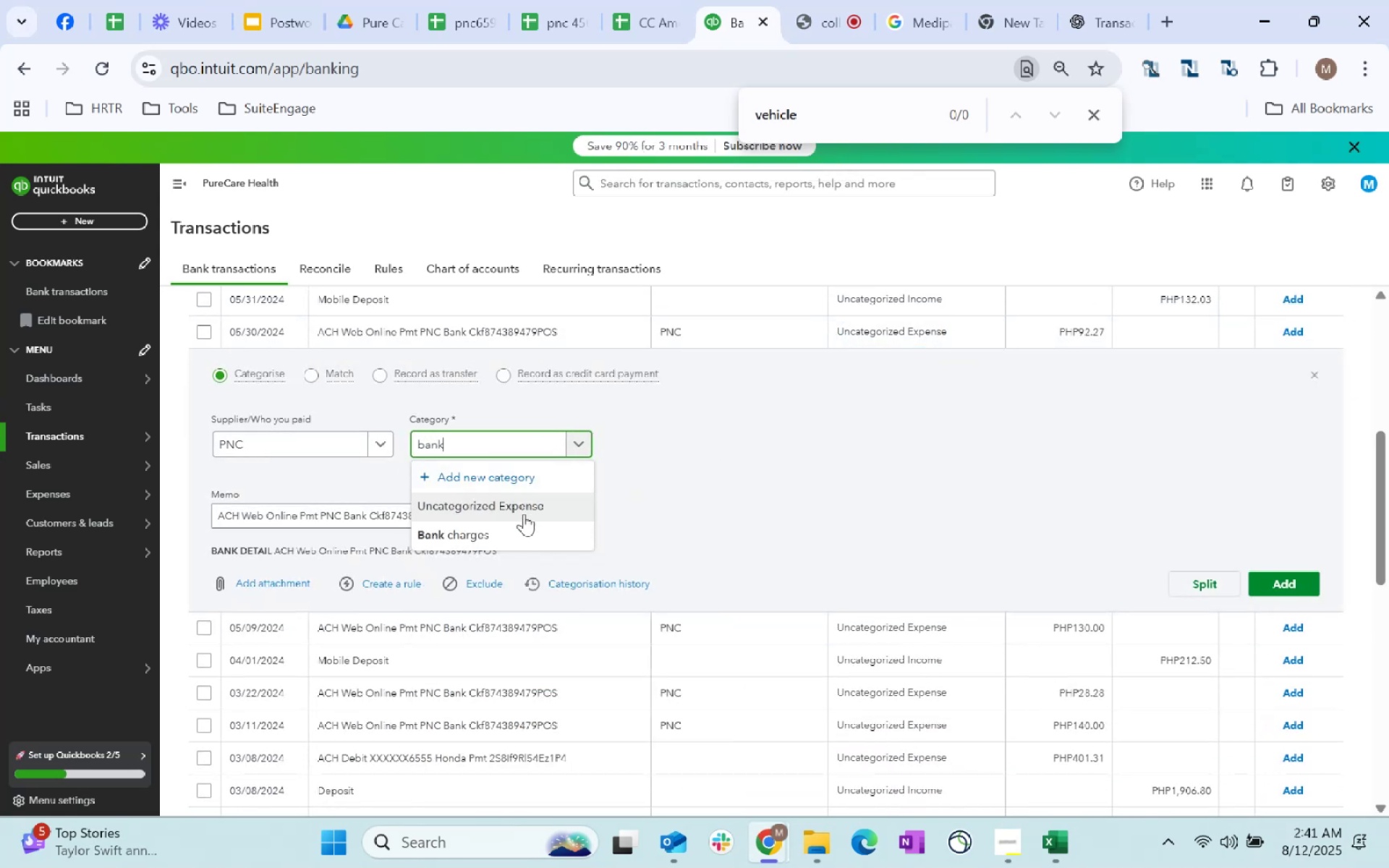 
left_click([509, 538])
 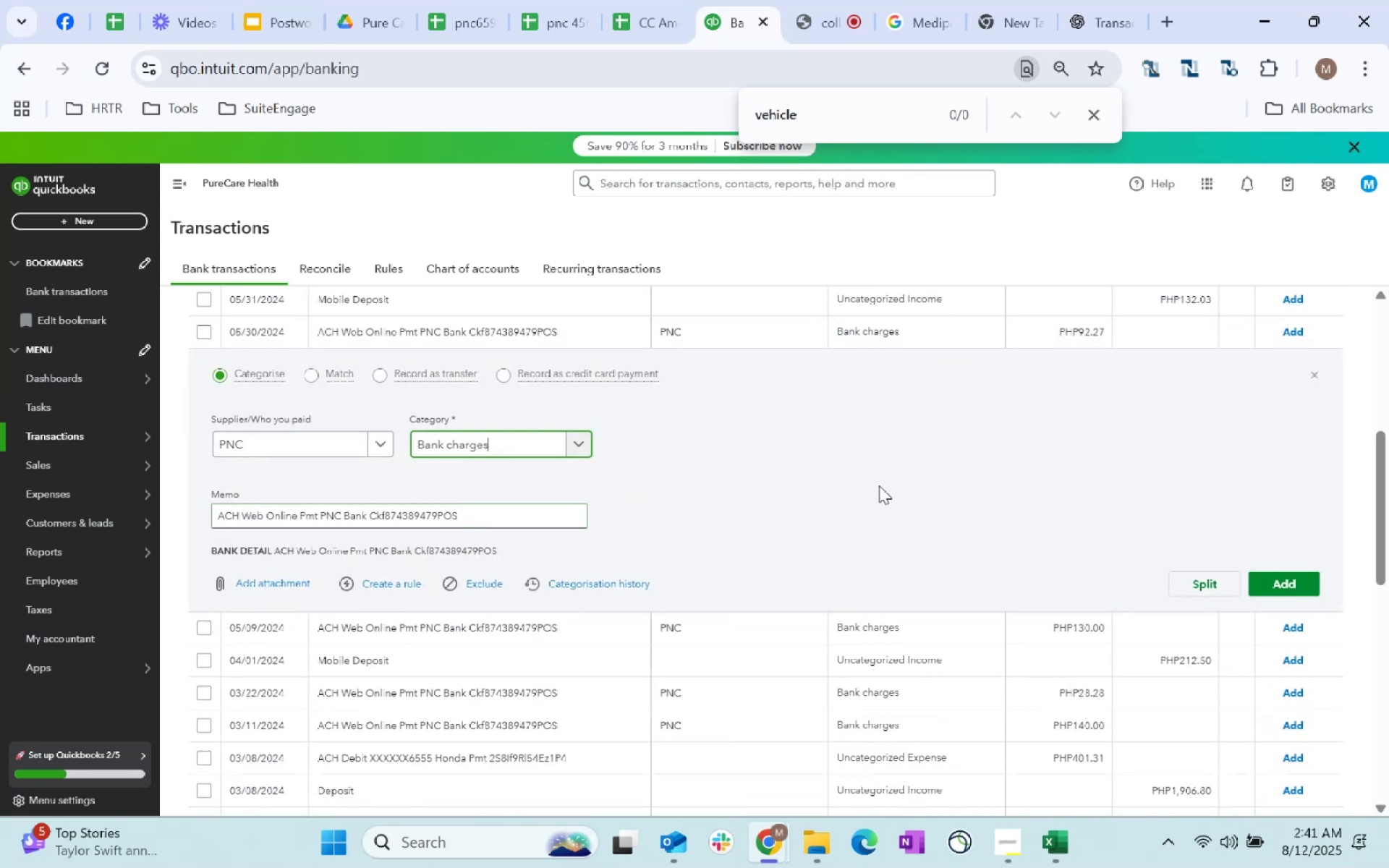 
left_click([901, 480])
 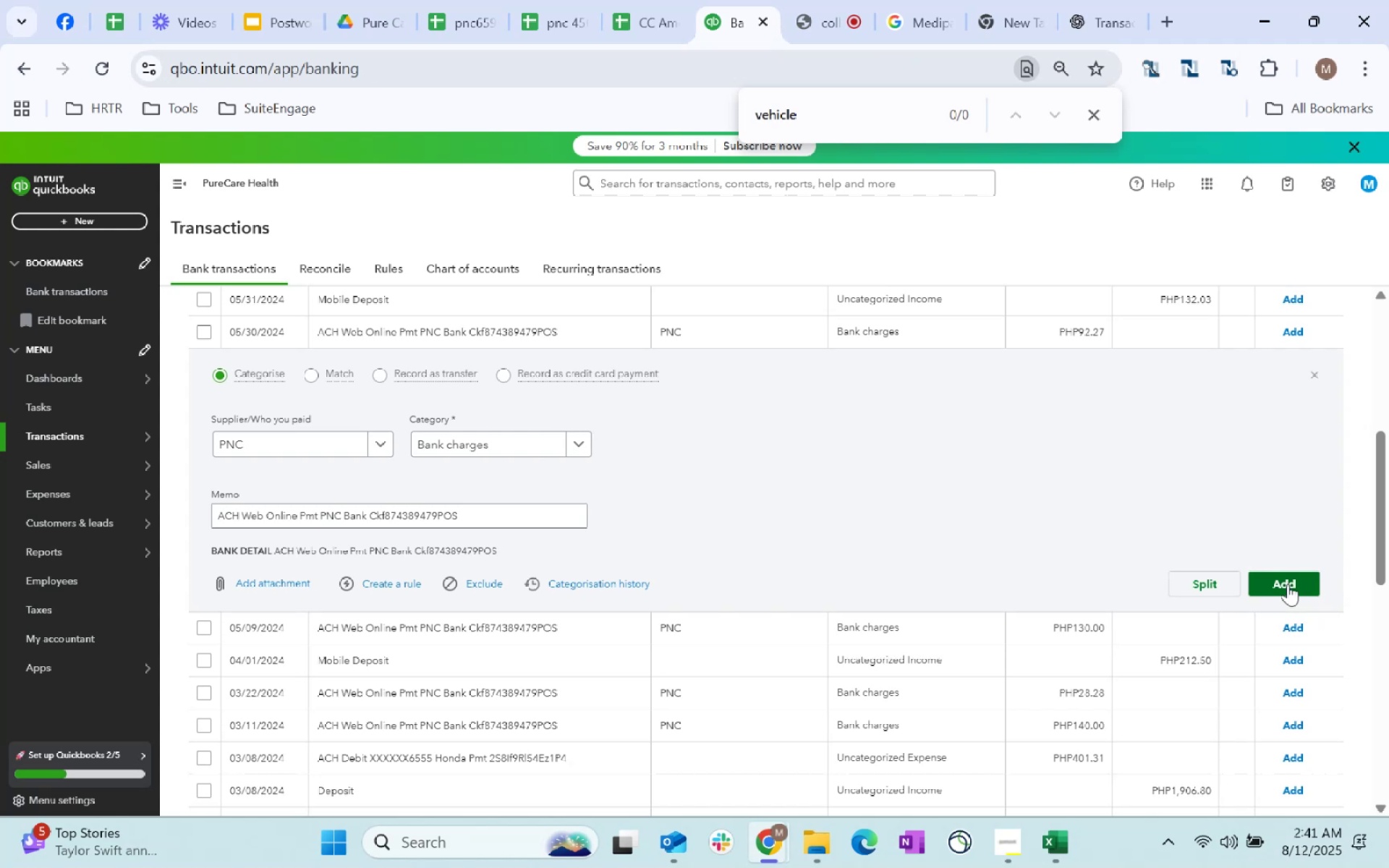 
left_click([1288, 584])
 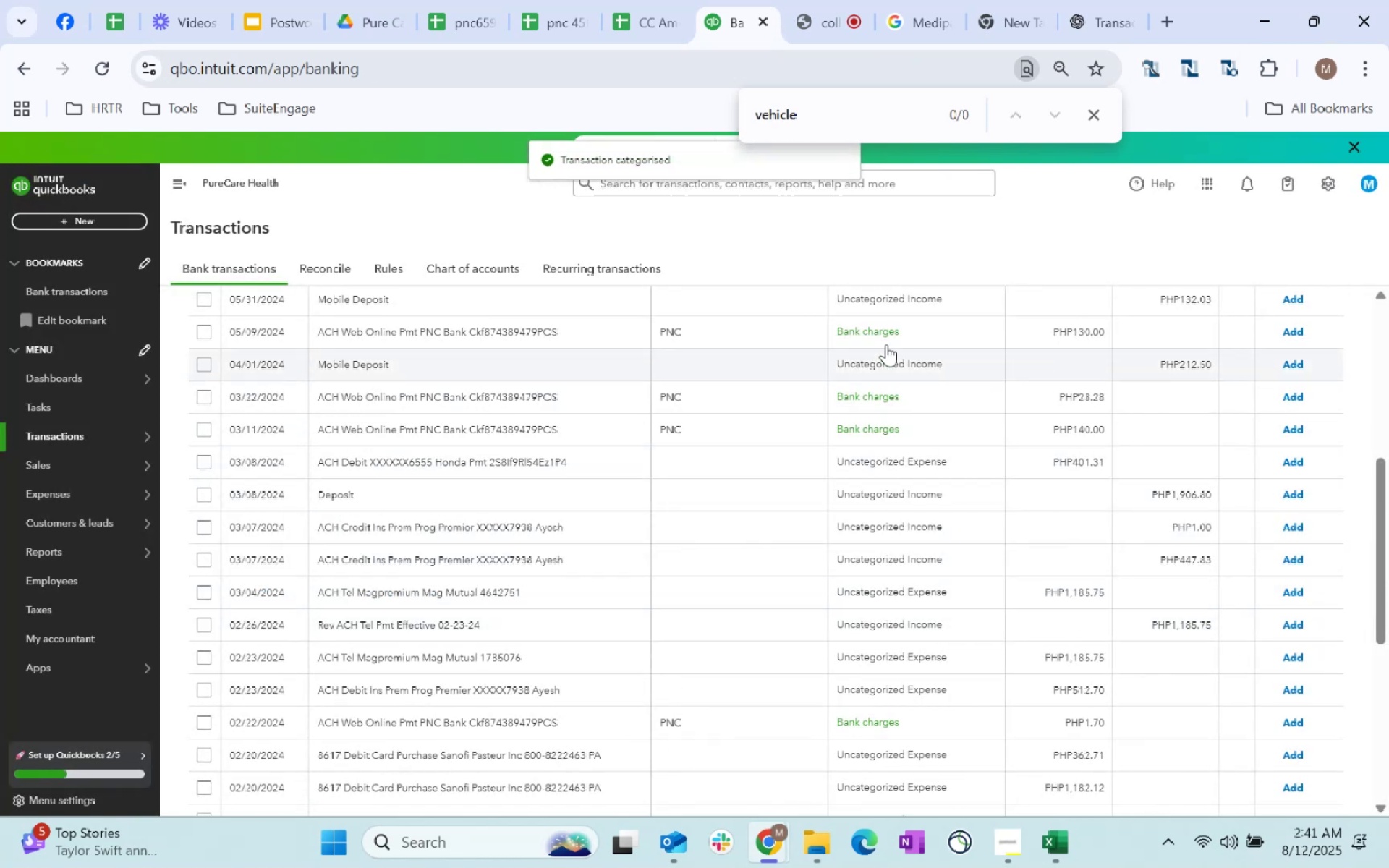 
mouse_move([1273, 325])
 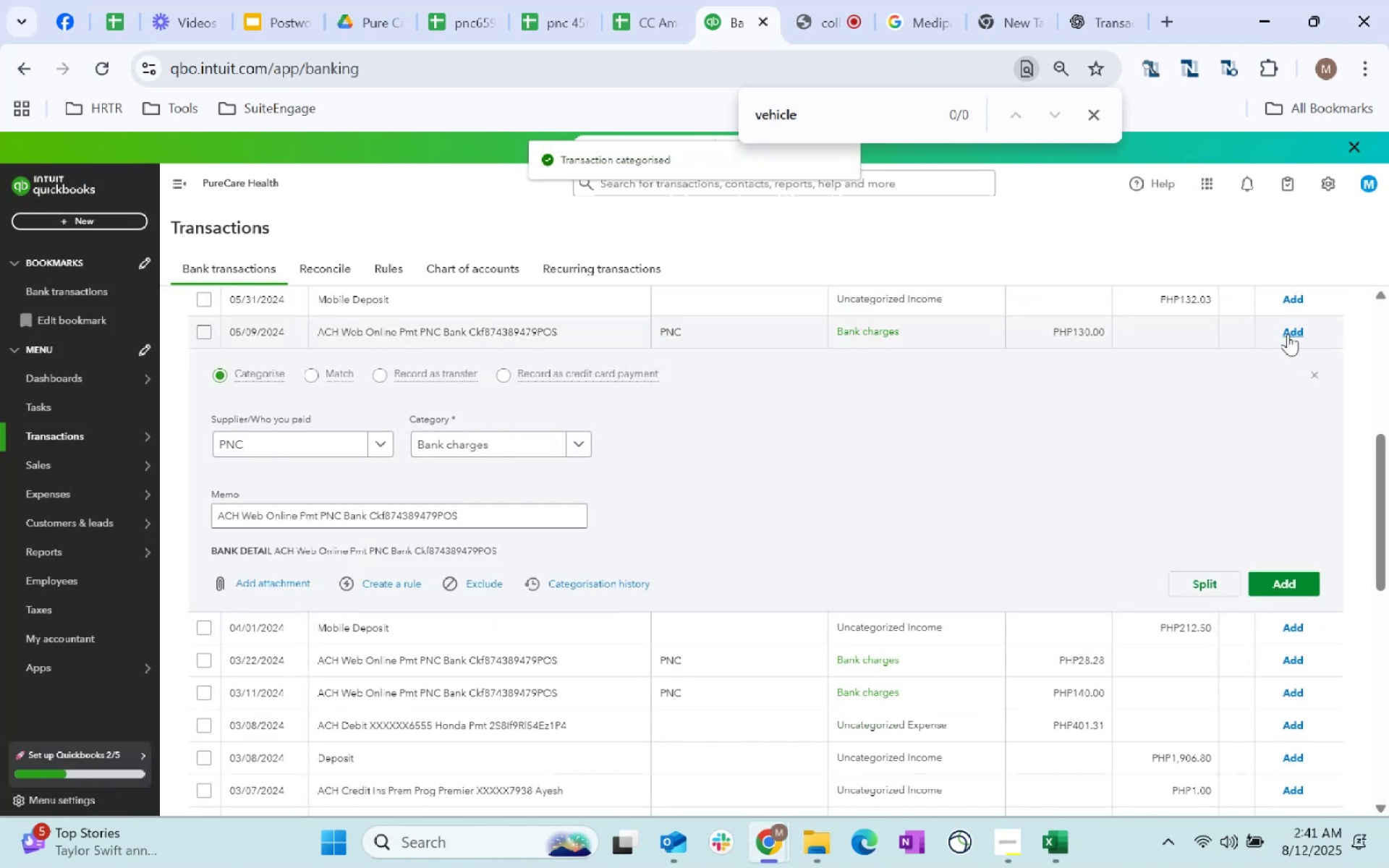 
left_click([1293, 330])
 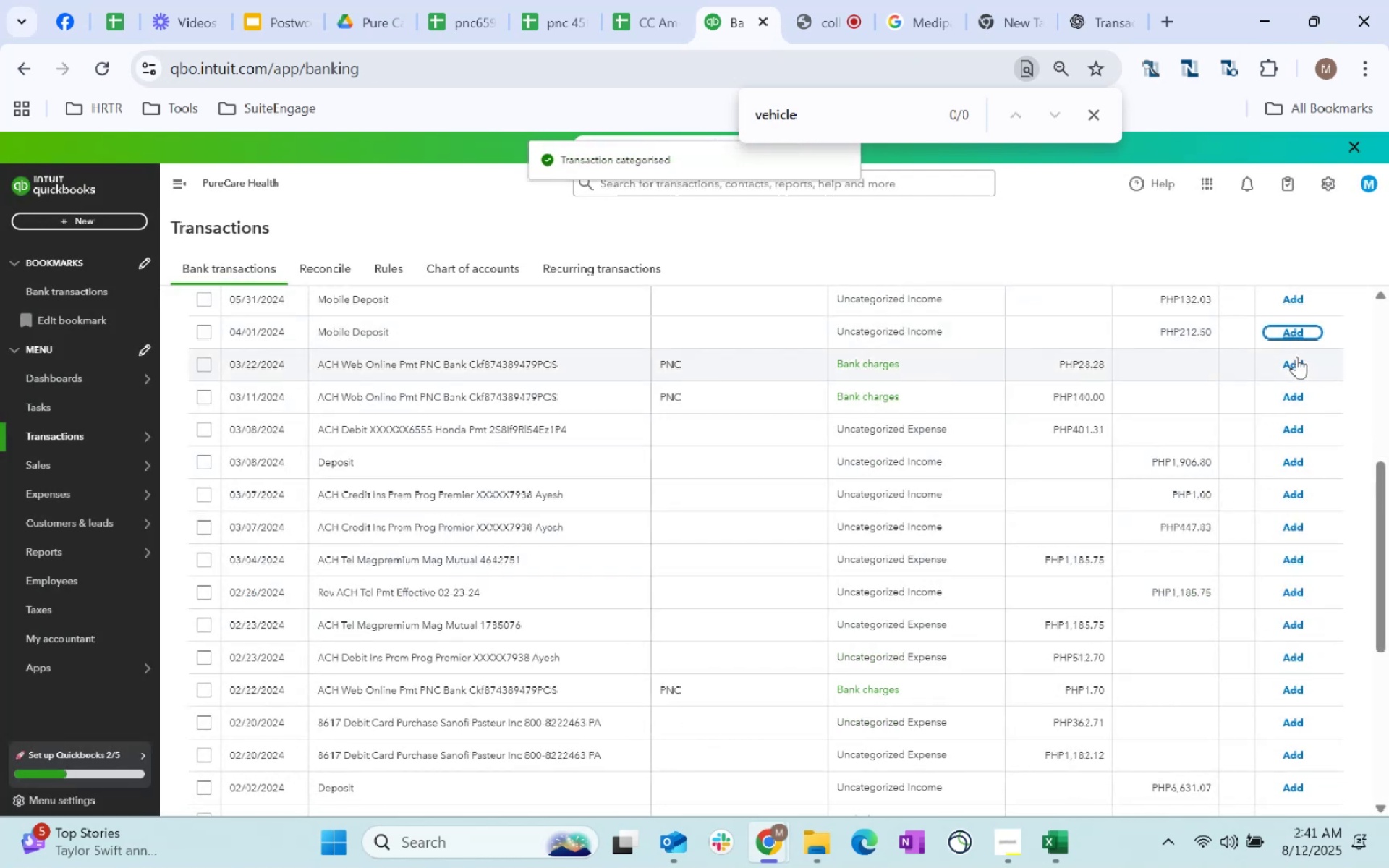 
left_click([1294, 367])
 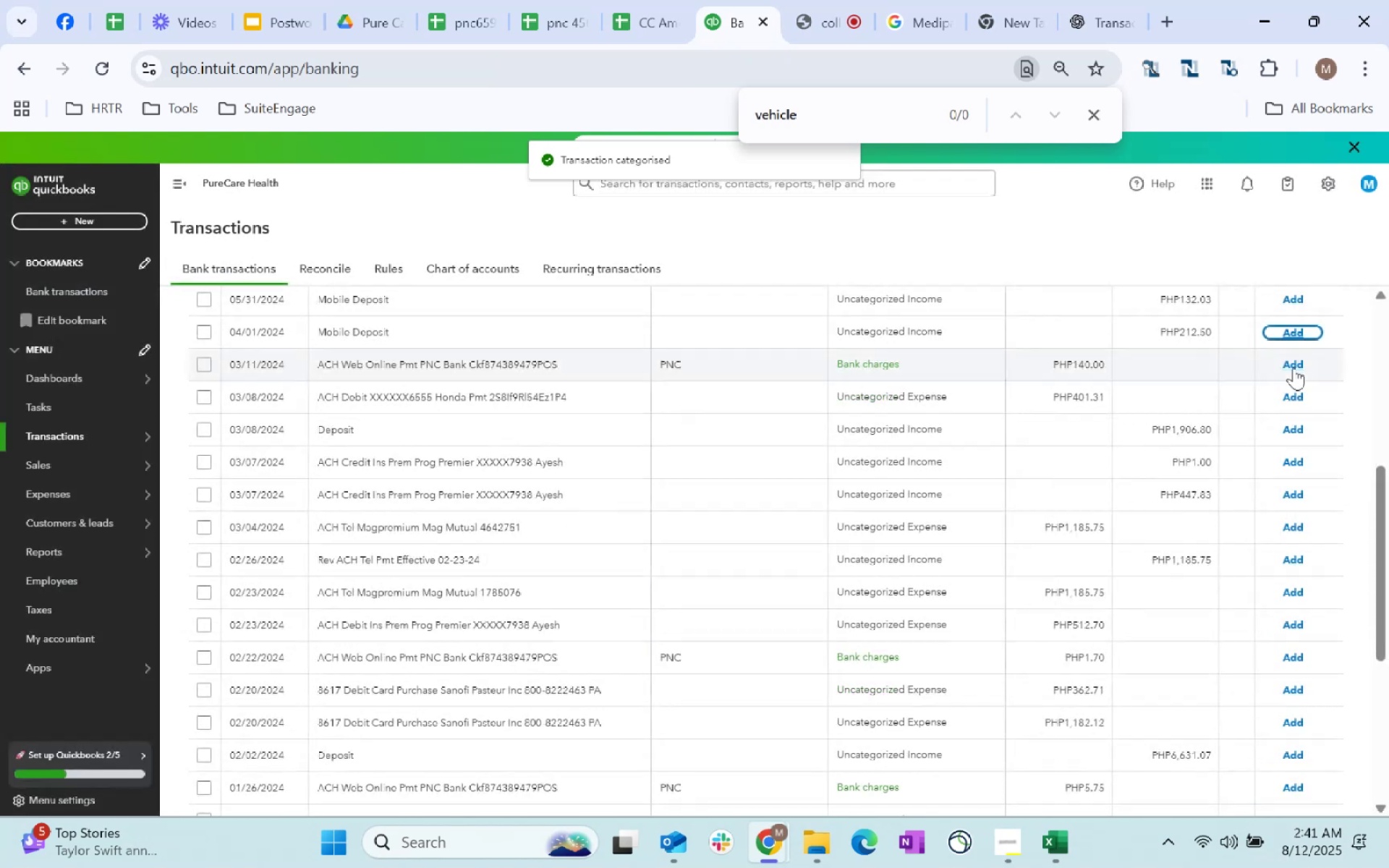 
left_click([1294, 363])
 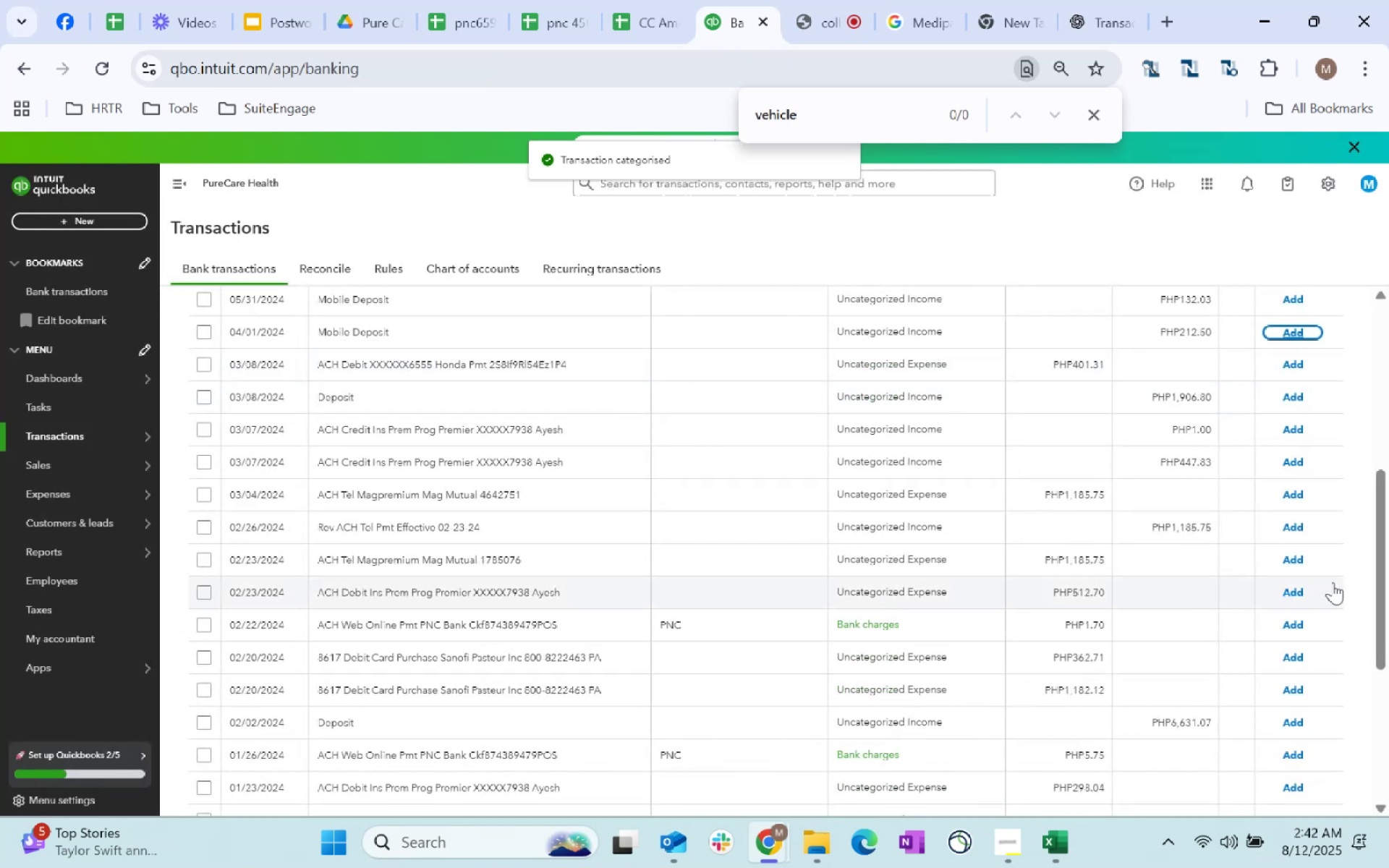 
left_click([1299, 628])
 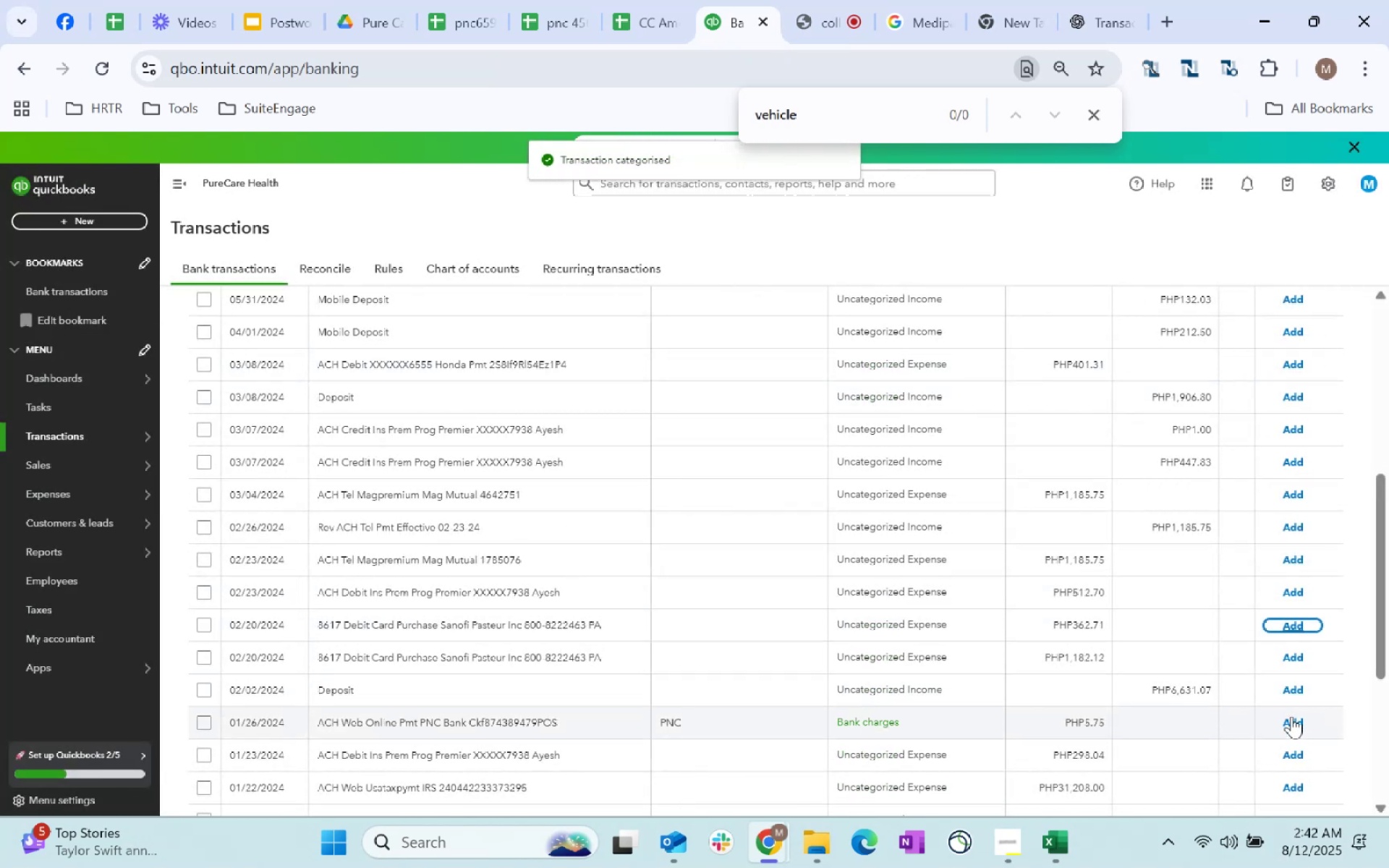 
left_click([1299, 723])
 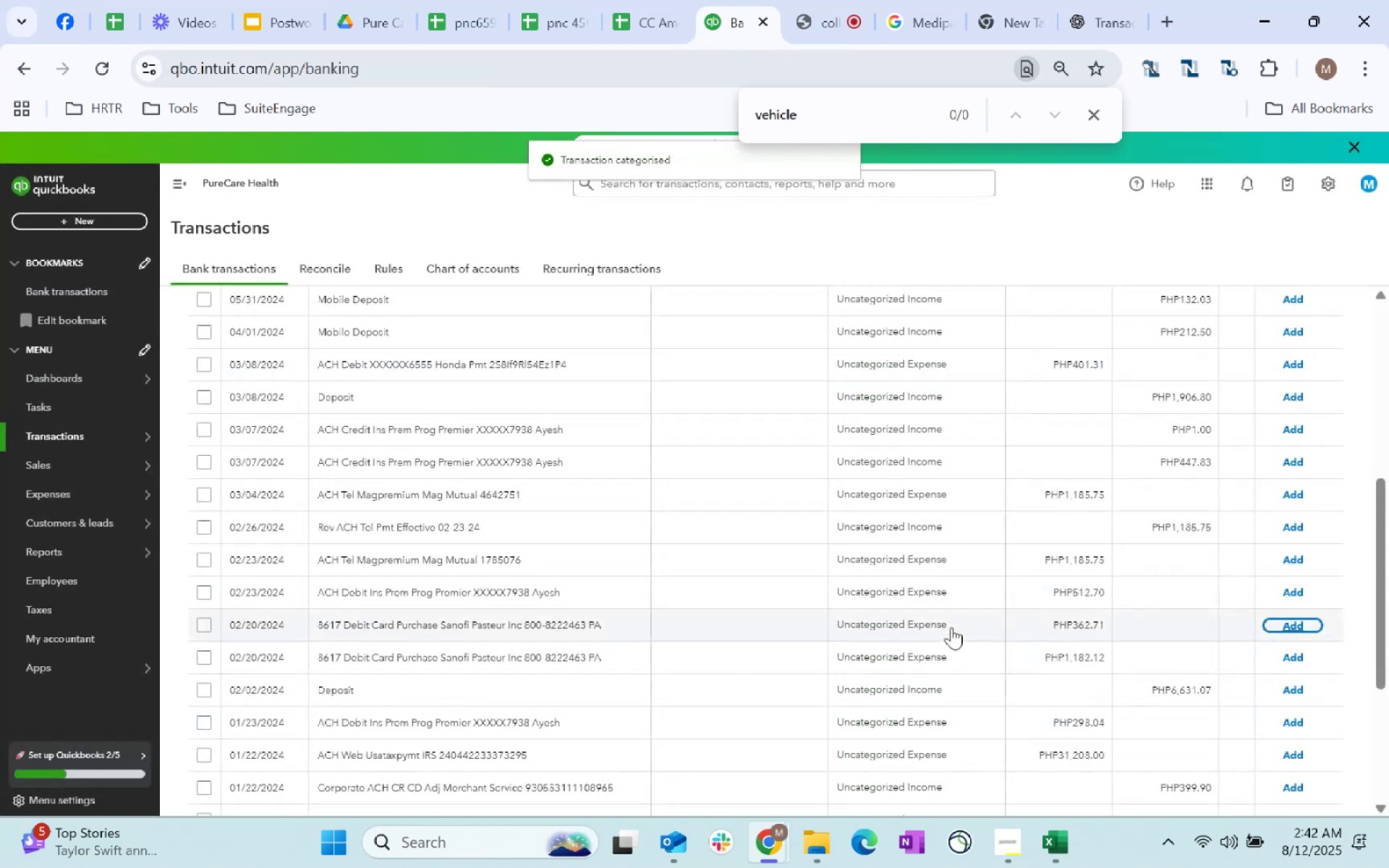 
scroll: coordinate [930, 621], scroll_direction: down, amount: 68.0
 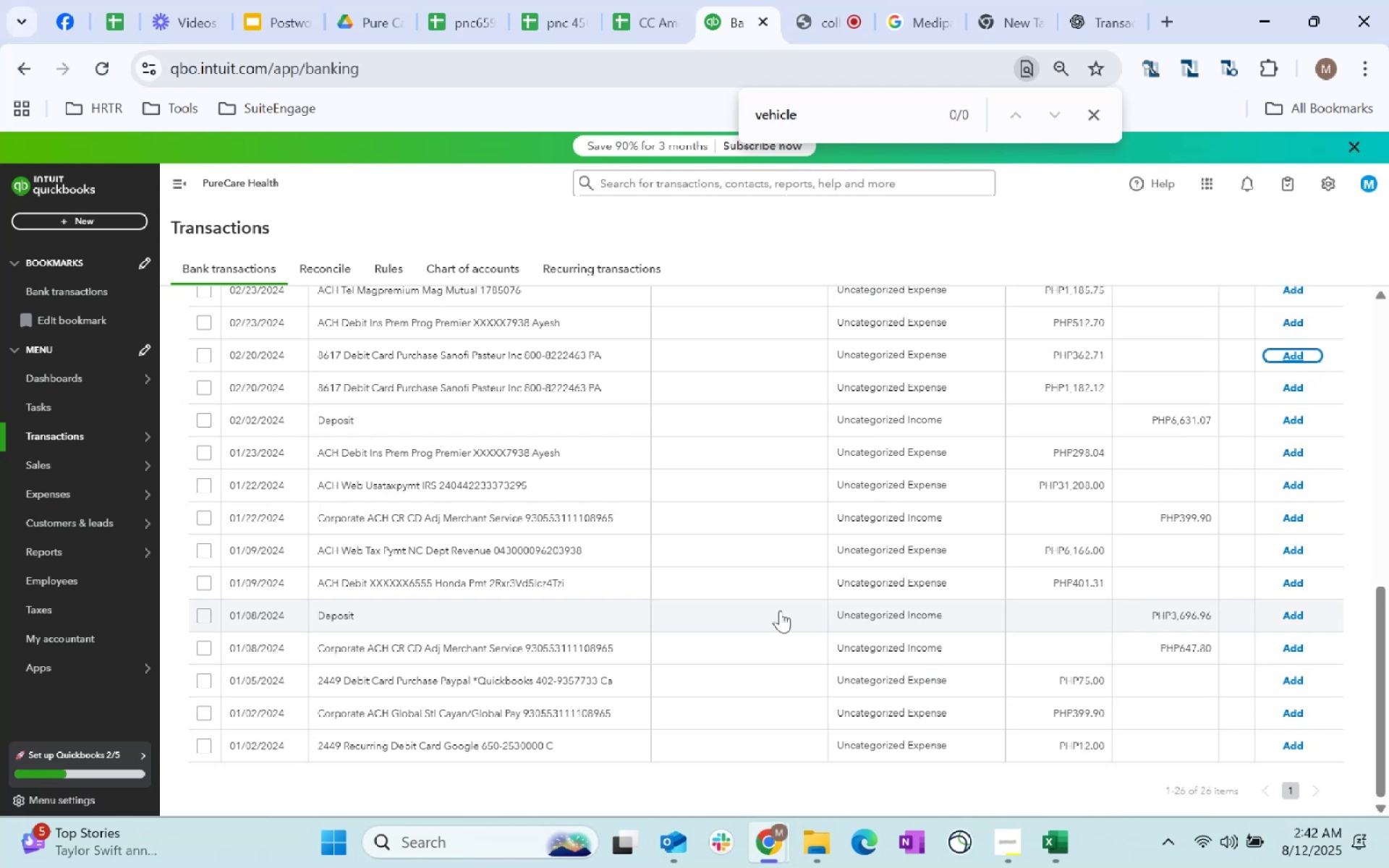 
scroll: coordinate [776, 605], scroll_direction: up, amount: 7.0
 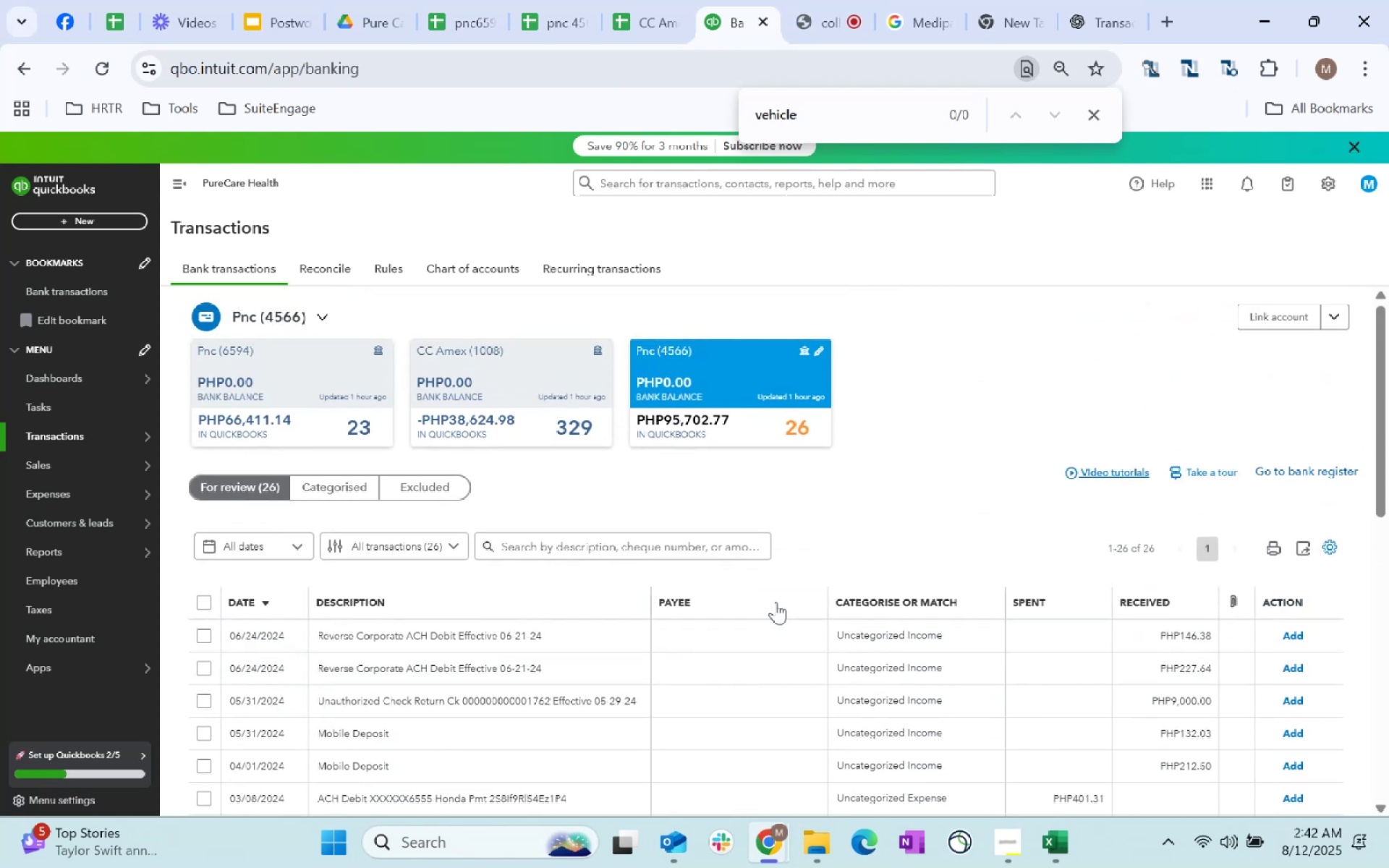 
scroll: coordinate [776, 602], scroll_direction: down, amount: 2.0
 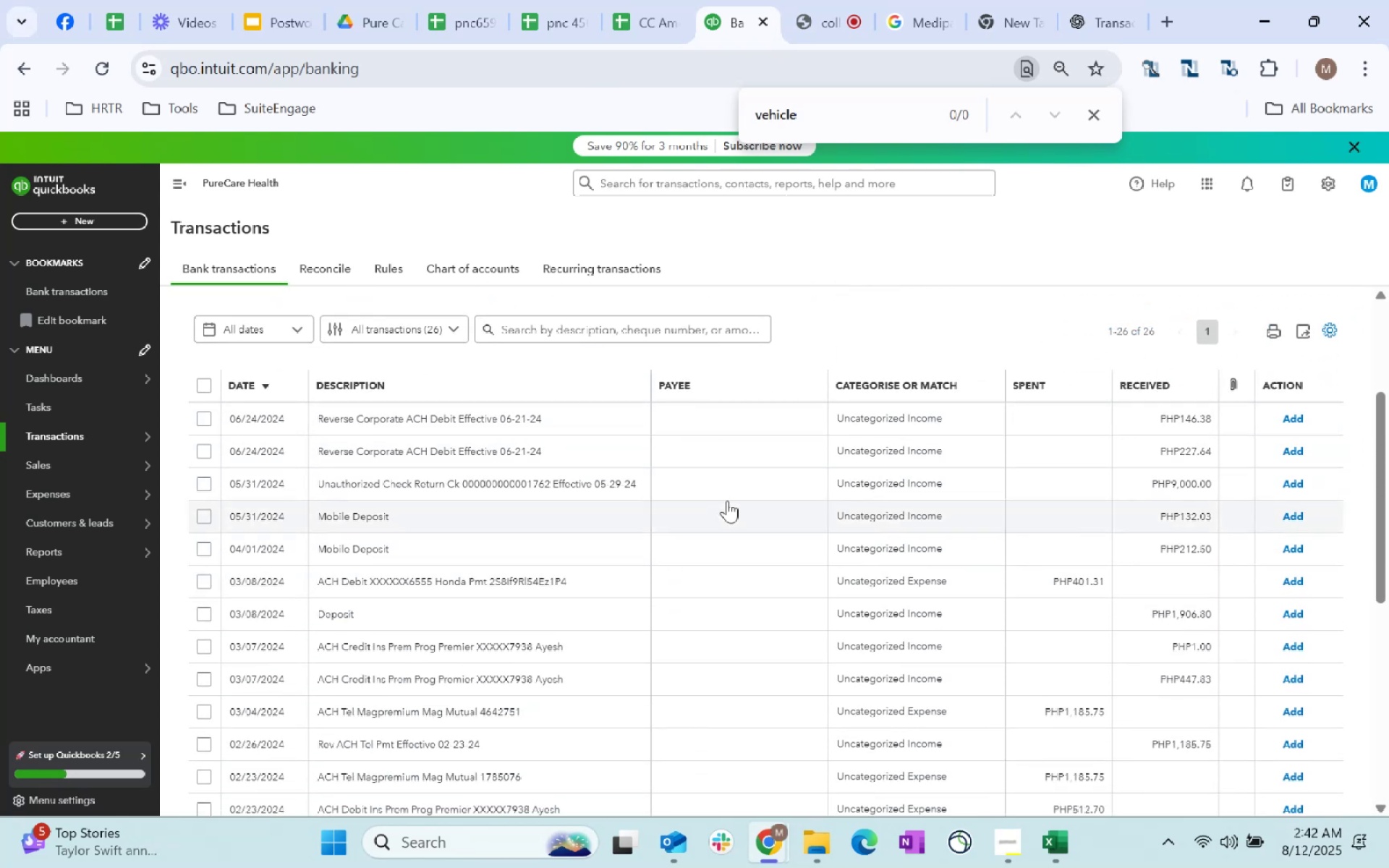 
scroll: coordinate [701, 505], scroll_direction: up, amount: 8.0
 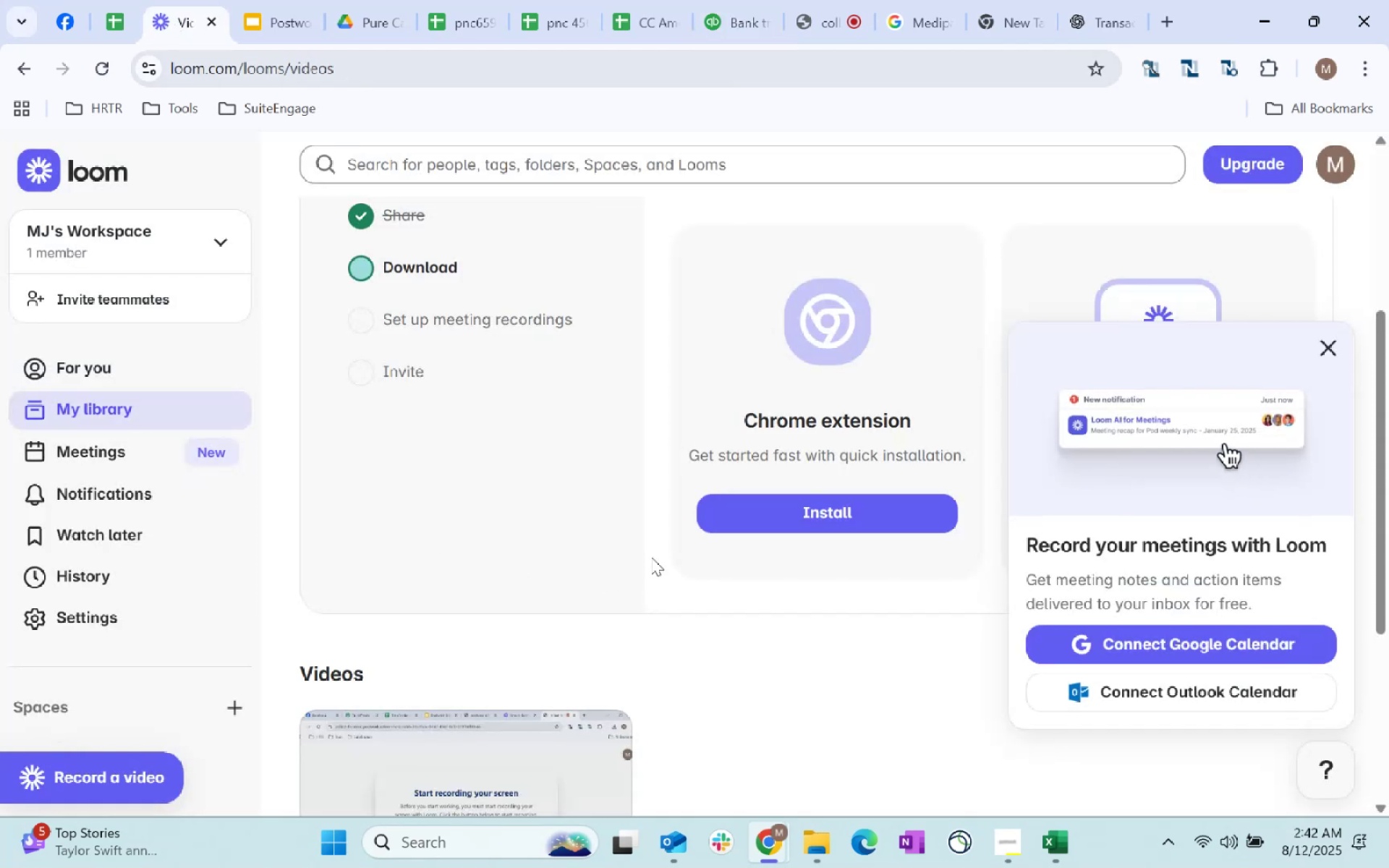 
wait(12.35)
 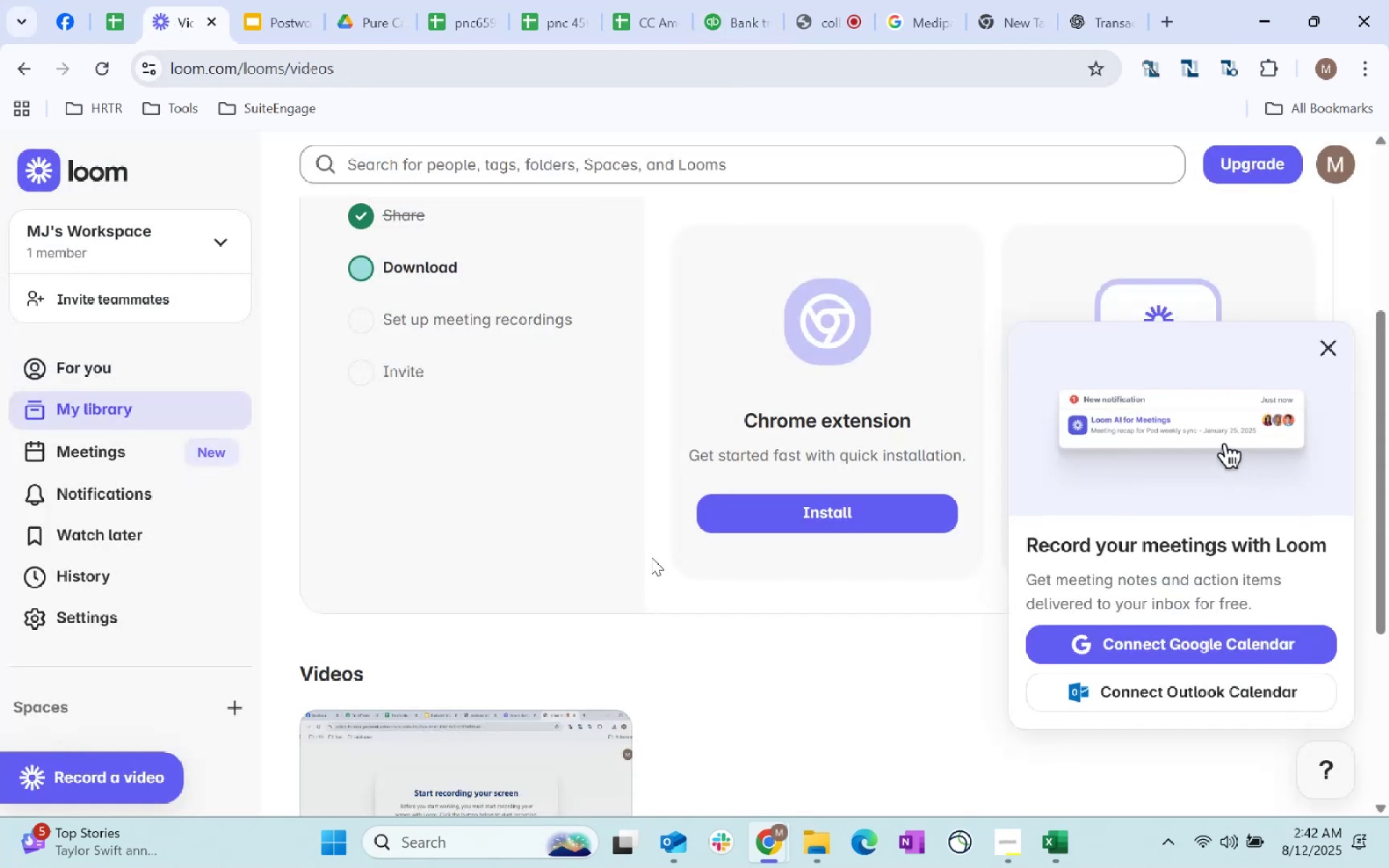 
left_click([466, 354])
 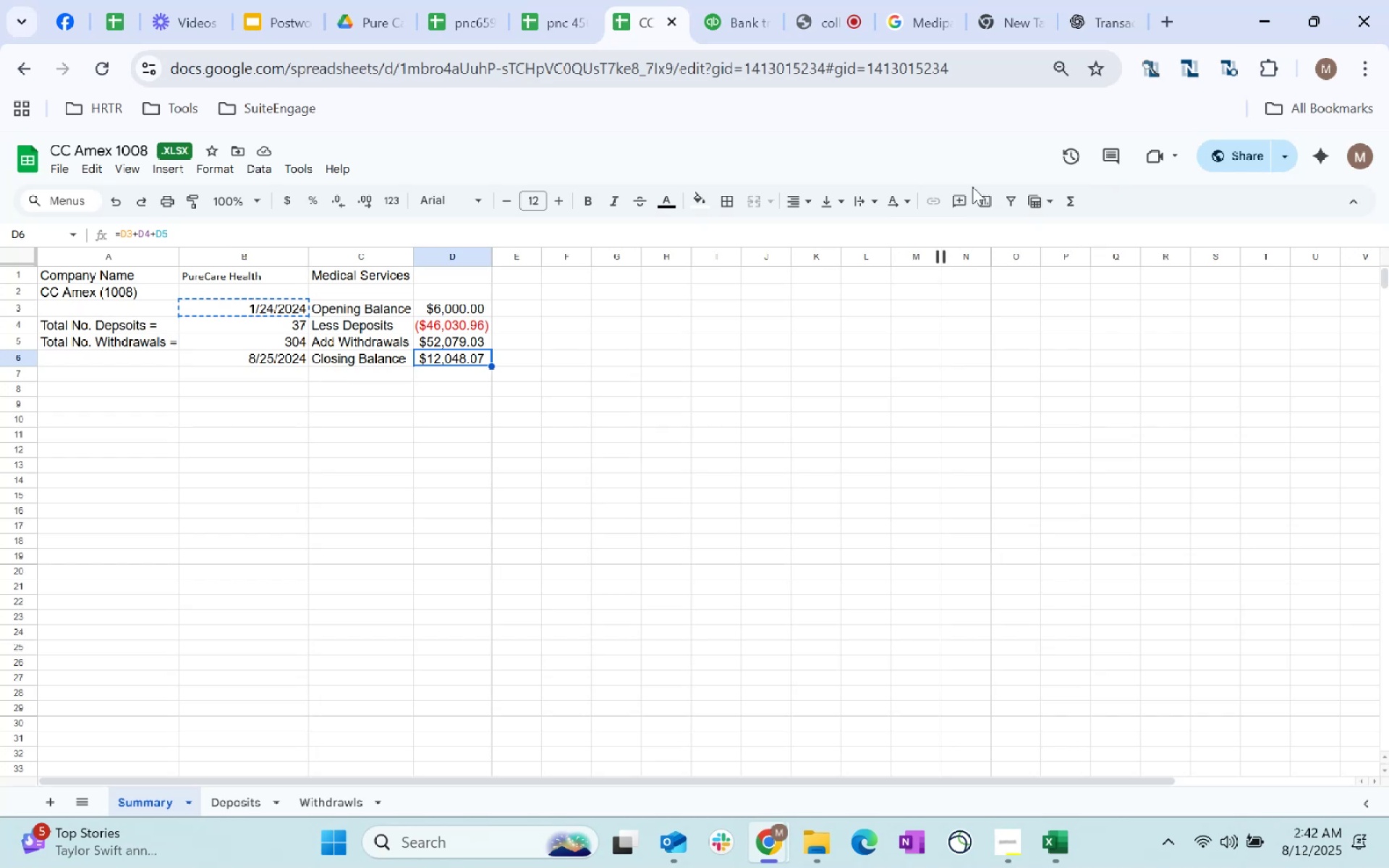 
left_click([732, 4])
 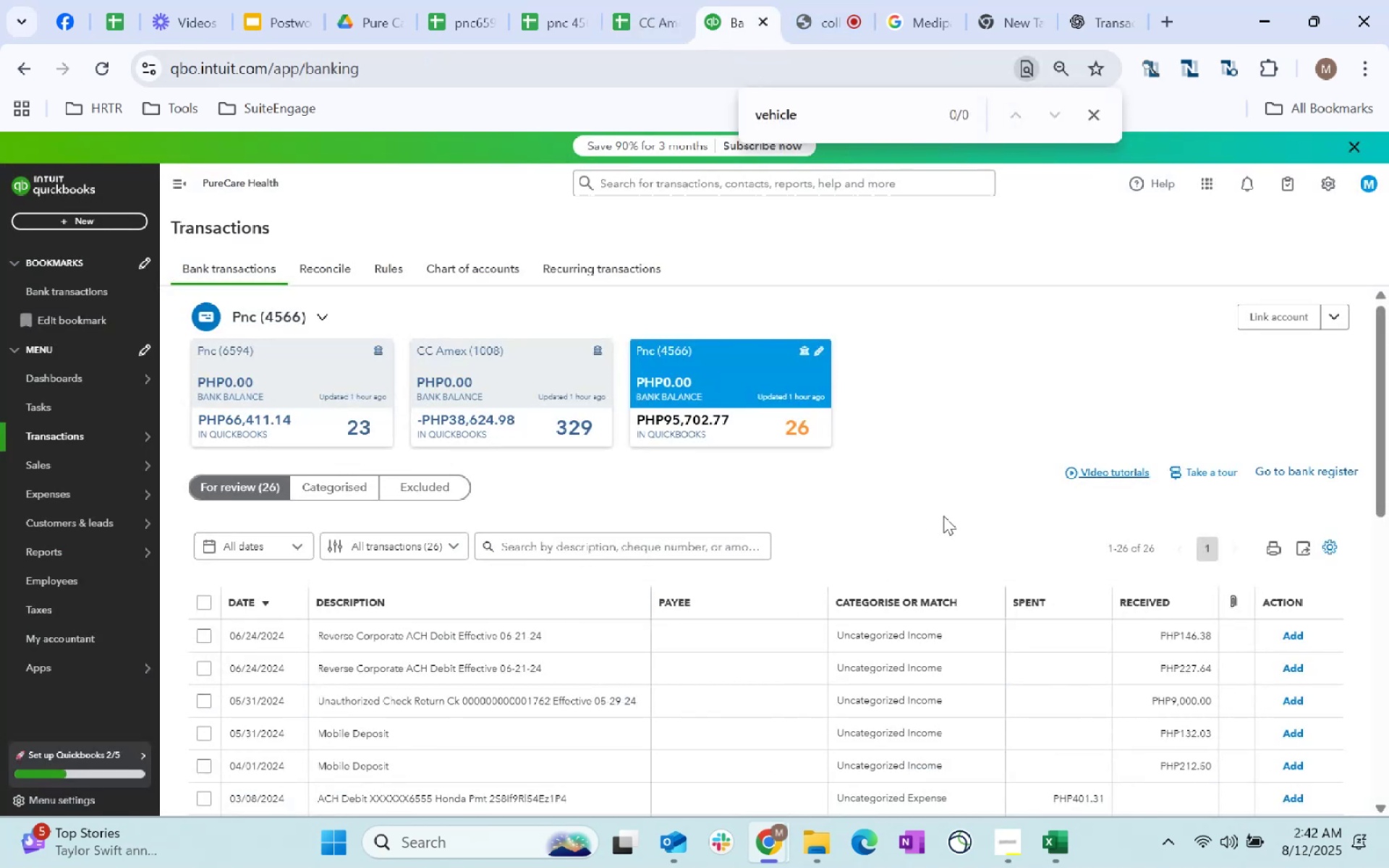 
scroll: coordinate [943, 516], scroll_direction: down, amount: 1.0
 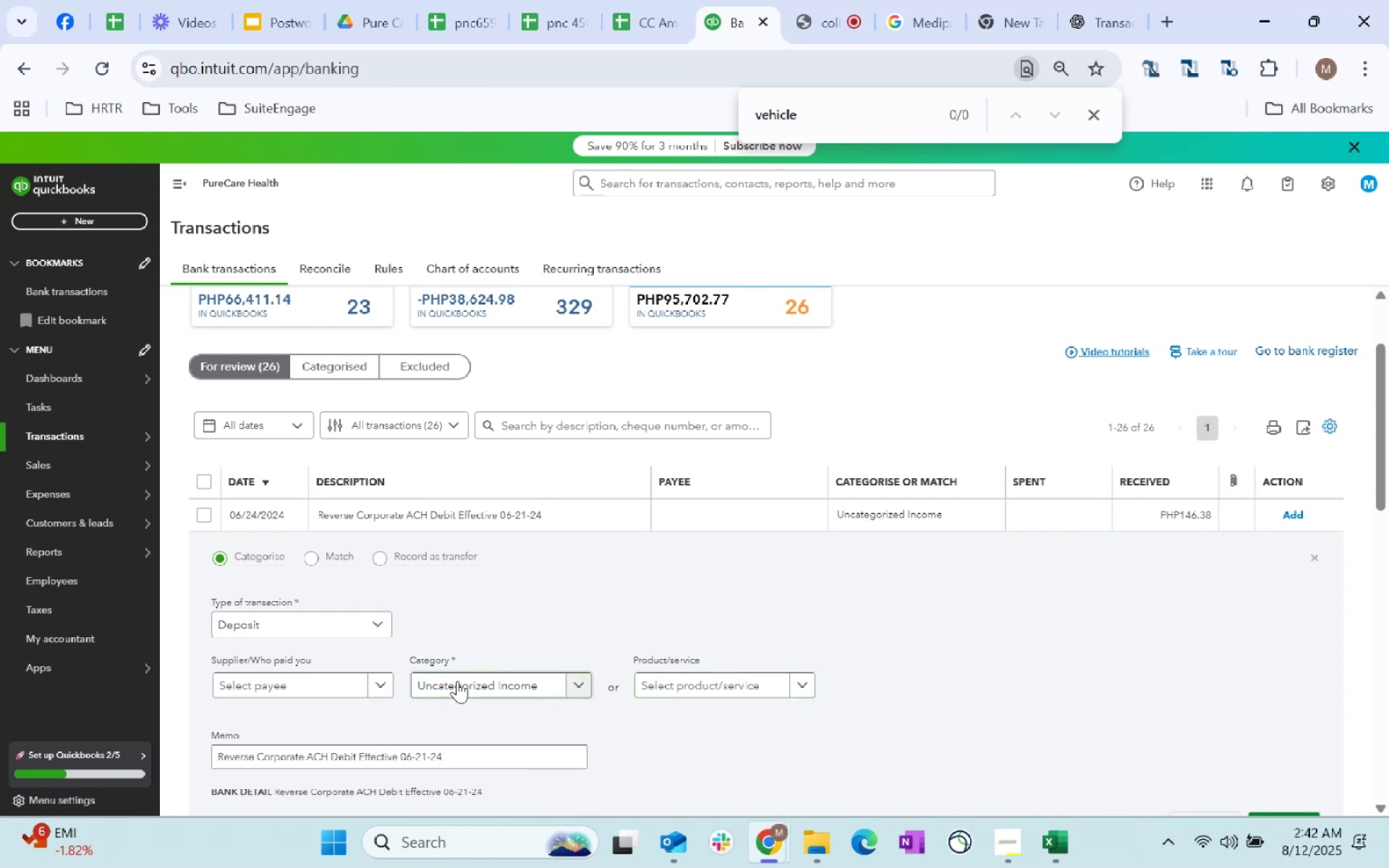 
wait(6.76)
 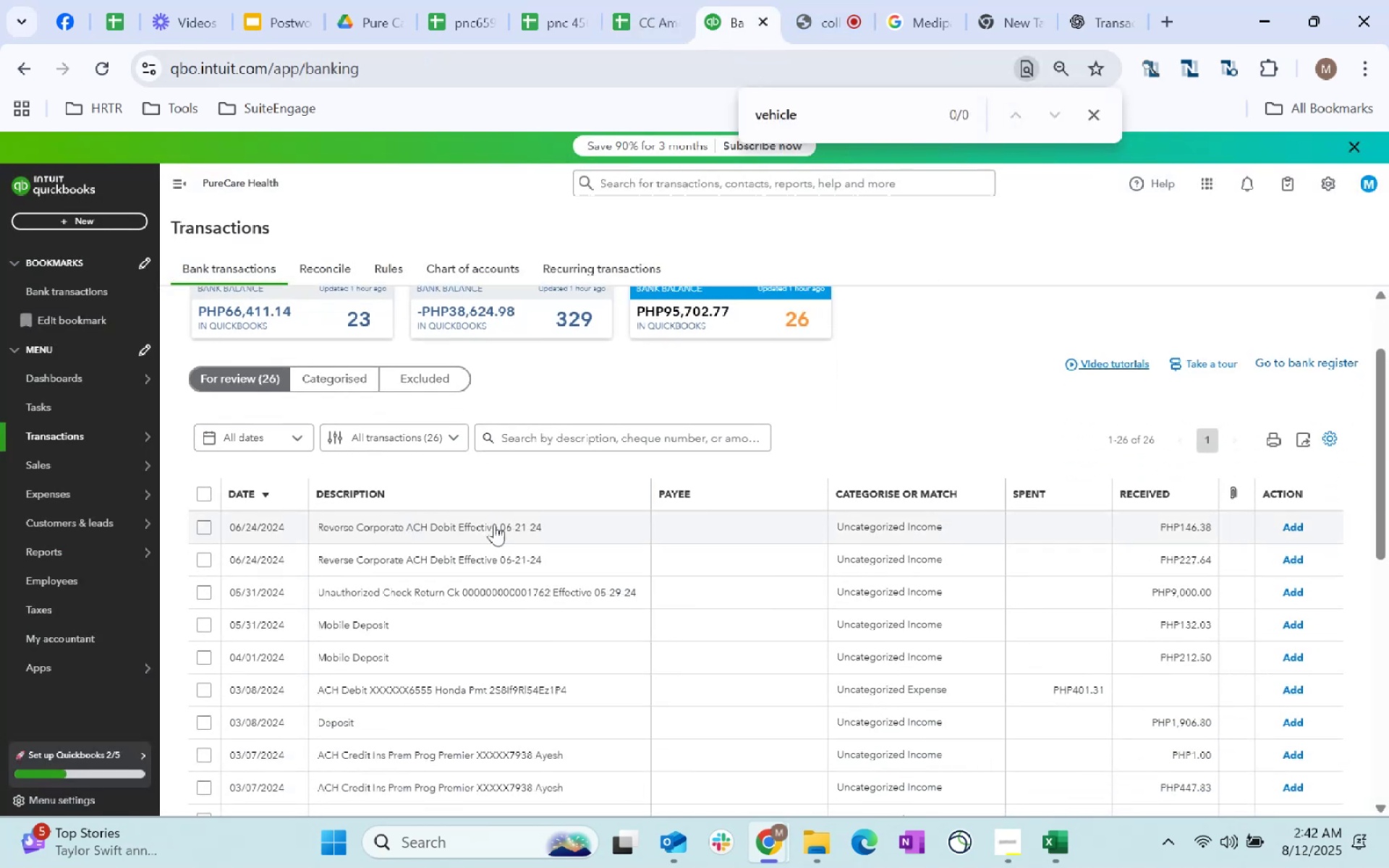 
left_click([320, 680])
 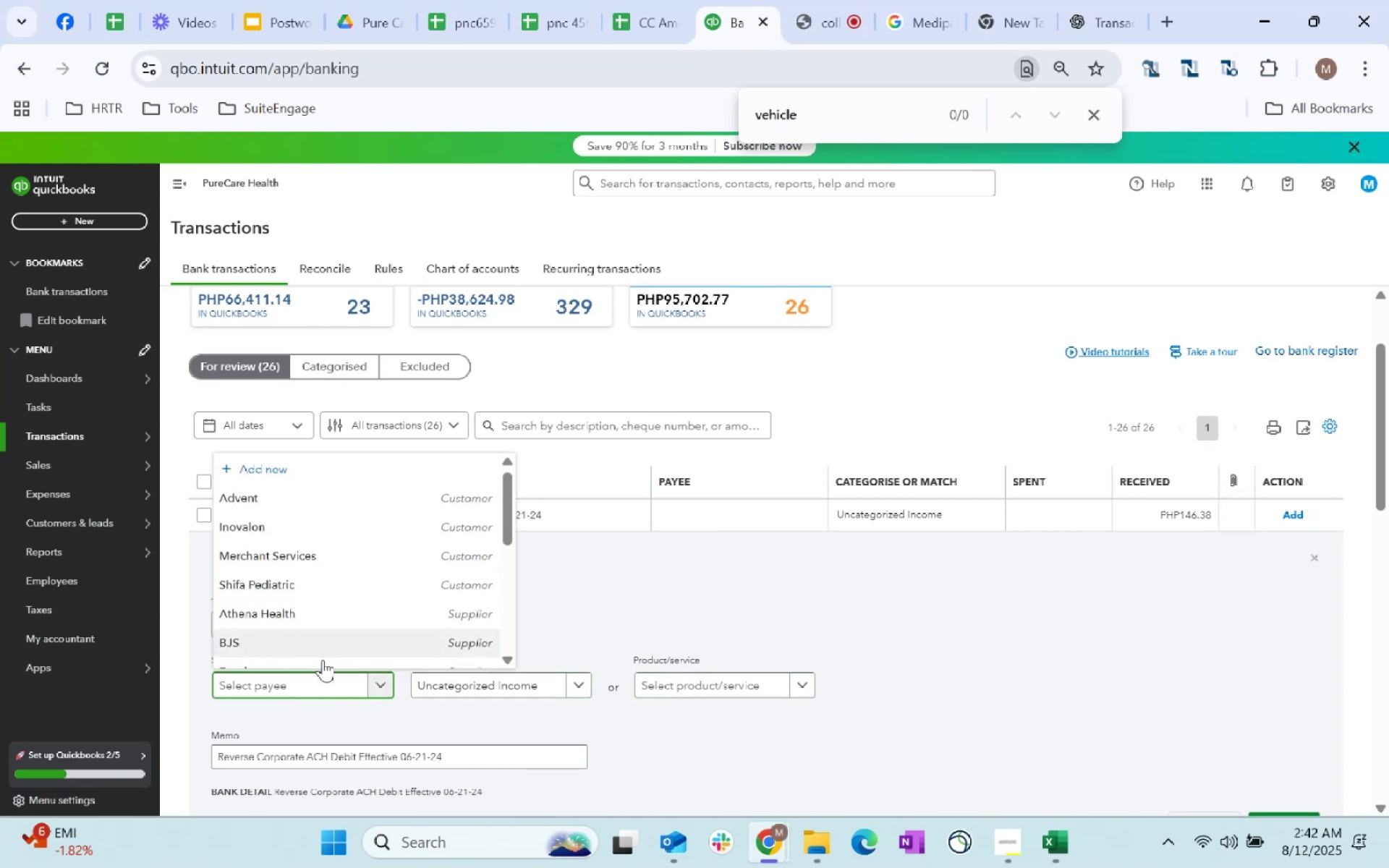 
scroll: coordinate [359, 595], scroll_direction: down, amount: 2.0
 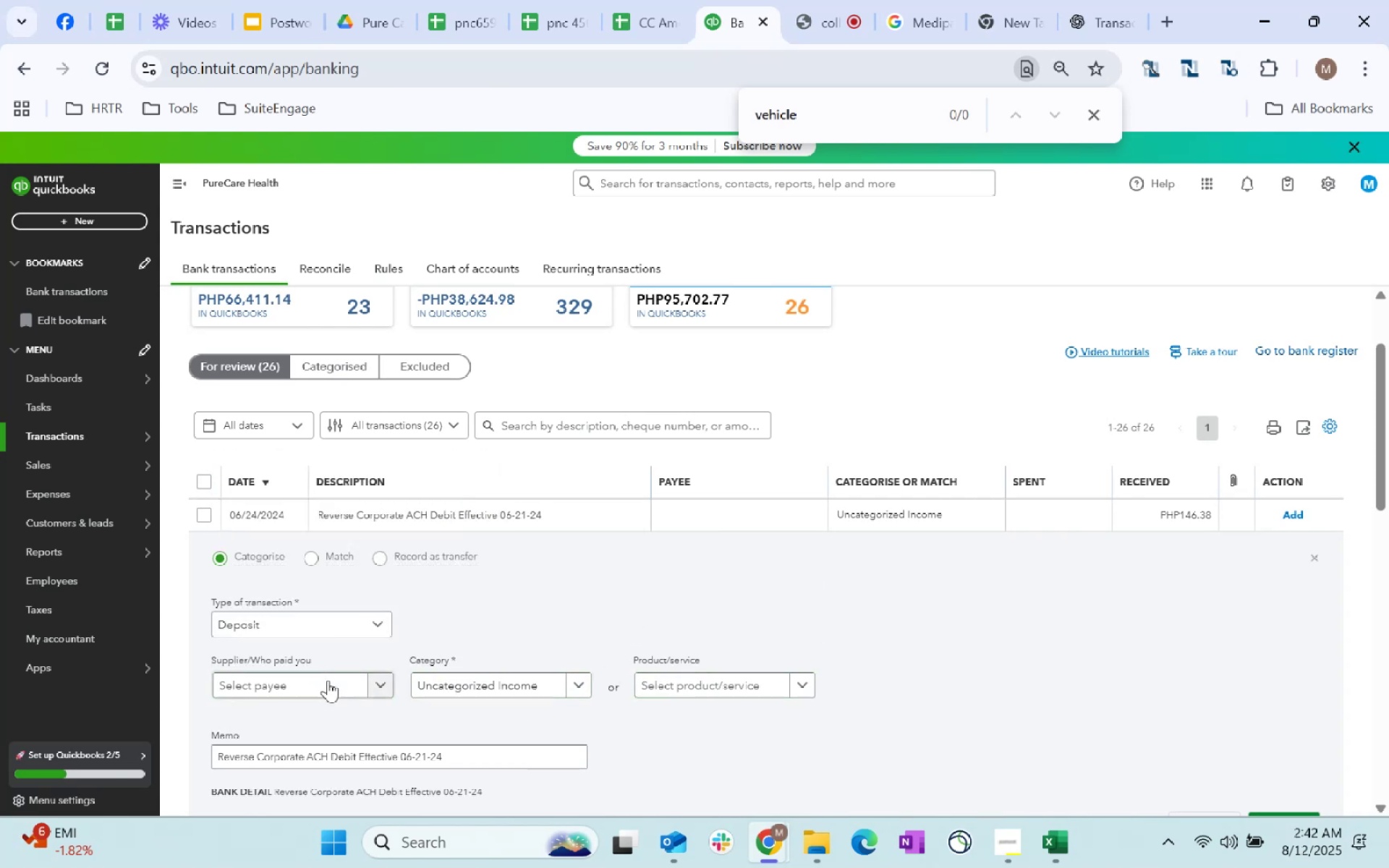 
left_click([335, 678])
 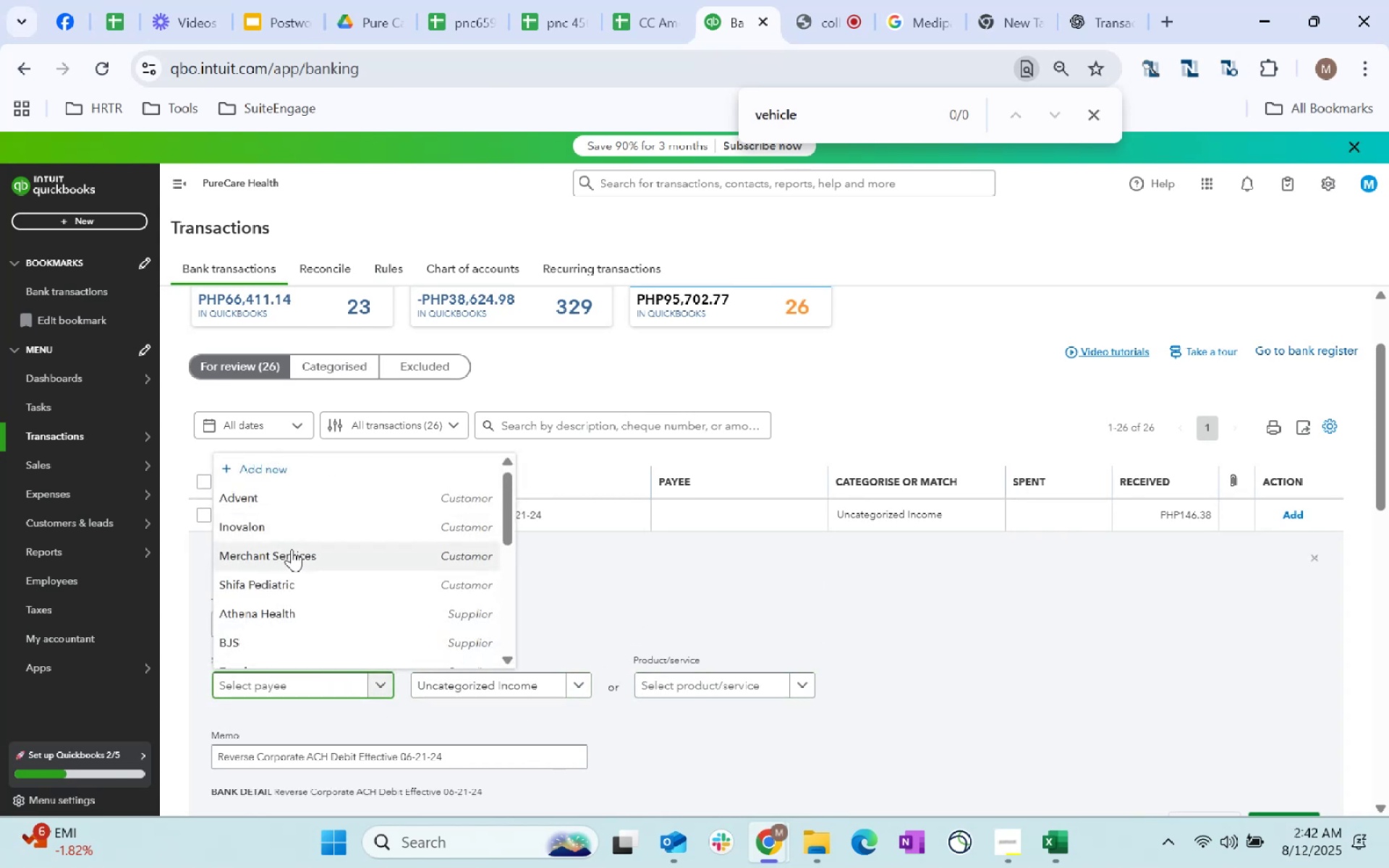 
scroll: coordinate [289, 600], scroll_direction: down, amount: 15.0
 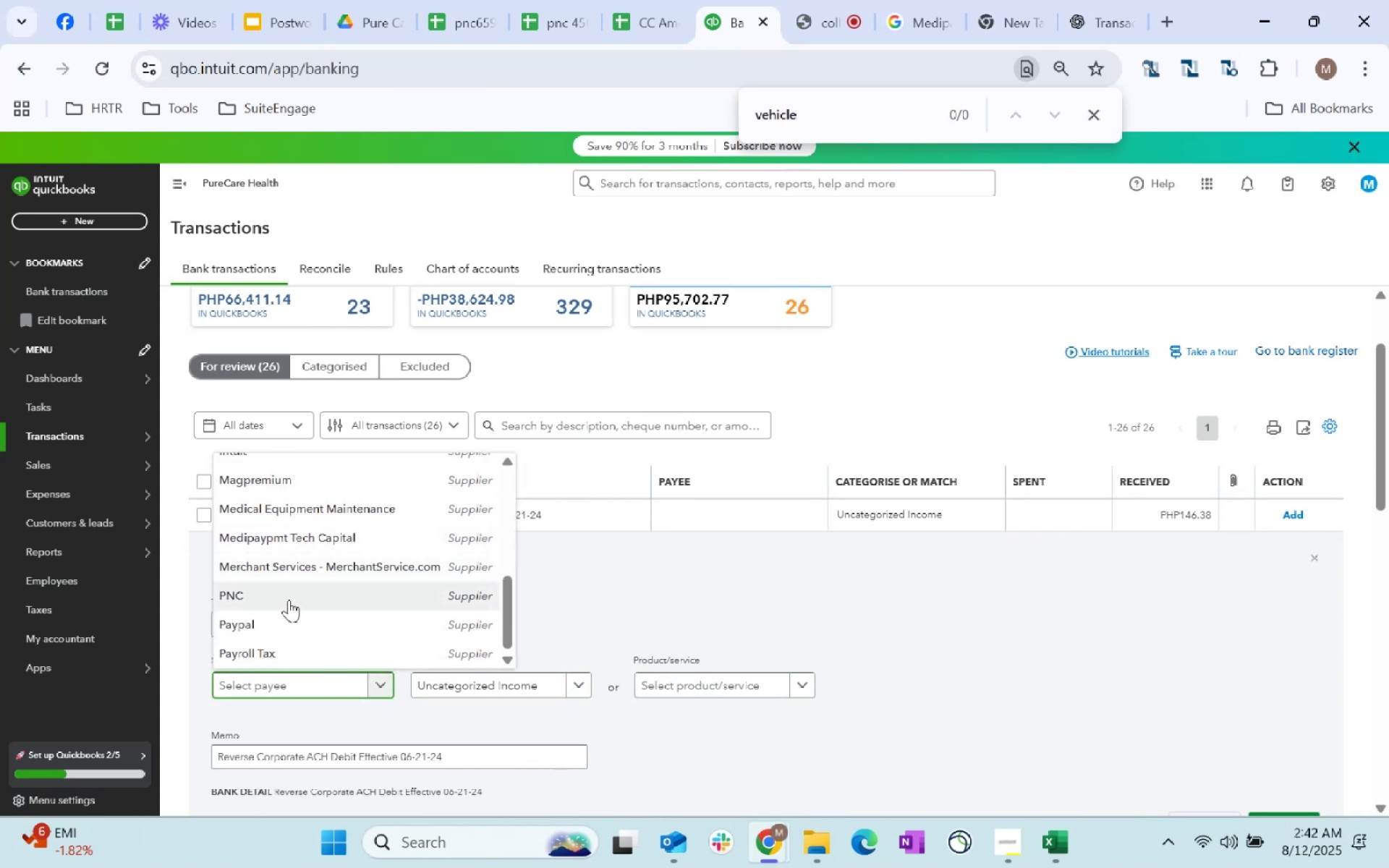 
left_click([289, 600])
 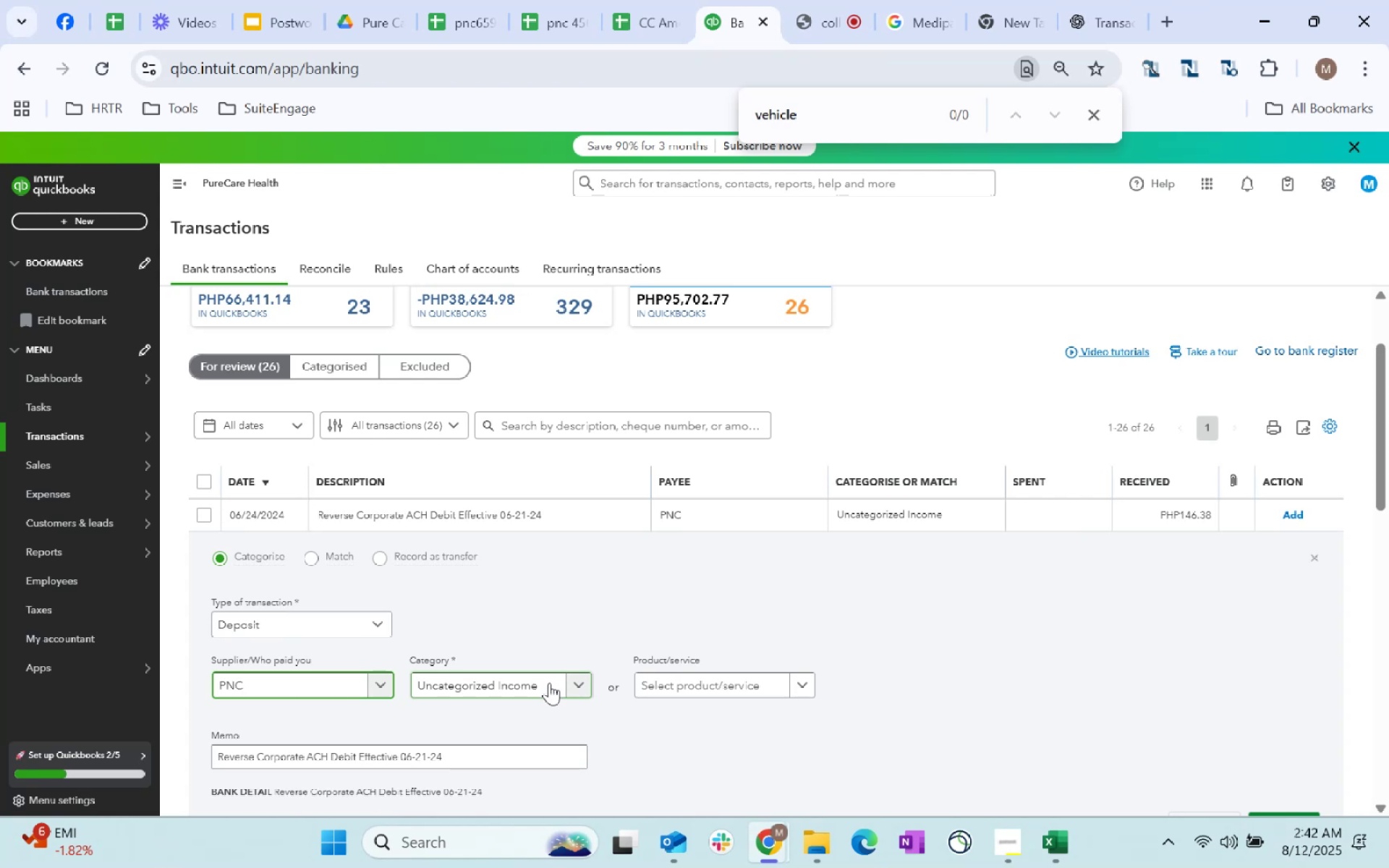 
left_click([549, 683])
 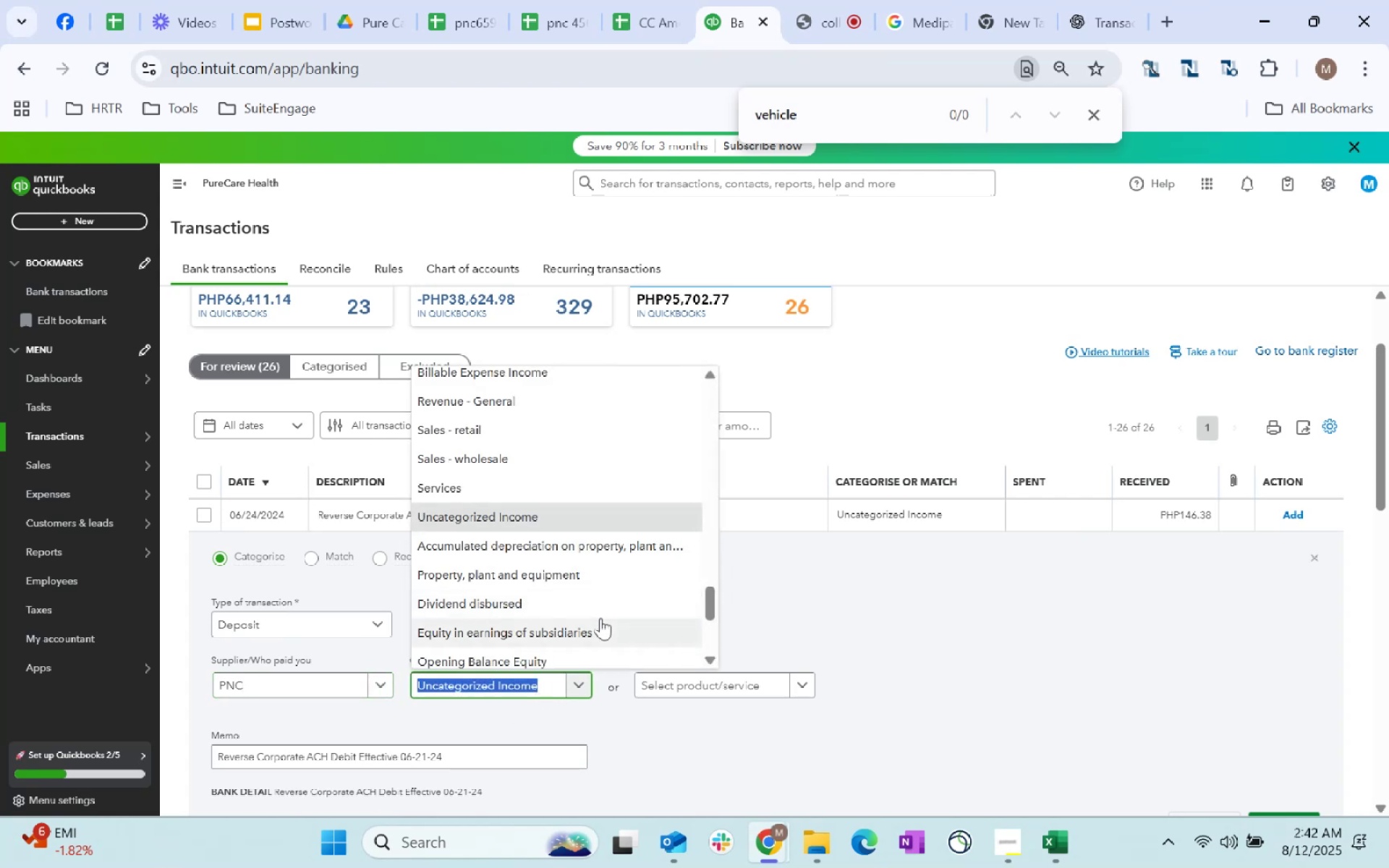 
scroll: coordinate [600, 618], scroll_direction: down, amount: 3.0
 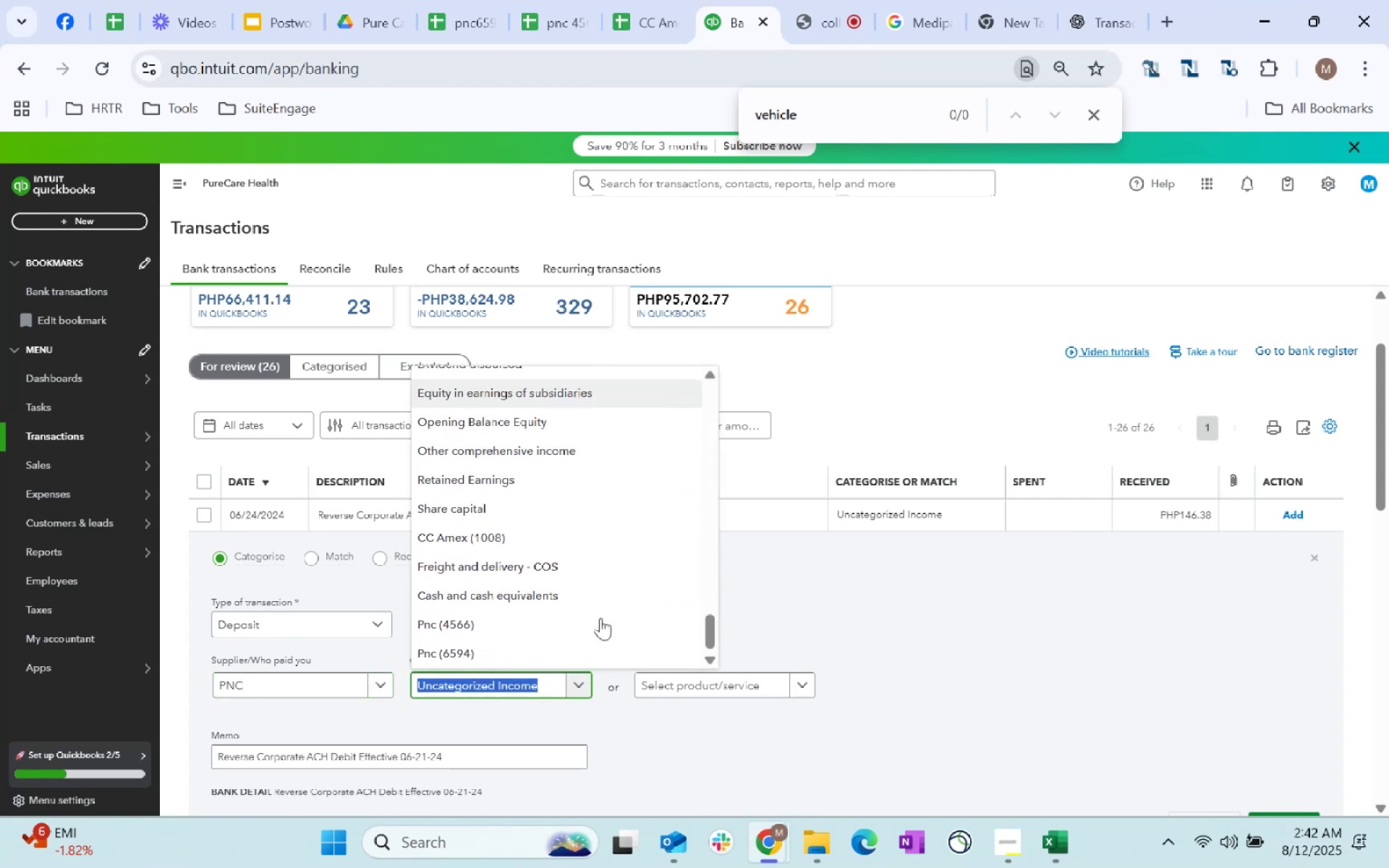 
scroll: coordinate [600, 618], scroll_direction: none, amount: 0.0
 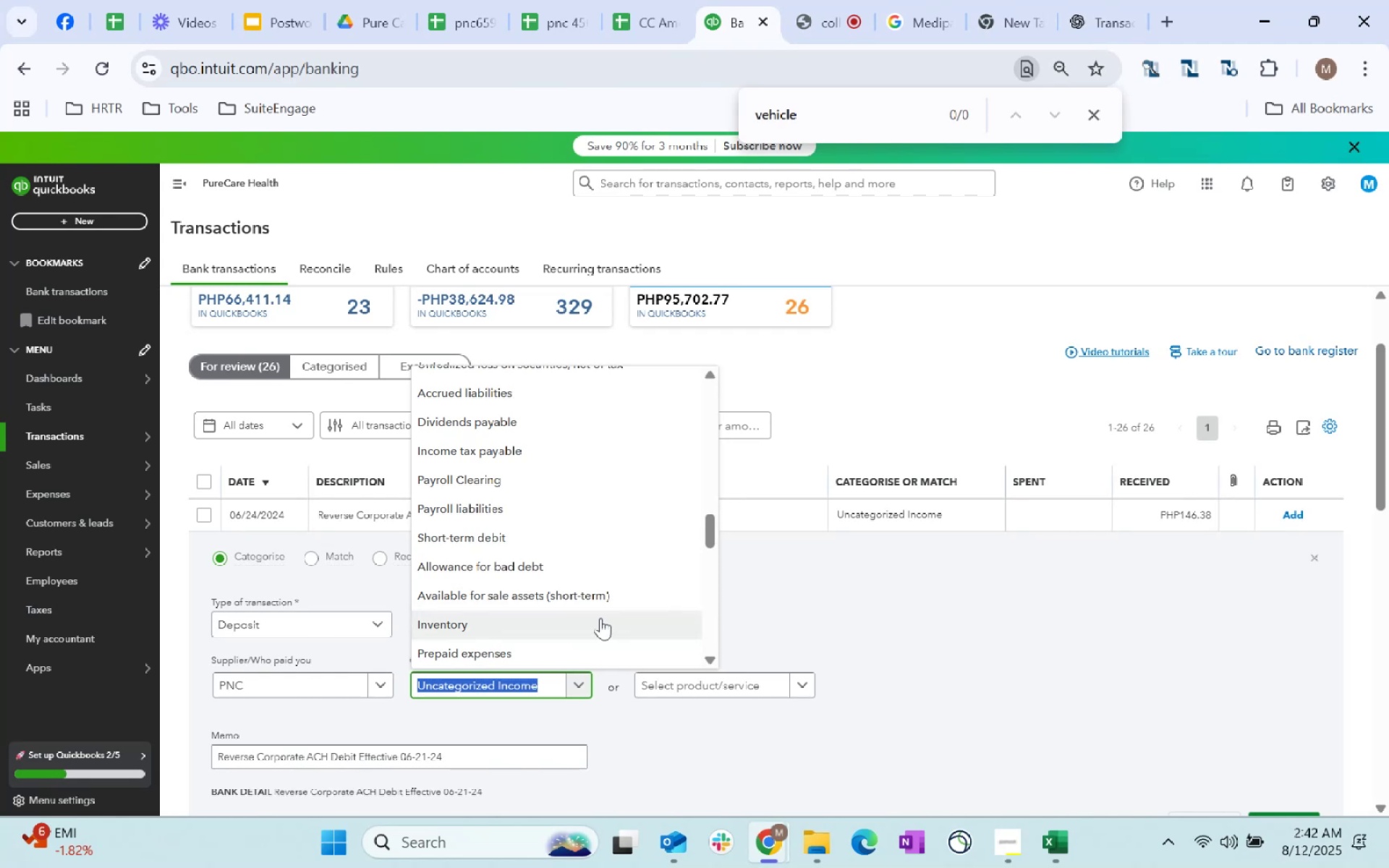 
type(other)
 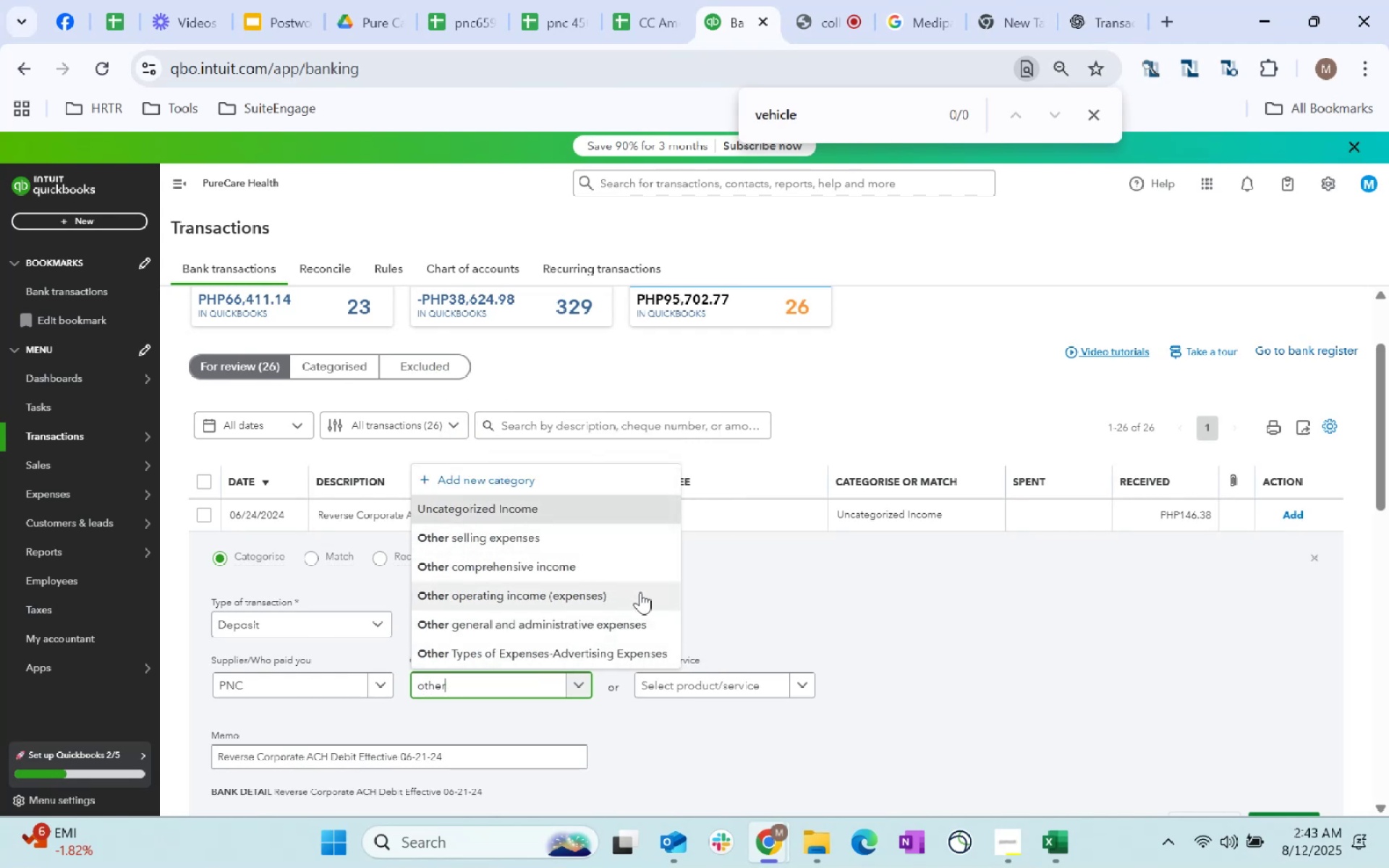 
wait(9.48)
 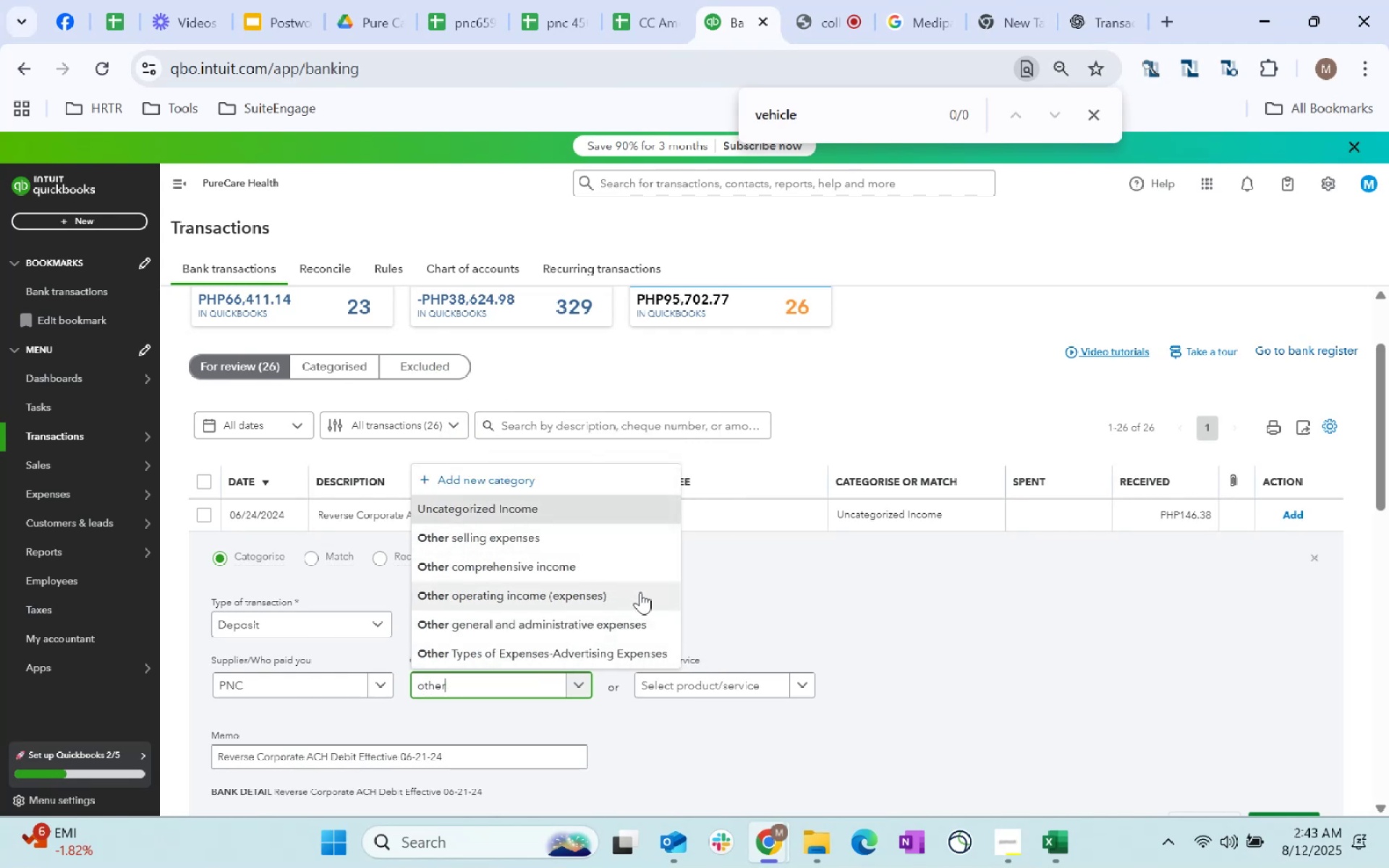 
left_click([570, 569])
 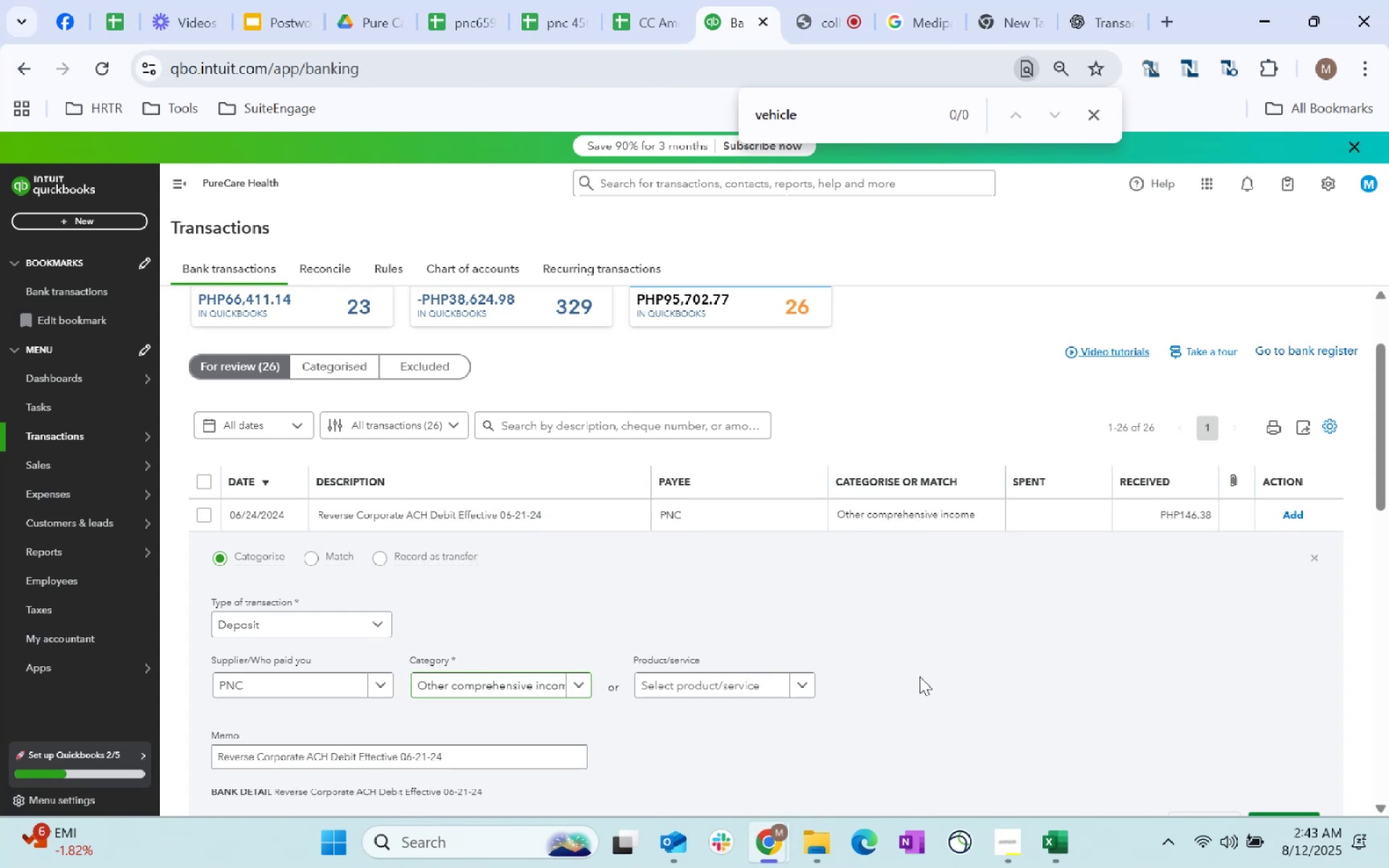 
scroll: coordinate [953, 602], scroll_direction: up, amount: 1.0
 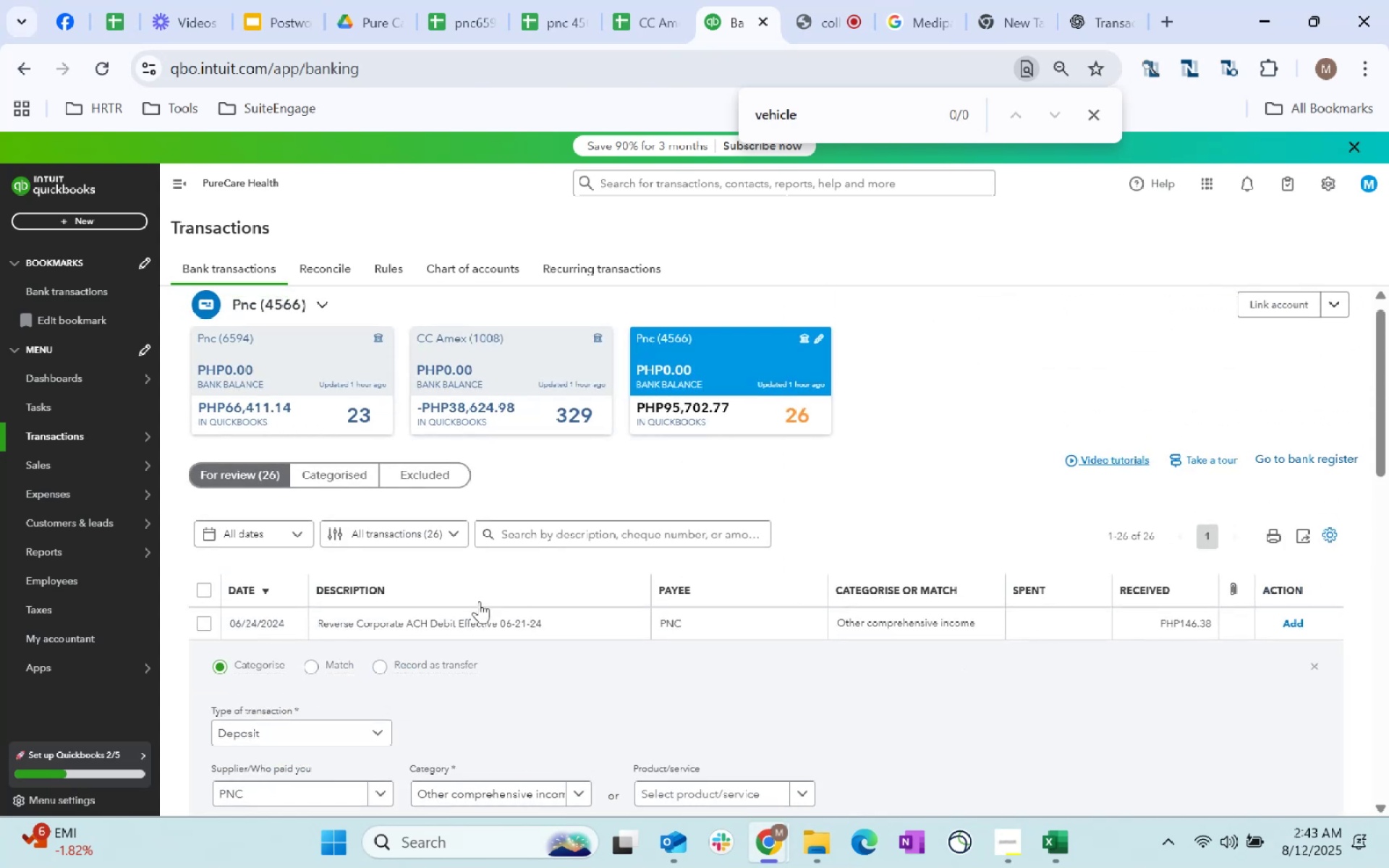 
scroll: coordinate [650, 670], scroll_direction: down, amount: 2.0
 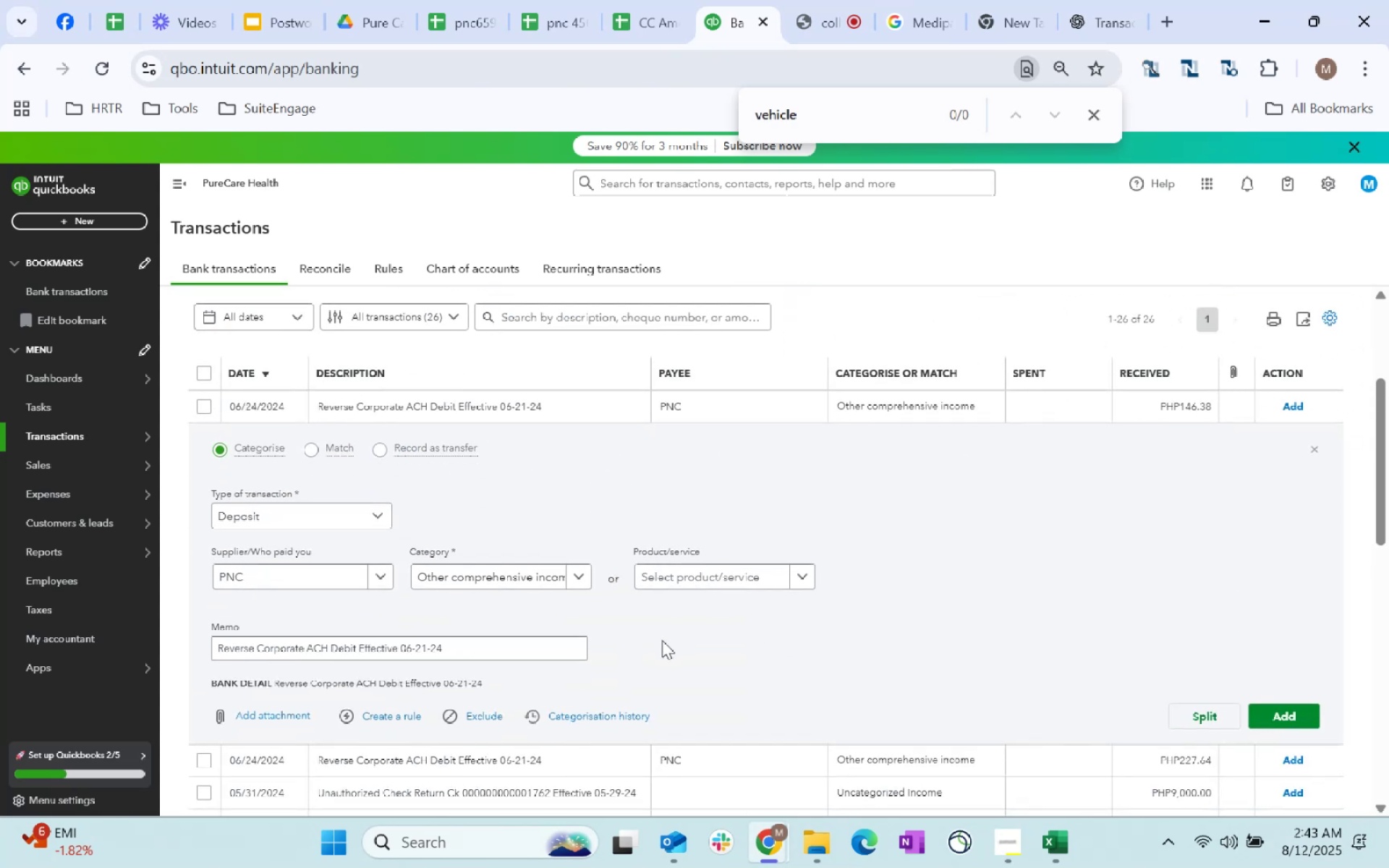 
left_click([744, 640])
 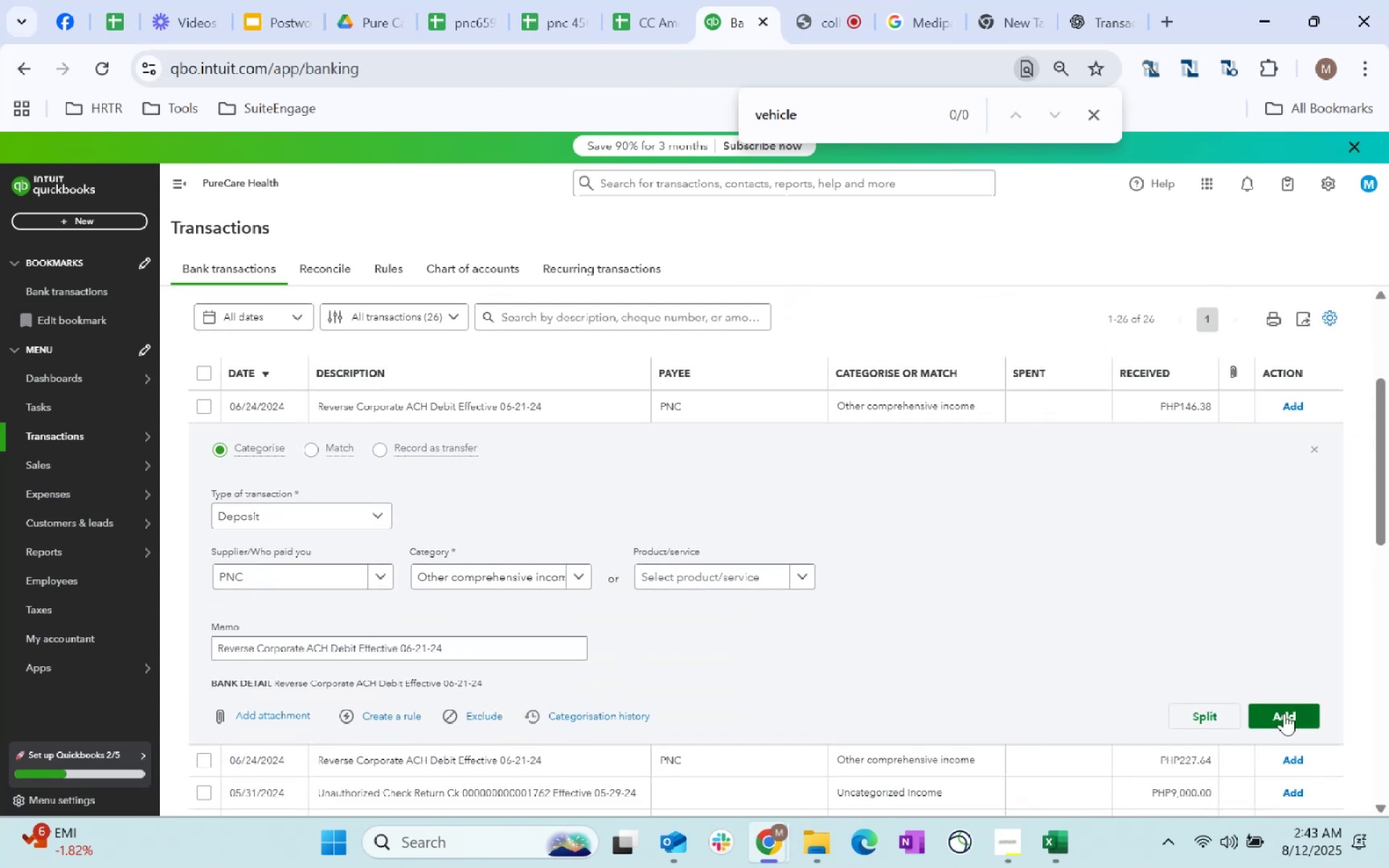 
left_click([1284, 713])
 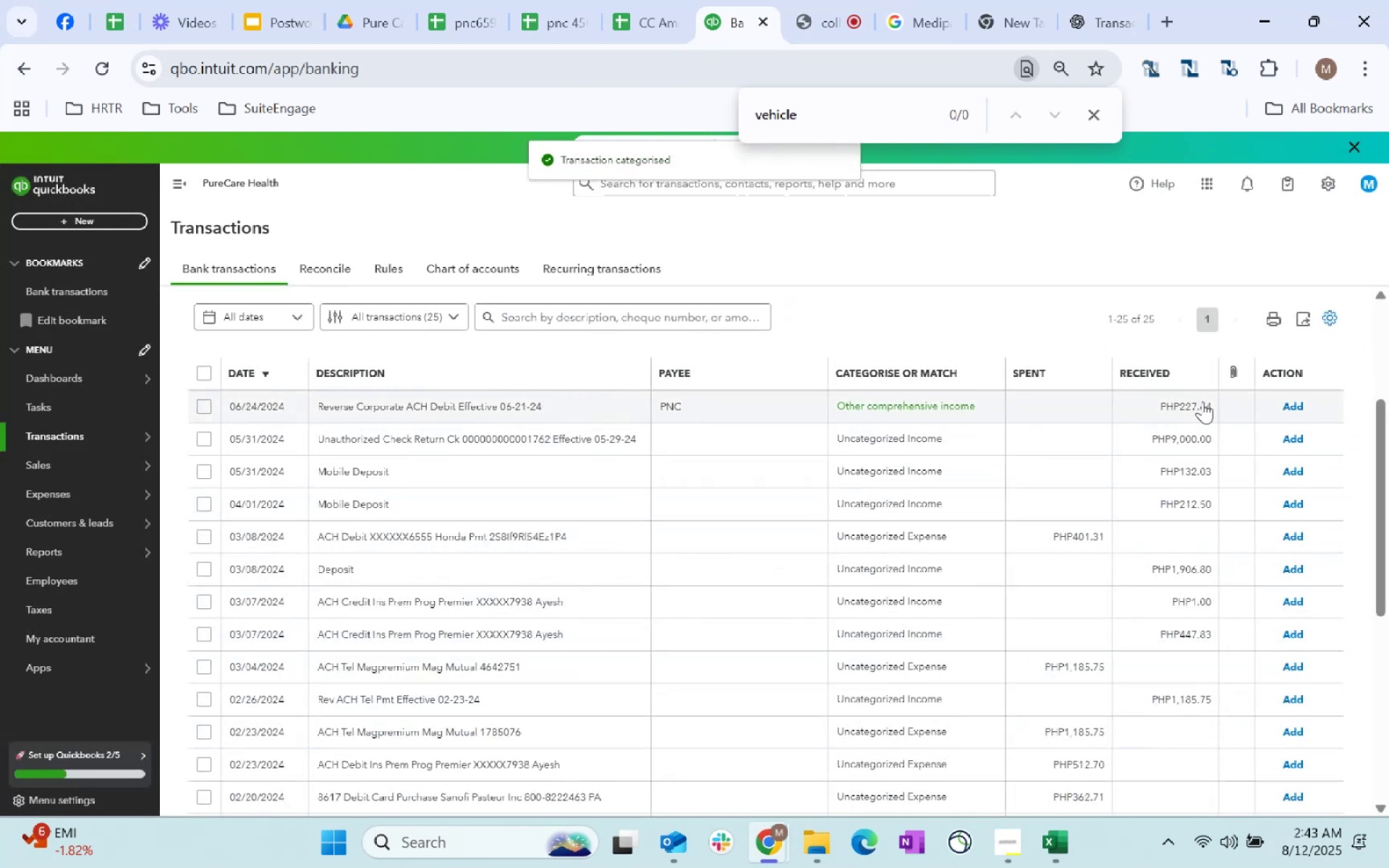 
left_click([1291, 414])
 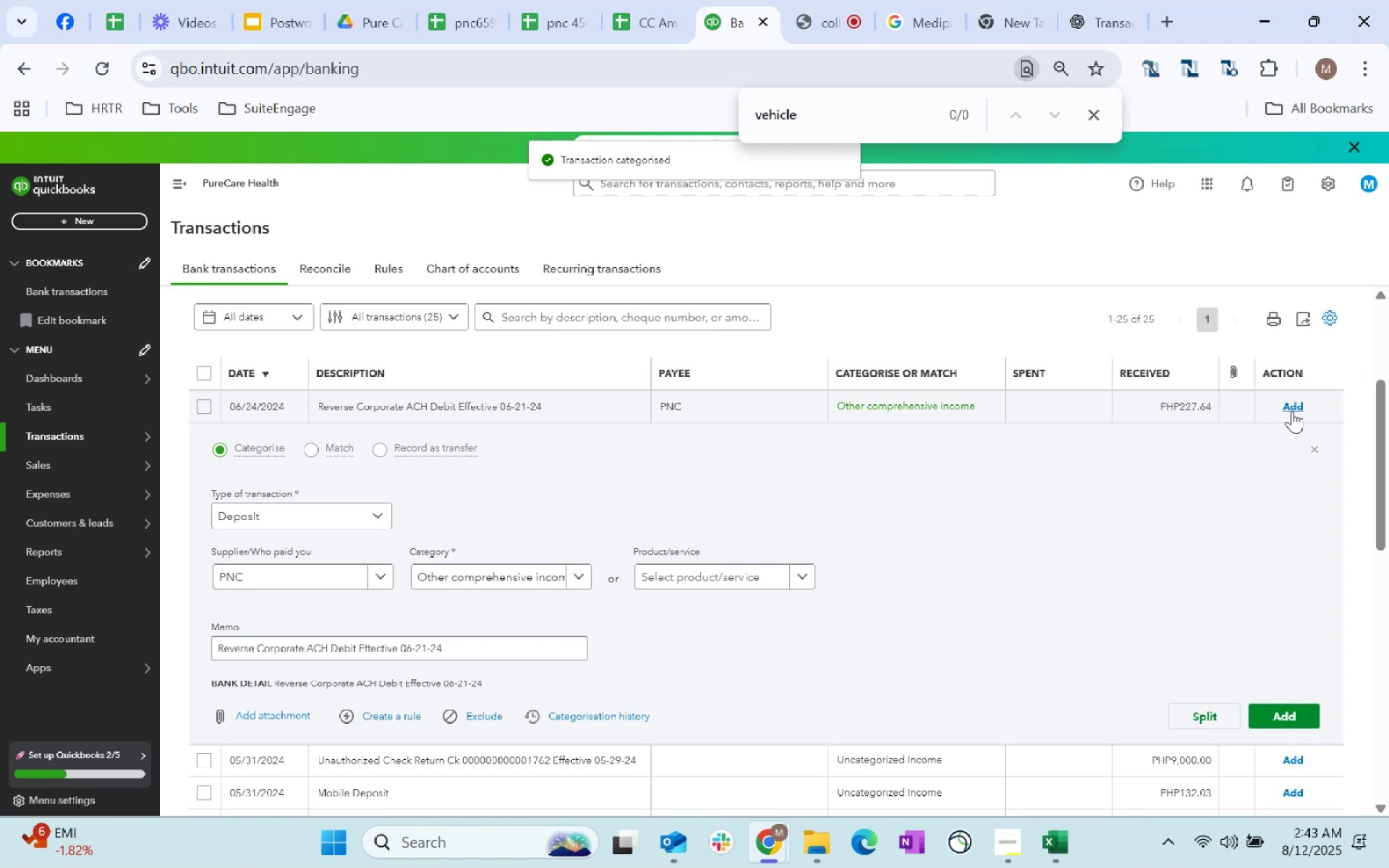 
left_click([1292, 409])
 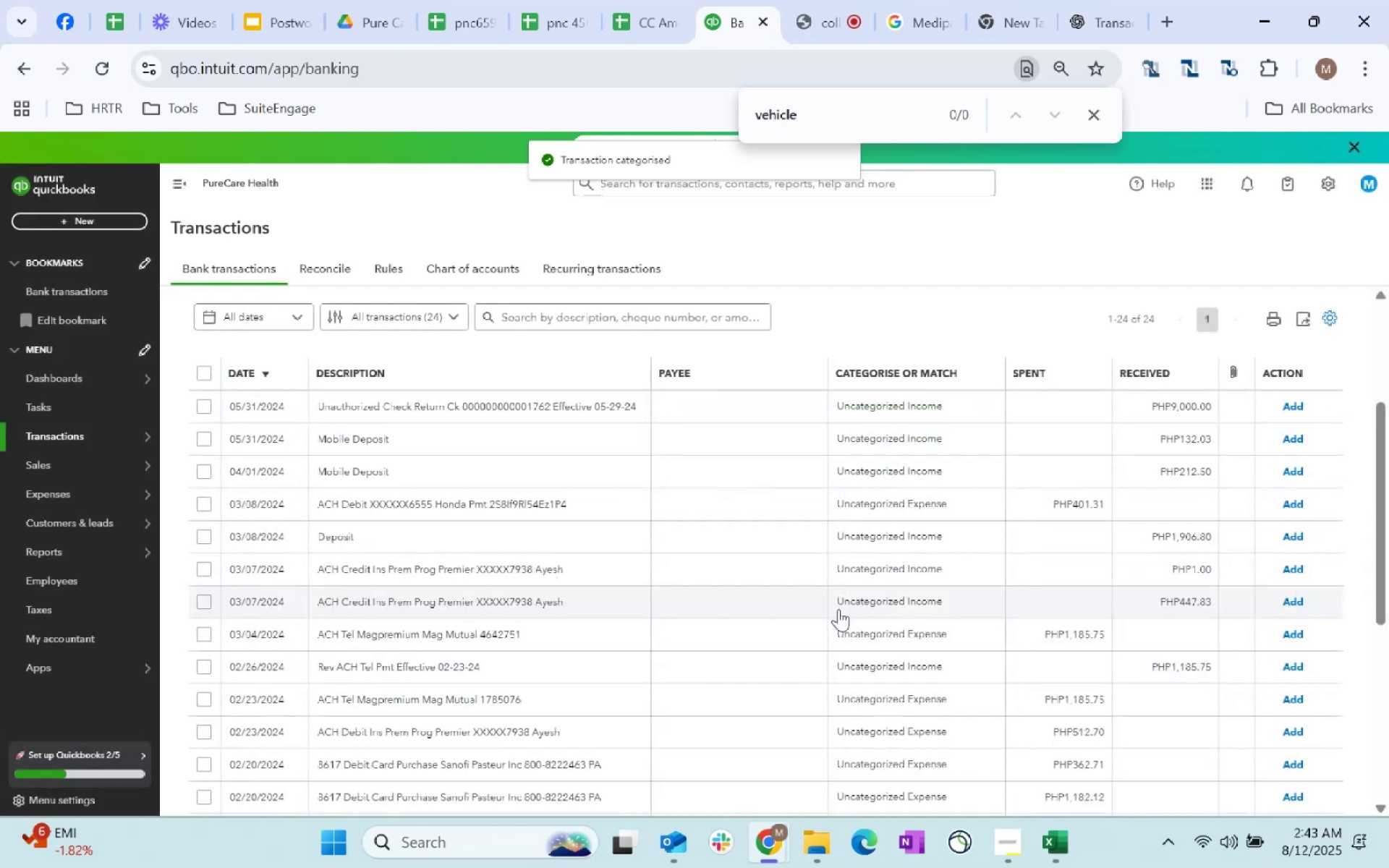 
scroll: coordinate [589, 760], scroll_direction: down, amount: 27.0
 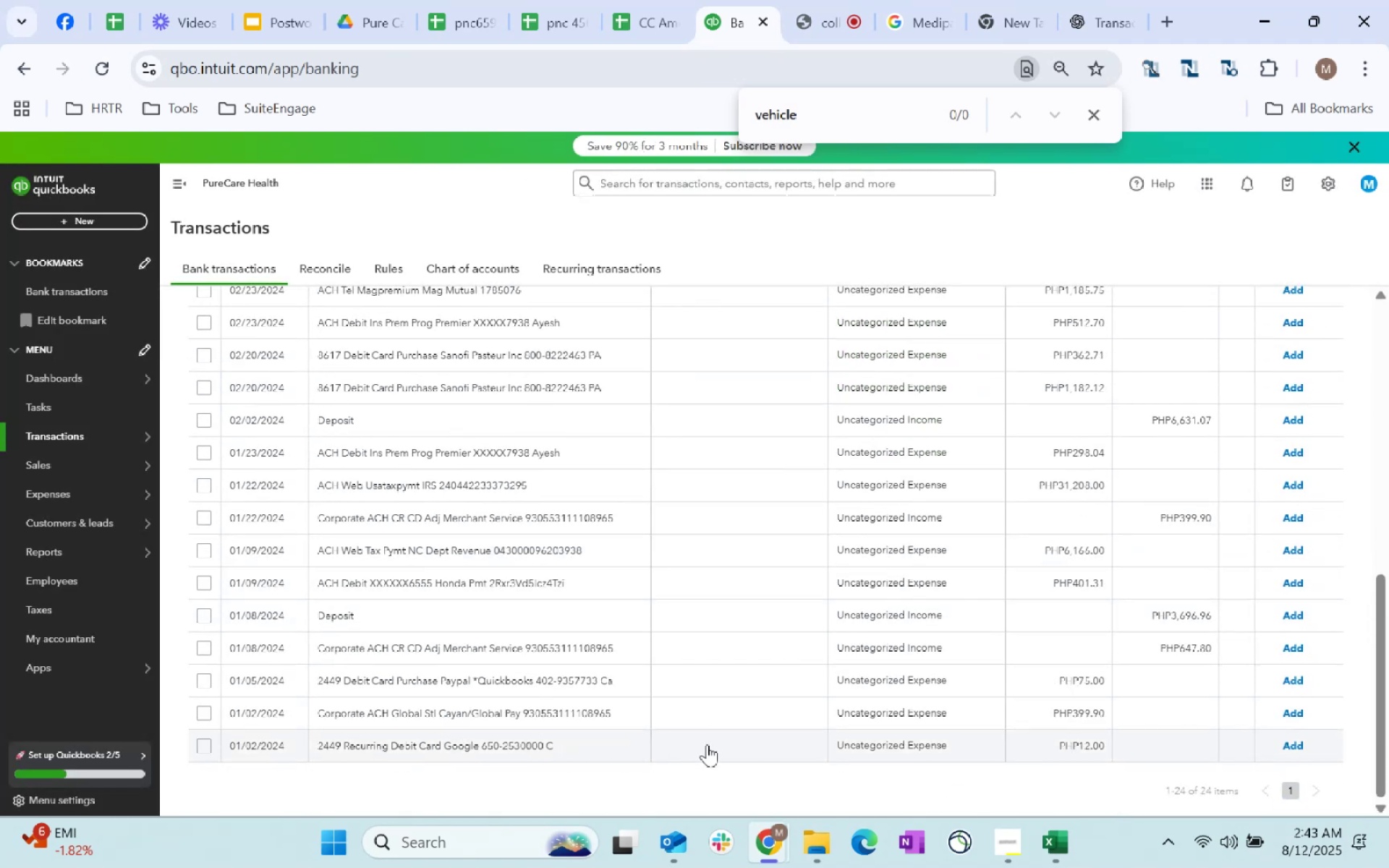 
left_click([707, 744])
 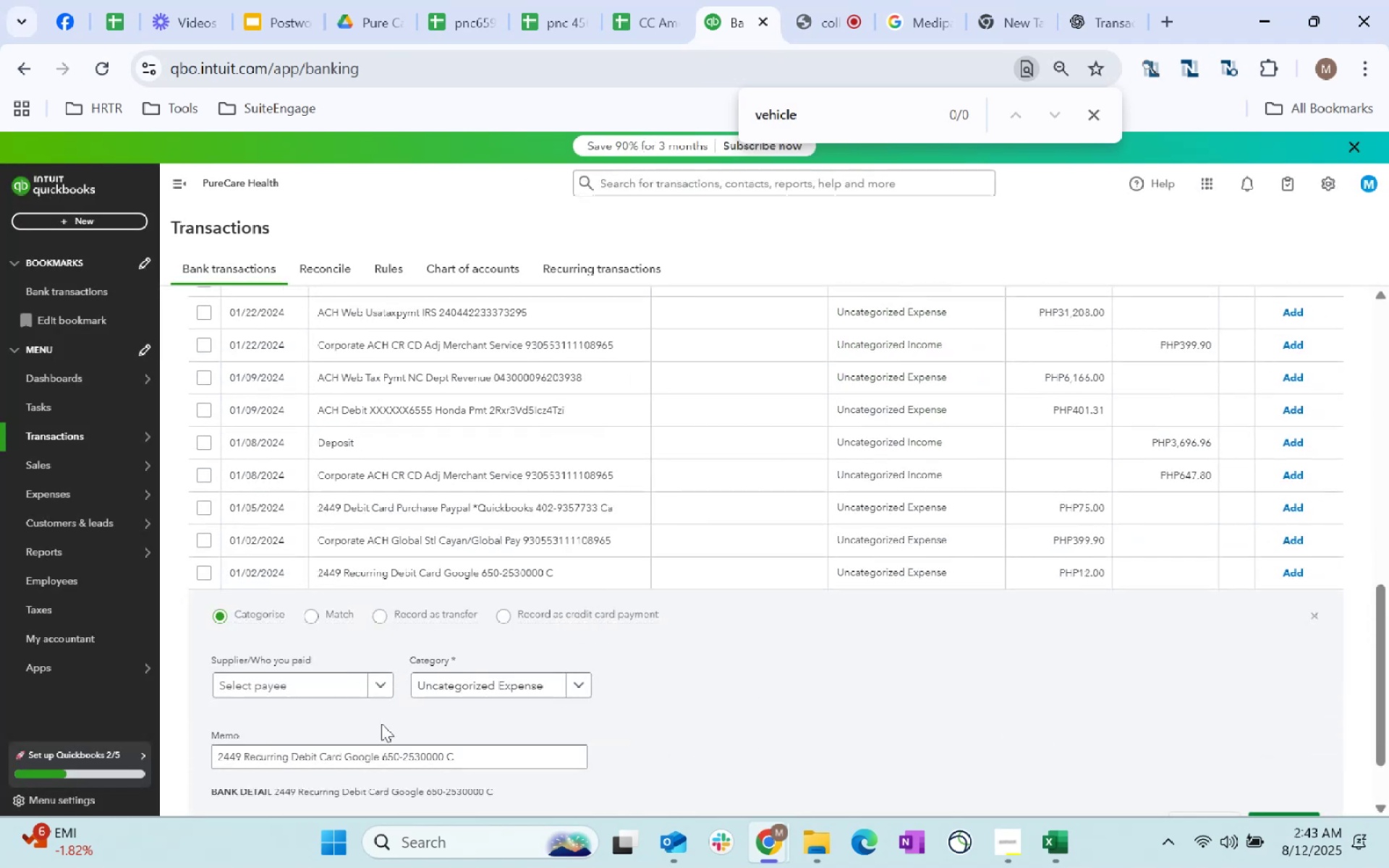 
left_click([357, 691])
 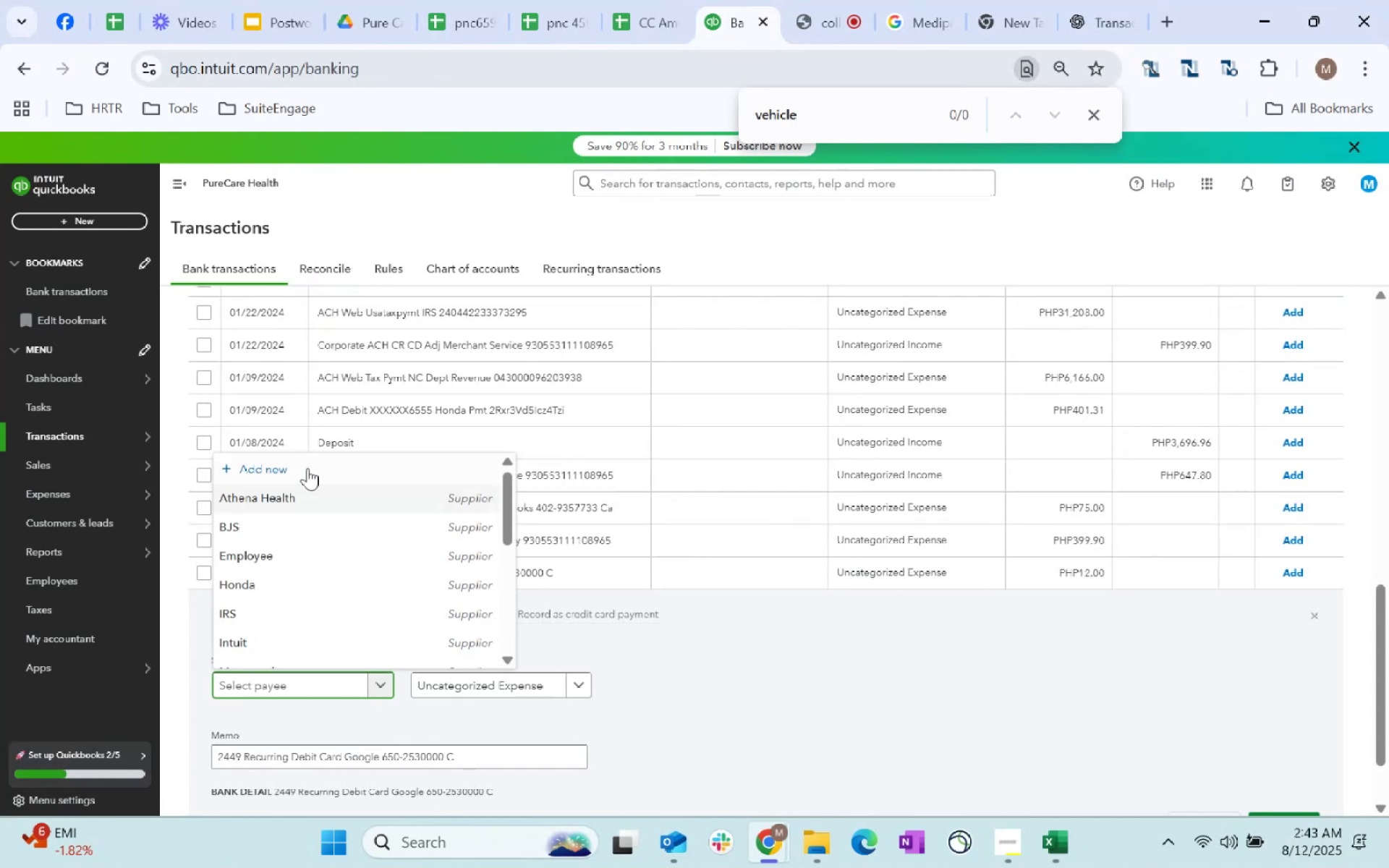 
left_click([289, 466])
 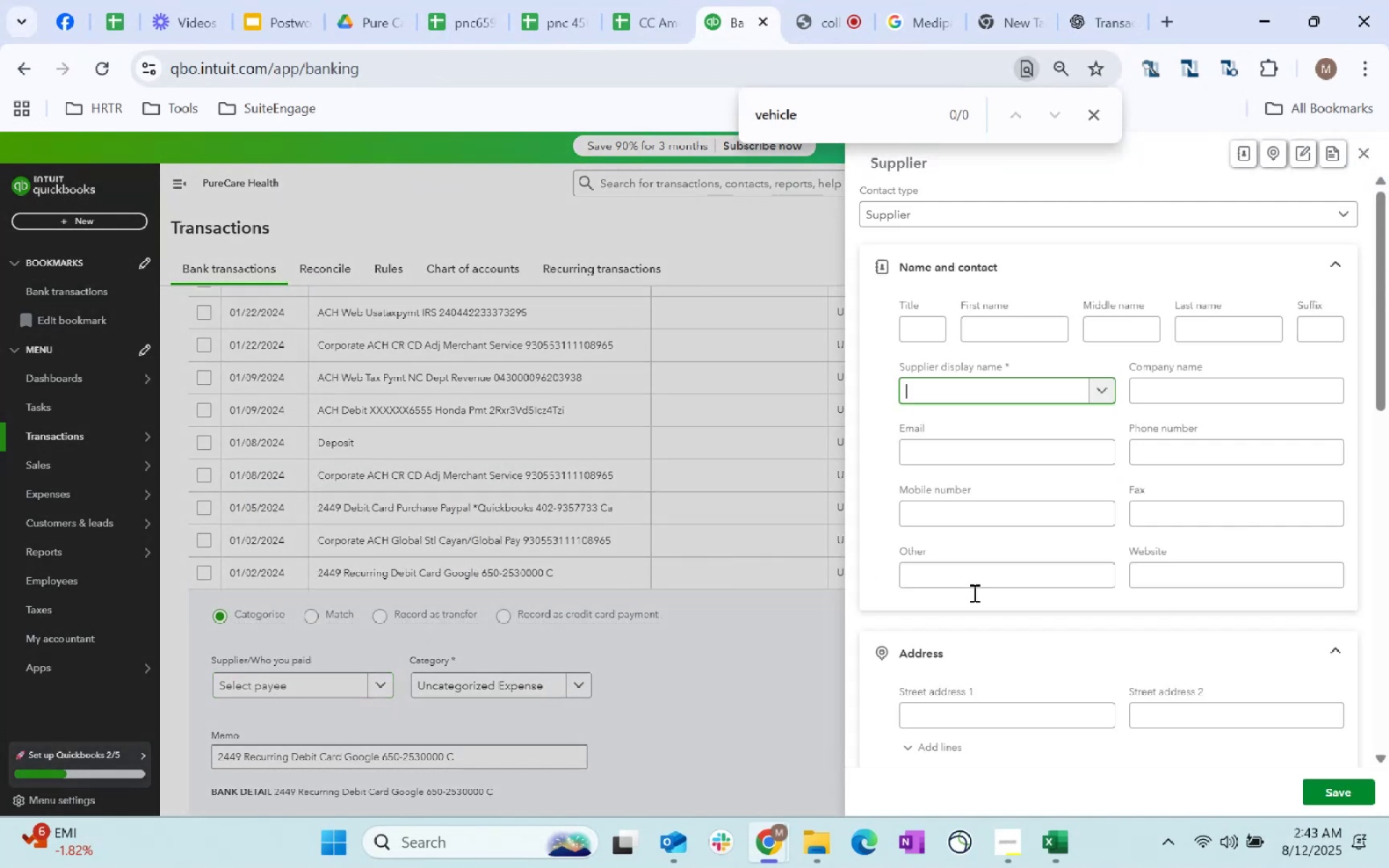 
type(Google)
 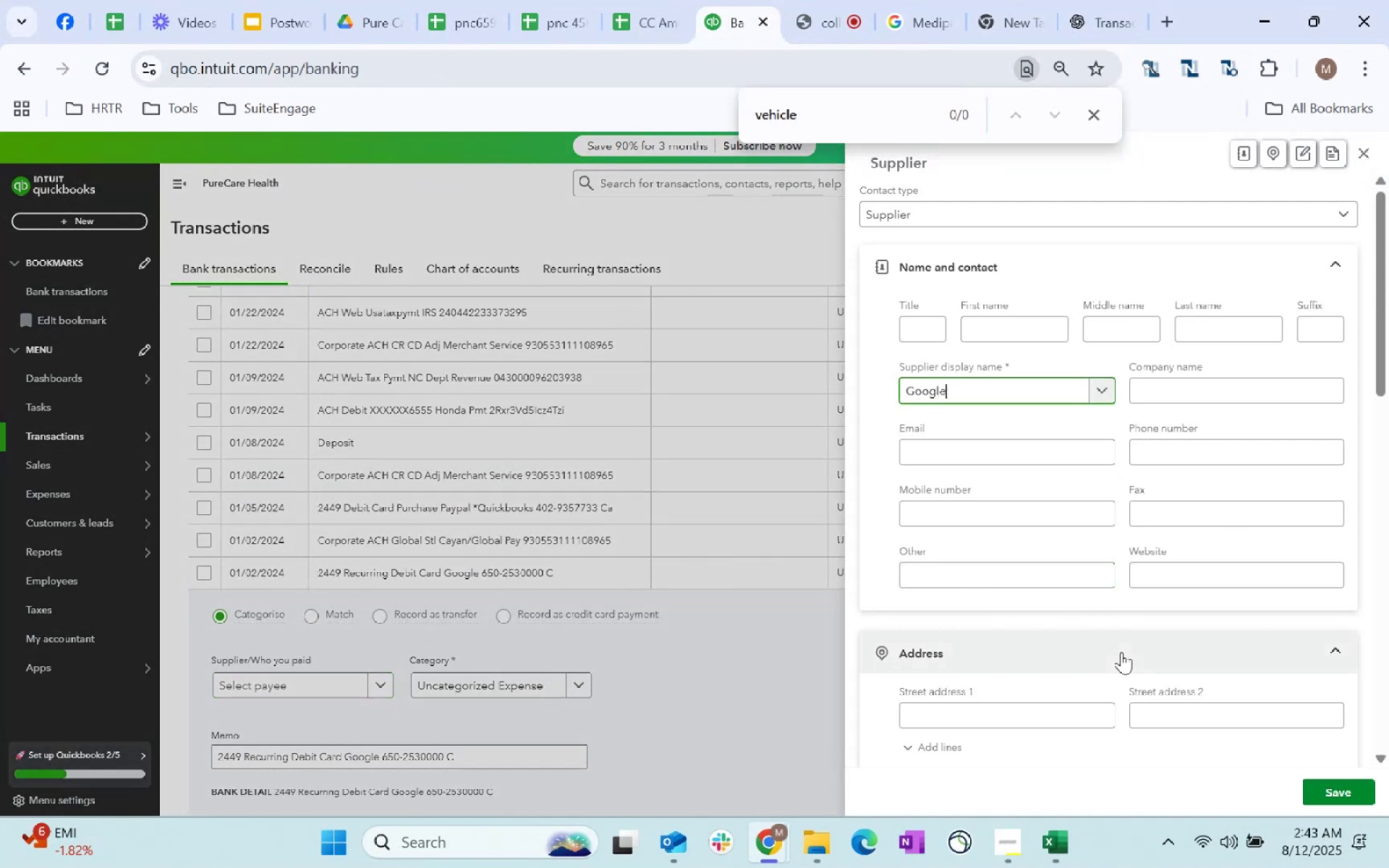 
scroll: coordinate [1145, 682], scroll_direction: down, amount: 53.0
 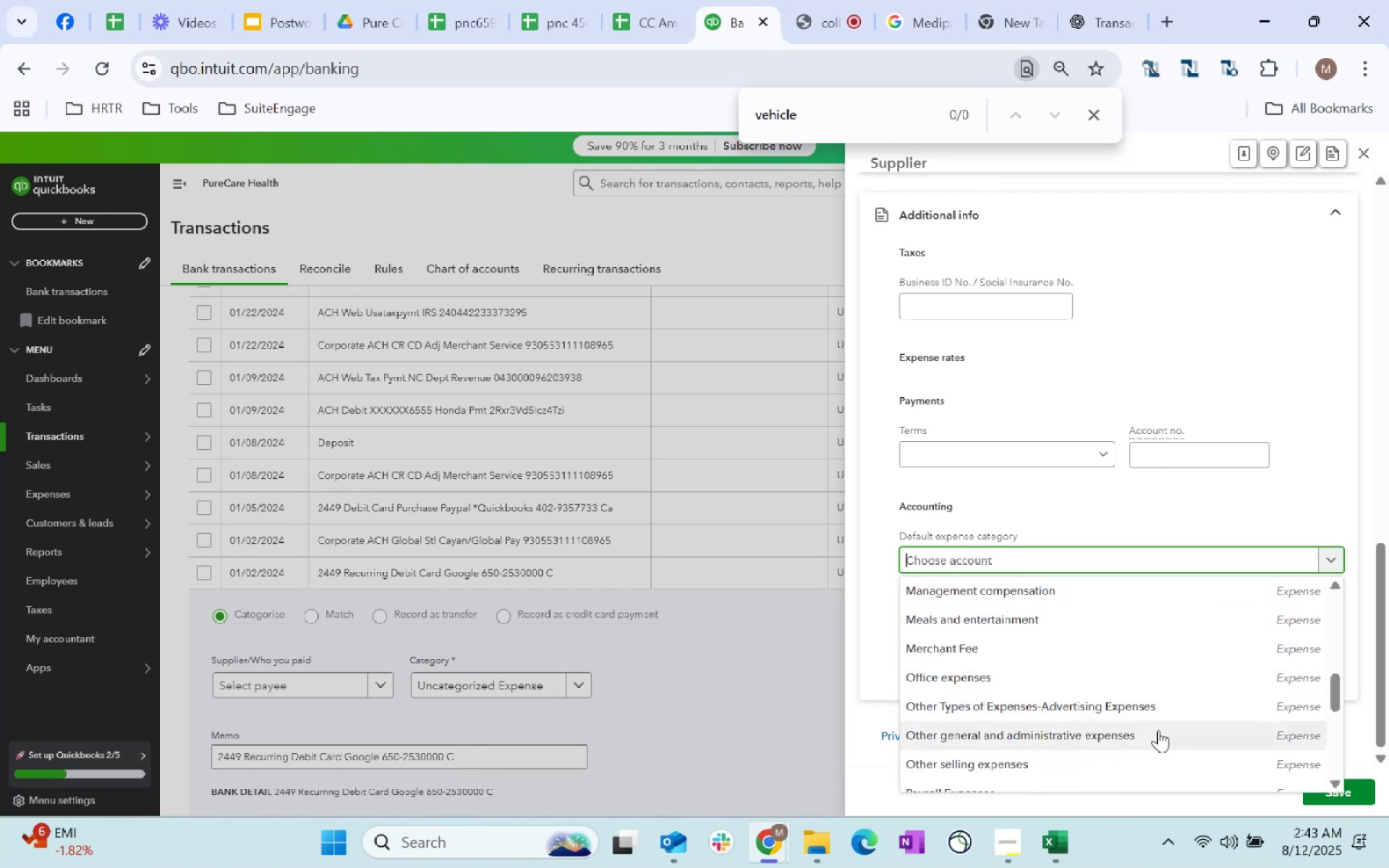 
wait(6.97)
 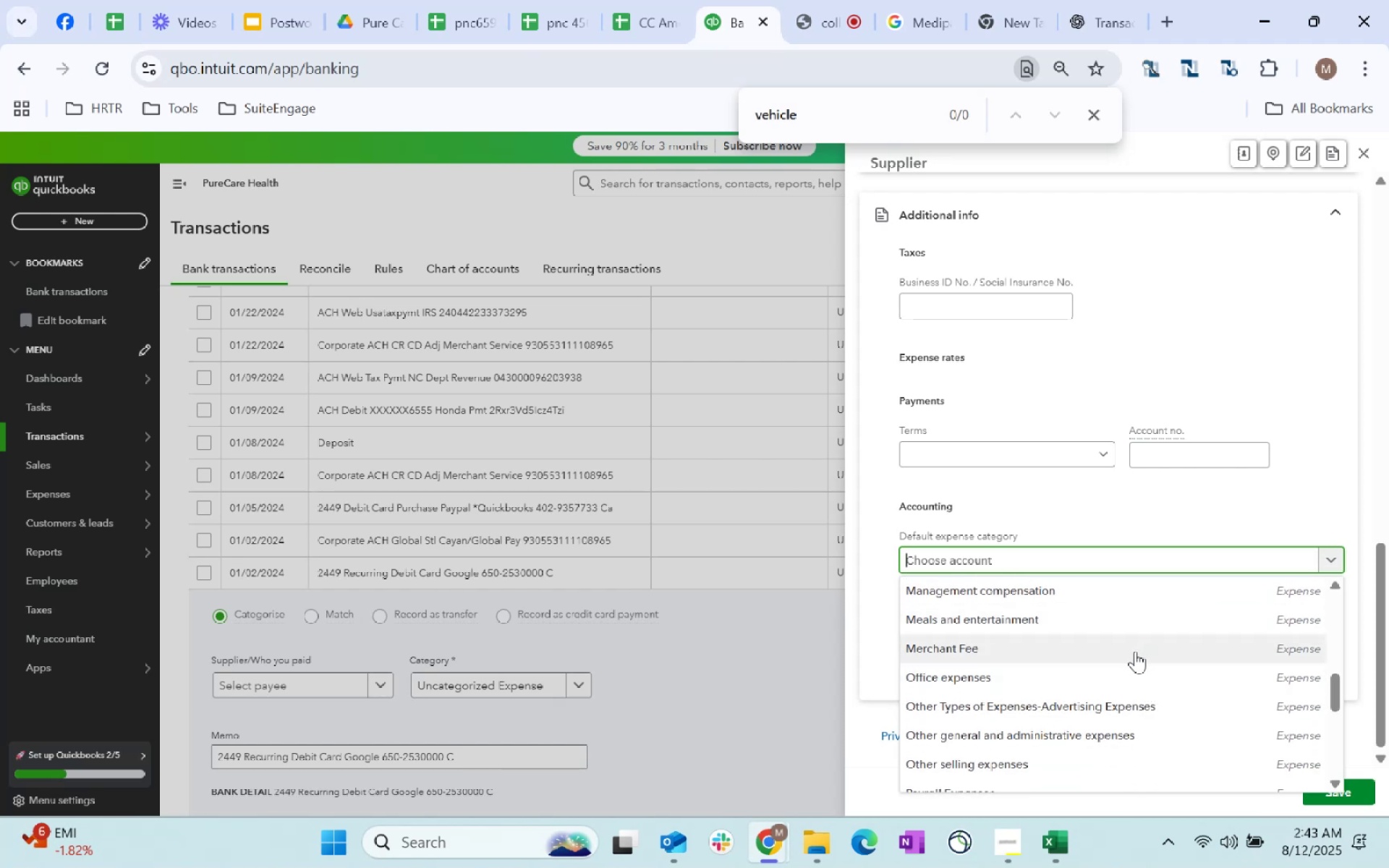 
scroll: coordinate [1145, 722], scroll_direction: down, amount: 1.0
 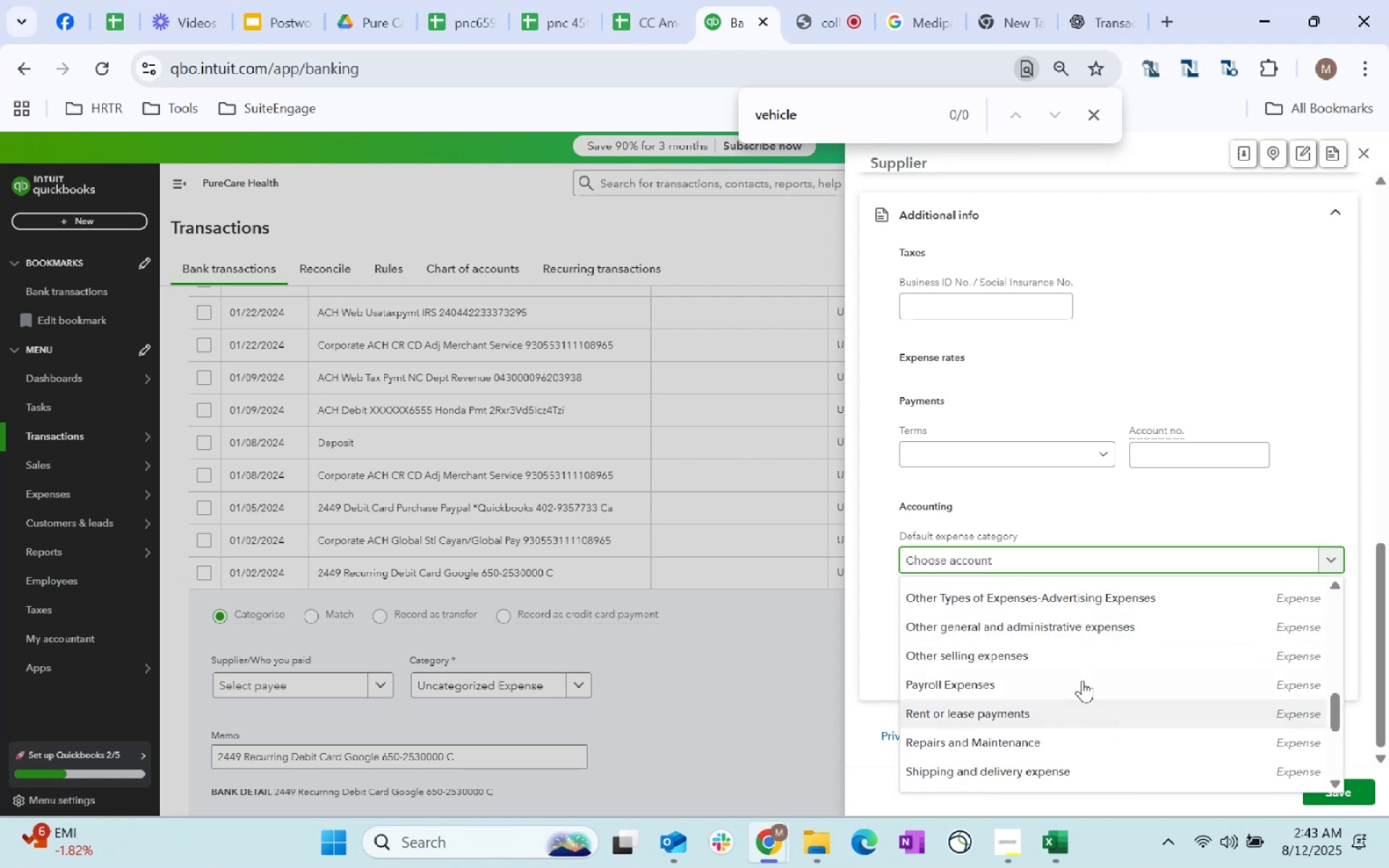 
mouse_move([1104, 614])
 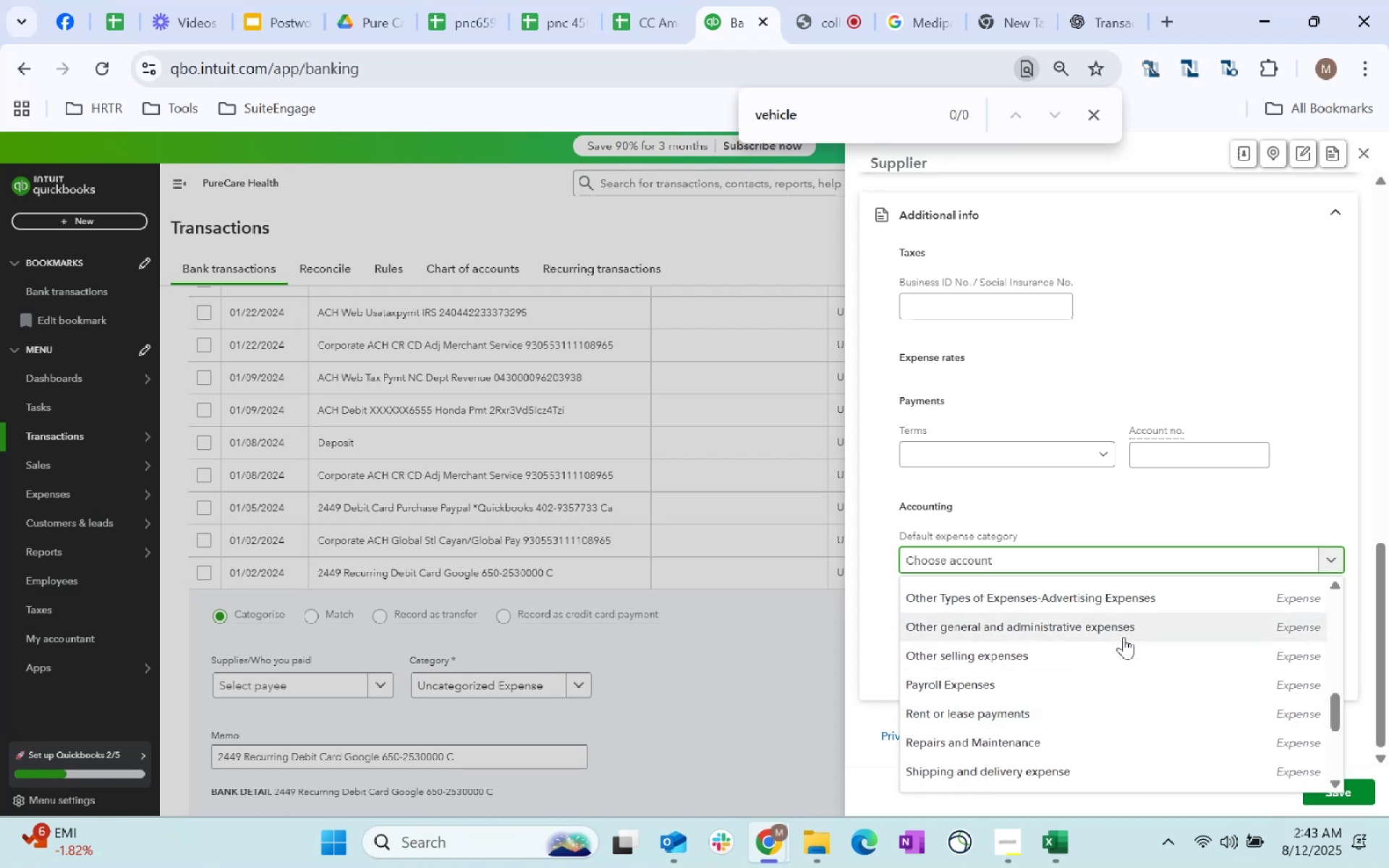 
scroll: coordinate [1121, 639], scroll_direction: down, amount: 3.0
 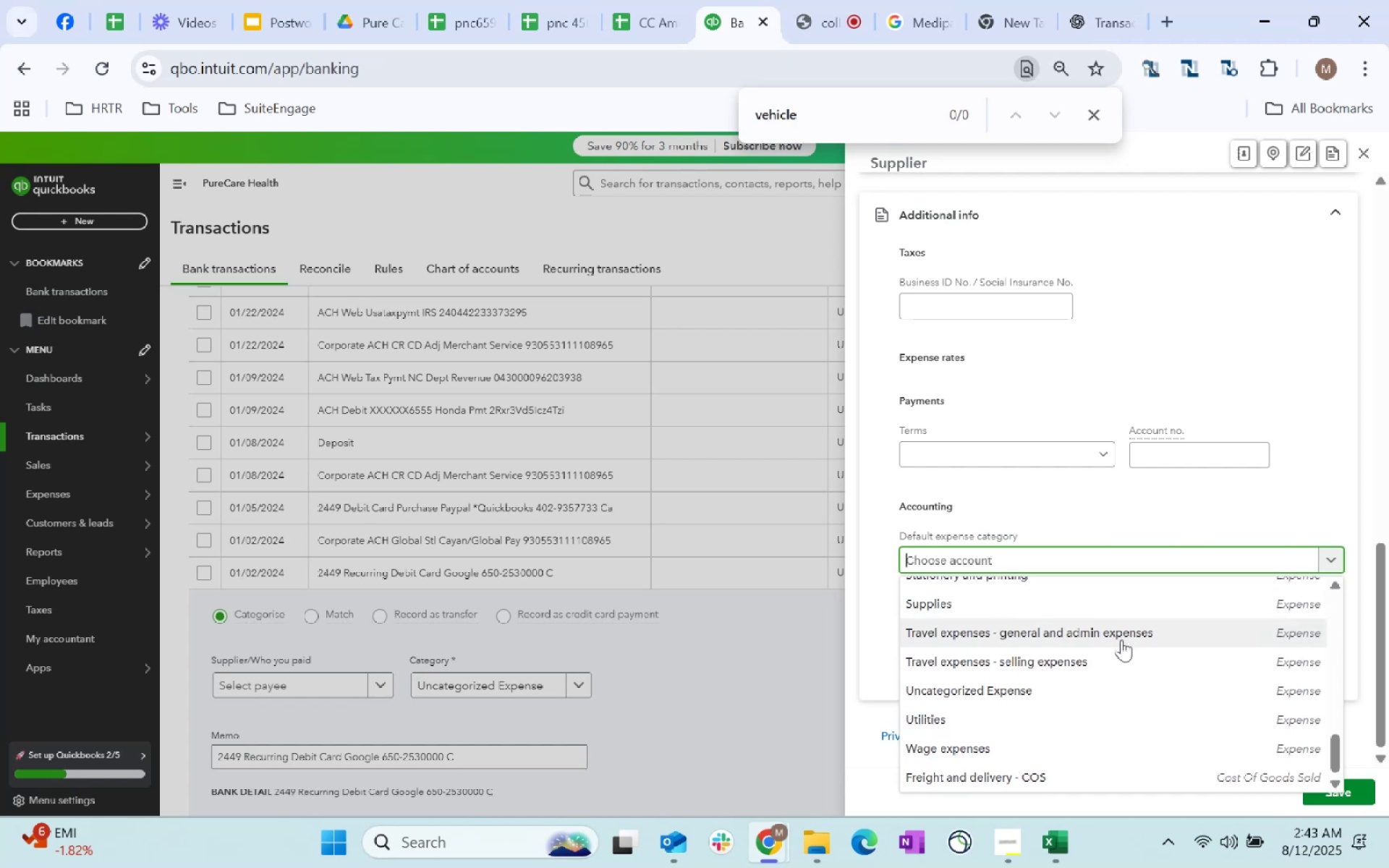 
scroll: coordinate [1121, 639], scroll_direction: up, amount: 1.0
 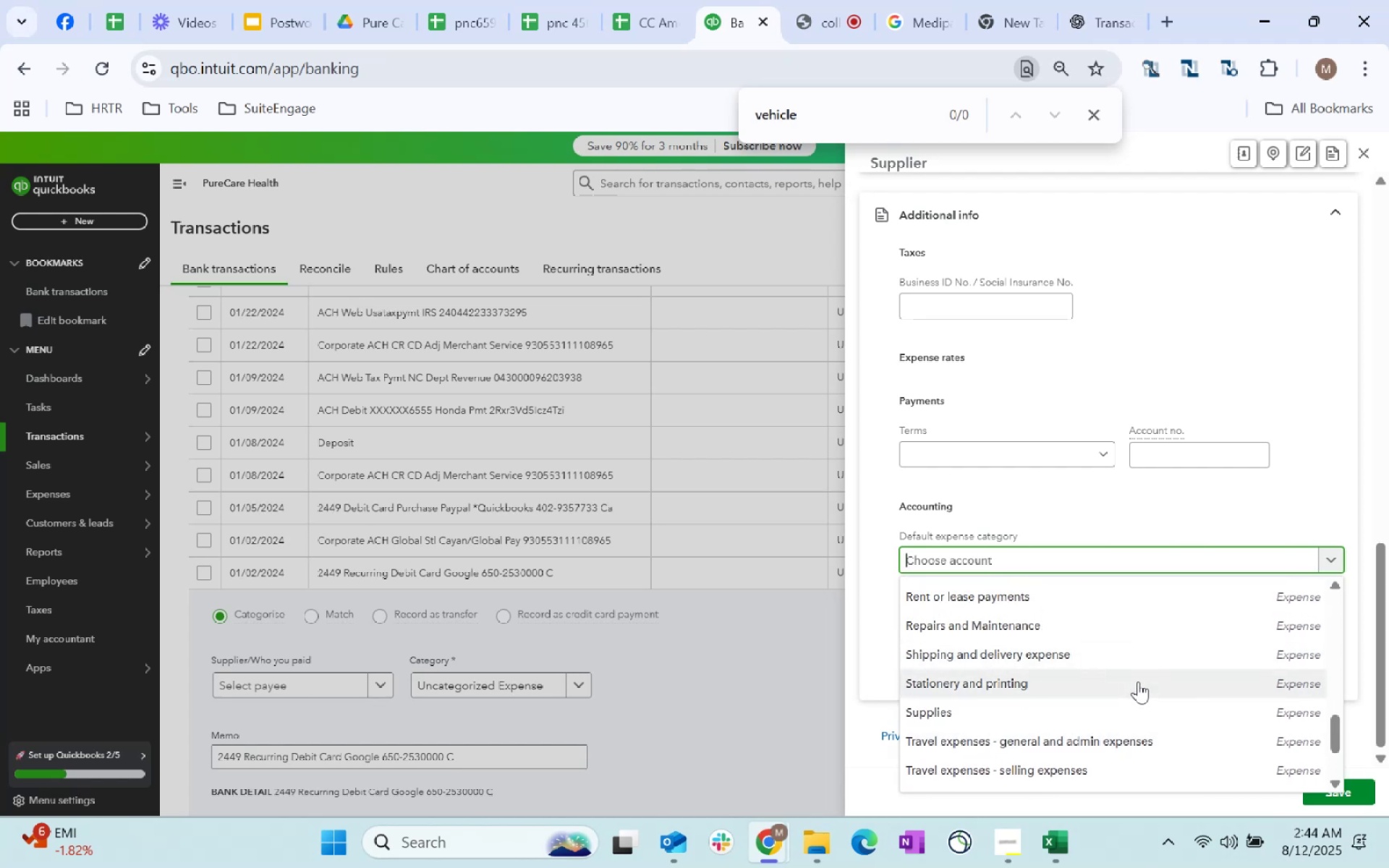 
wait(6.11)
 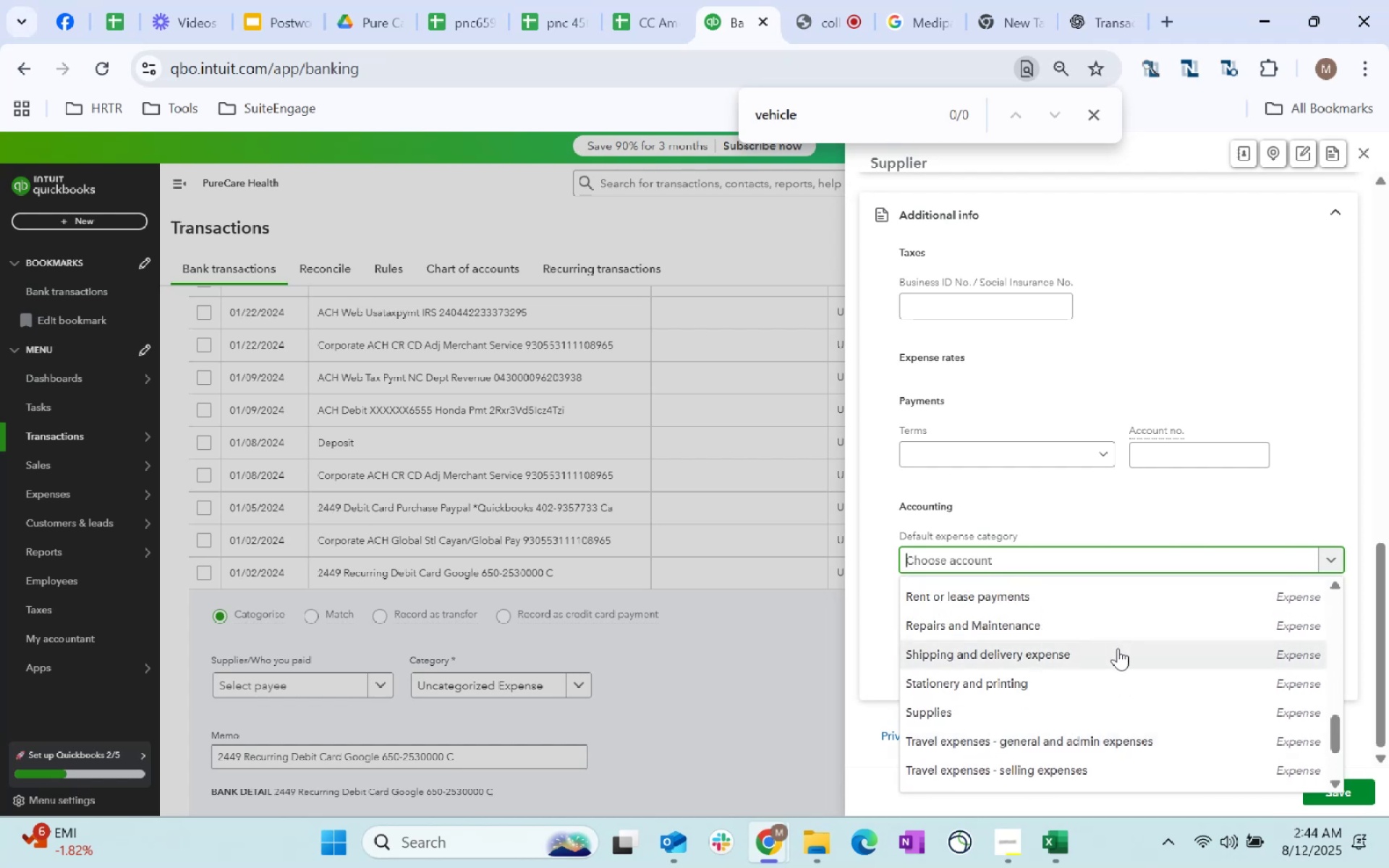 
scroll: coordinate [1119, 652], scroll_direction: up, amount: 1.0
 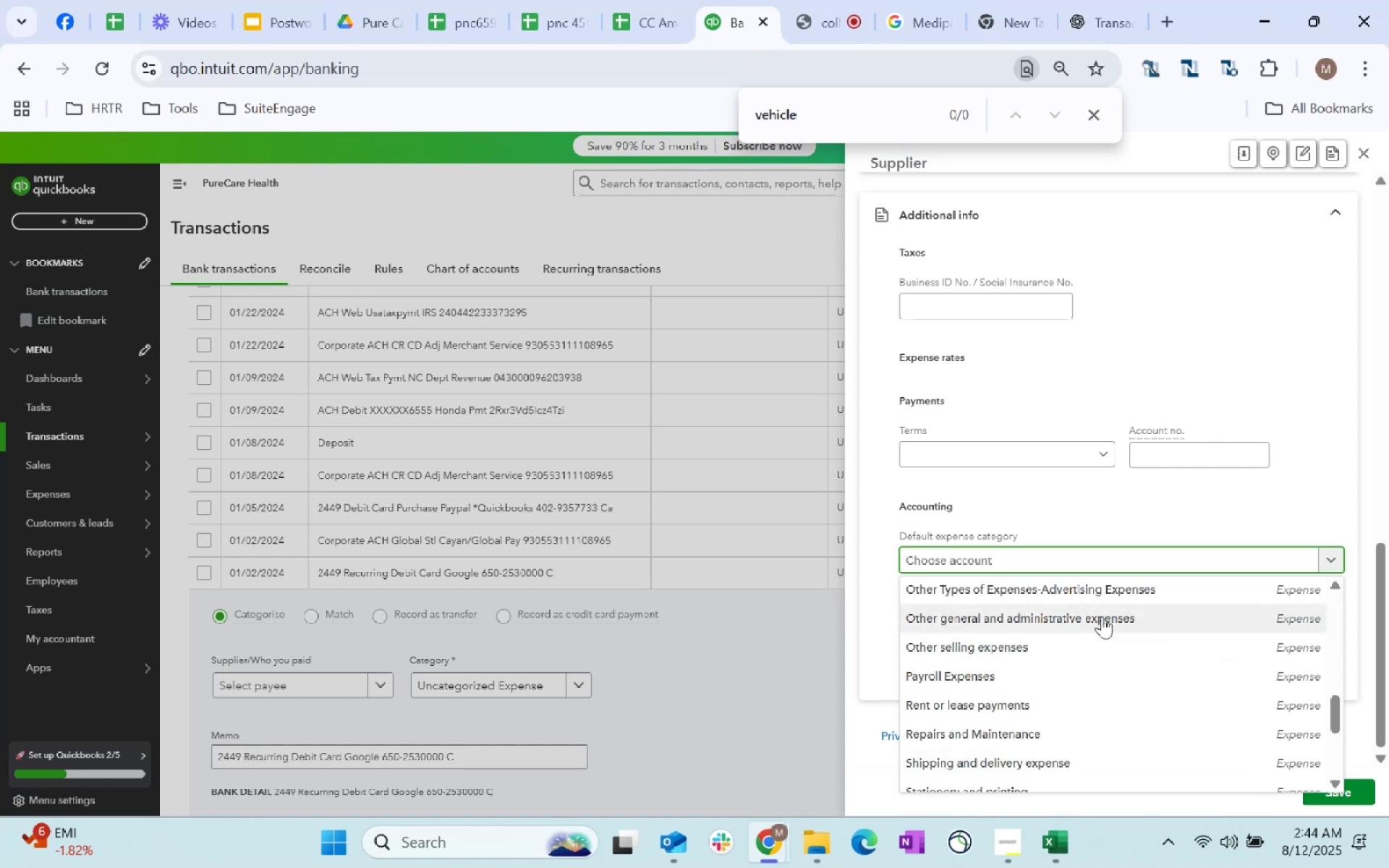 
left_click([1102, 616])
 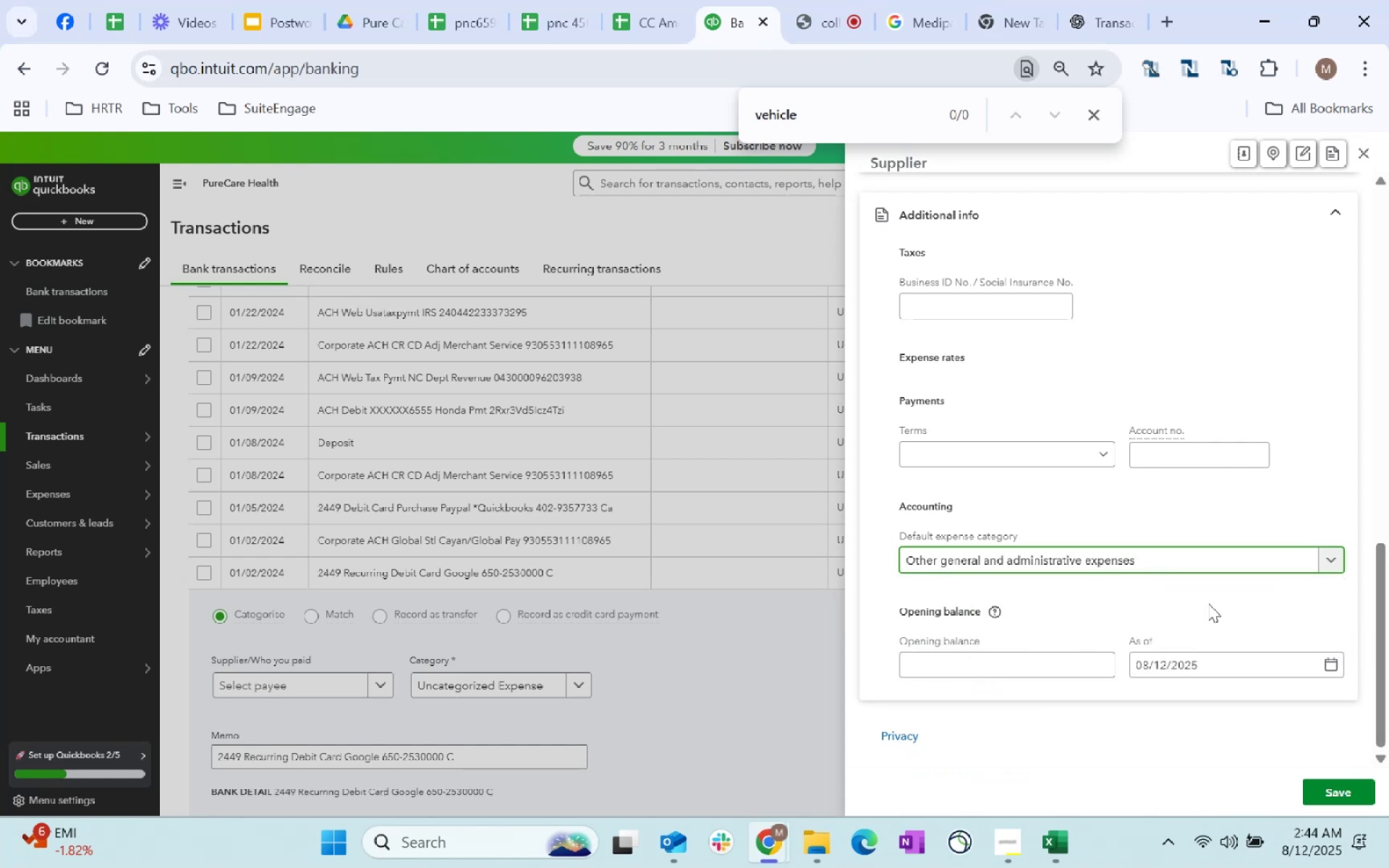 
scroll: coordinate [1332, 782], scroll_direction: down, amount: 36.0
 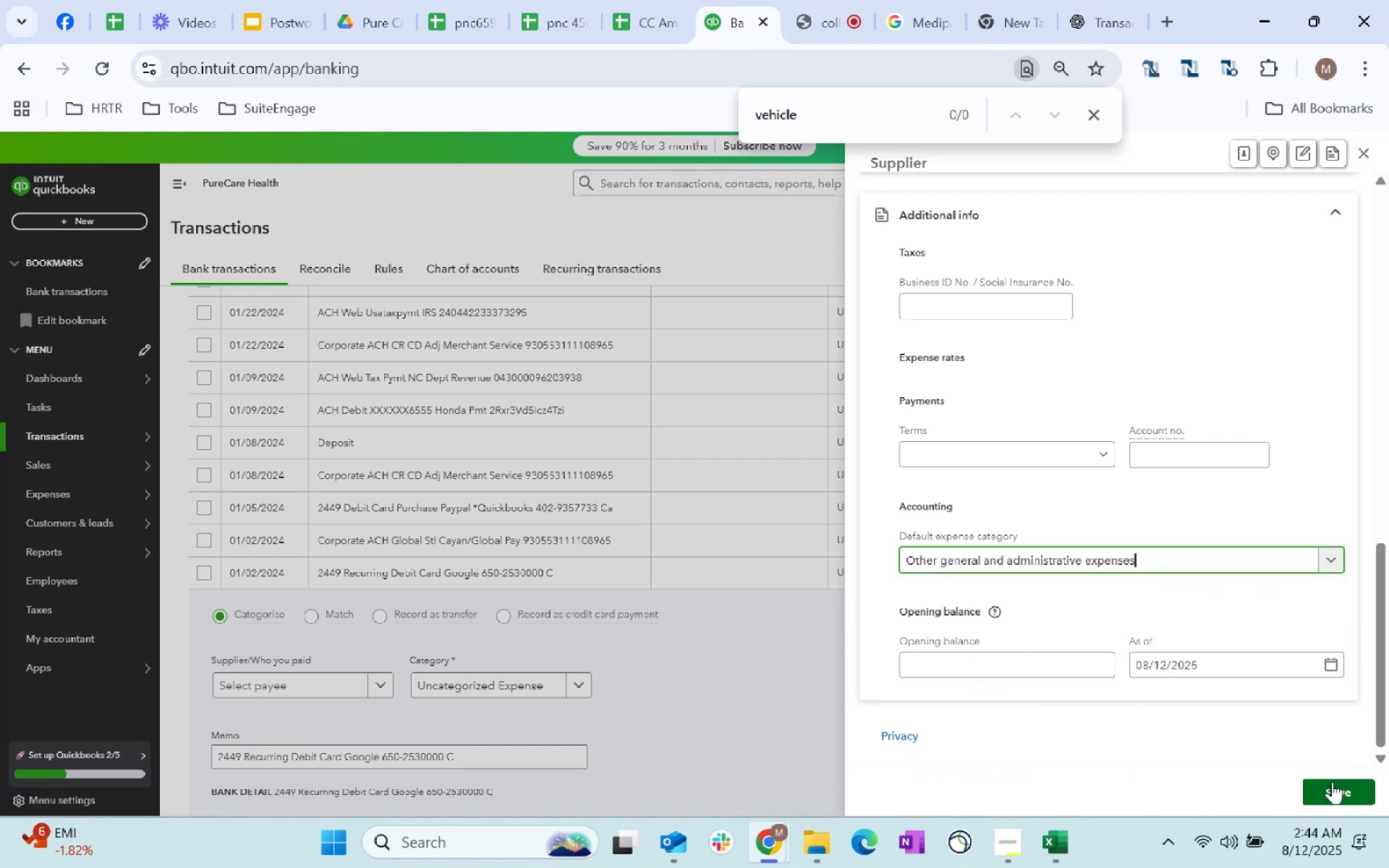 
left_click([1332, 782])
 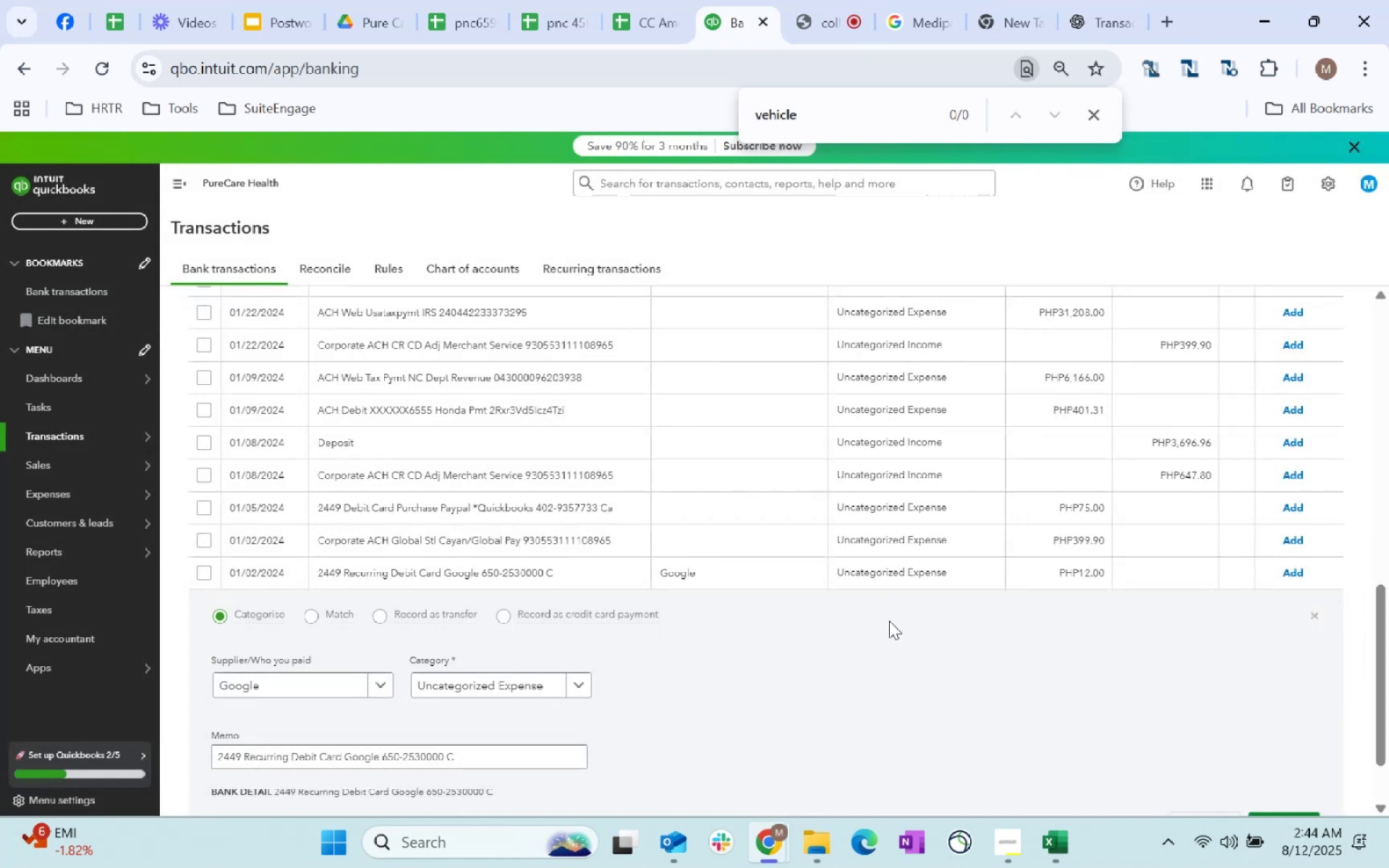 
left_click([847, 687])
 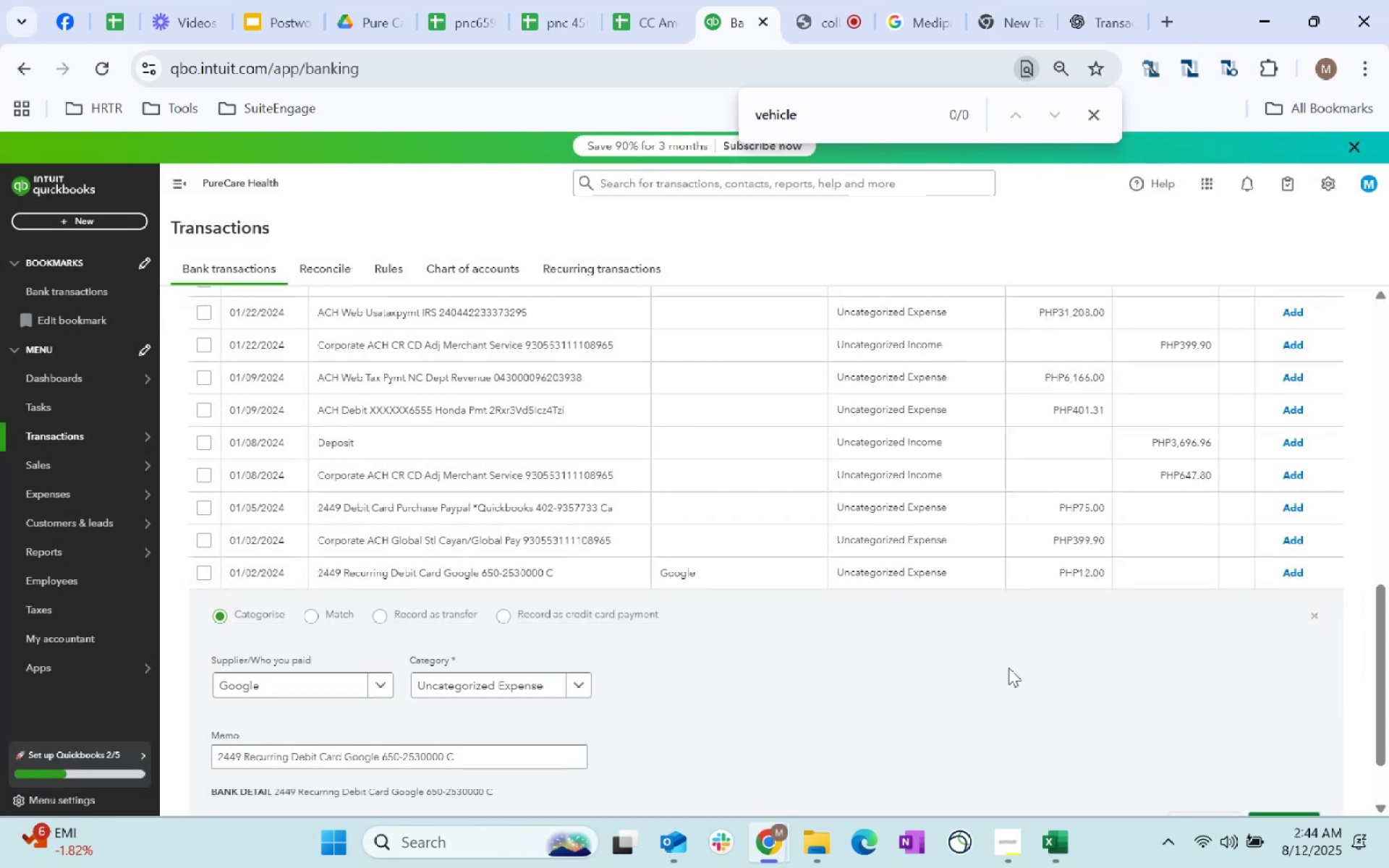 
scroll: coordinate [1011, 661], scroll_direction: down, amount: 2.0
 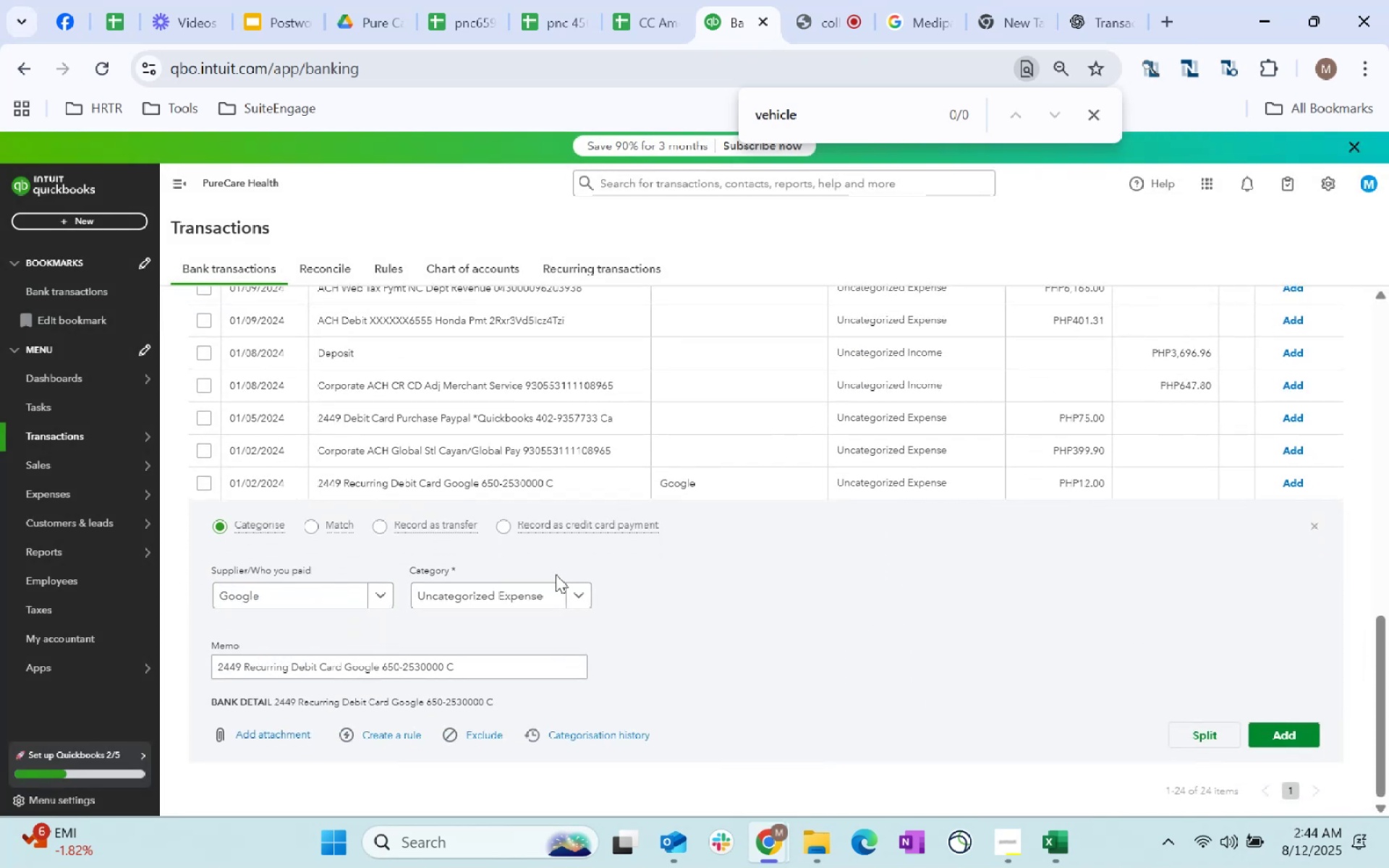 
left_click([553, 590])
 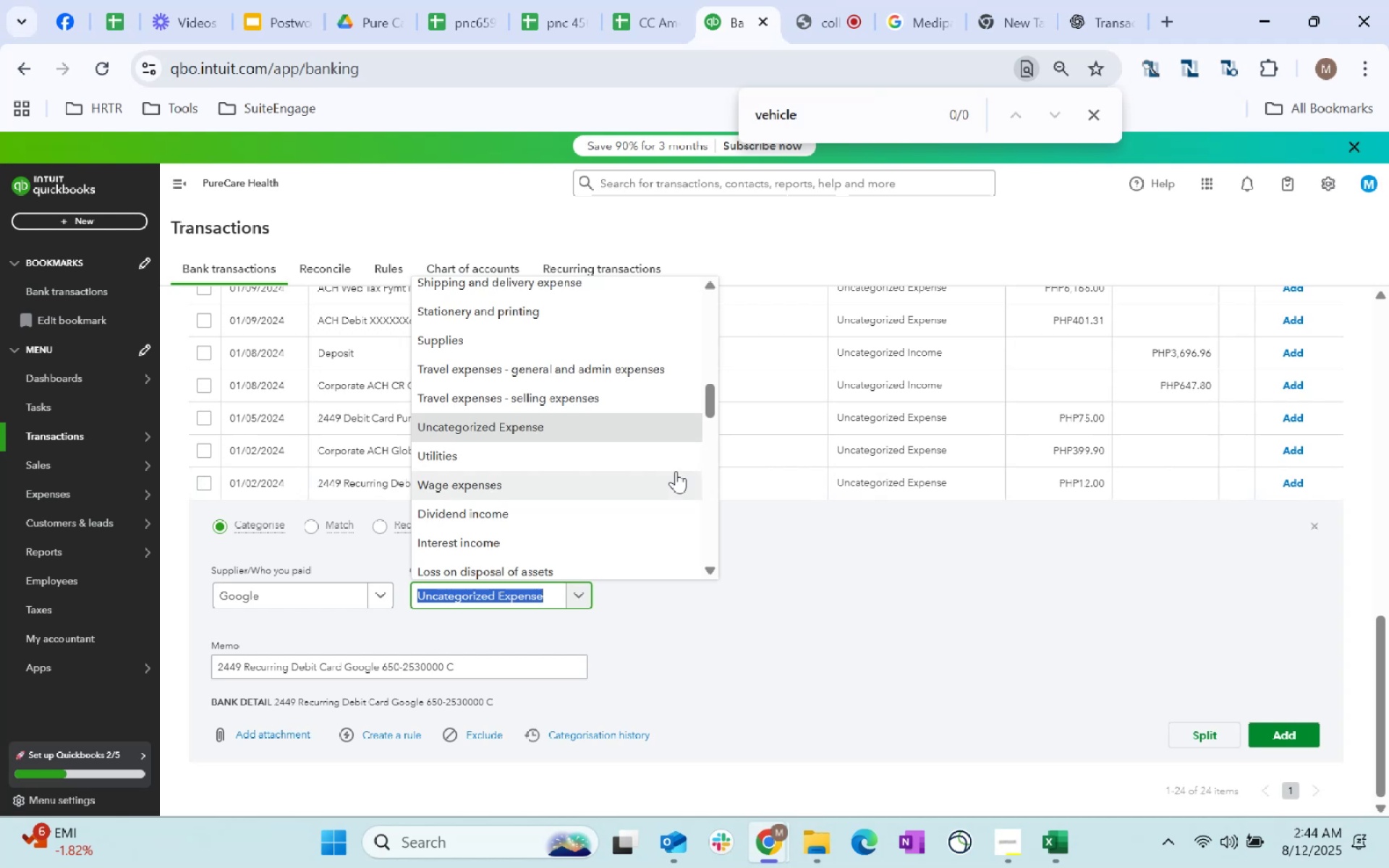 
type(other)
 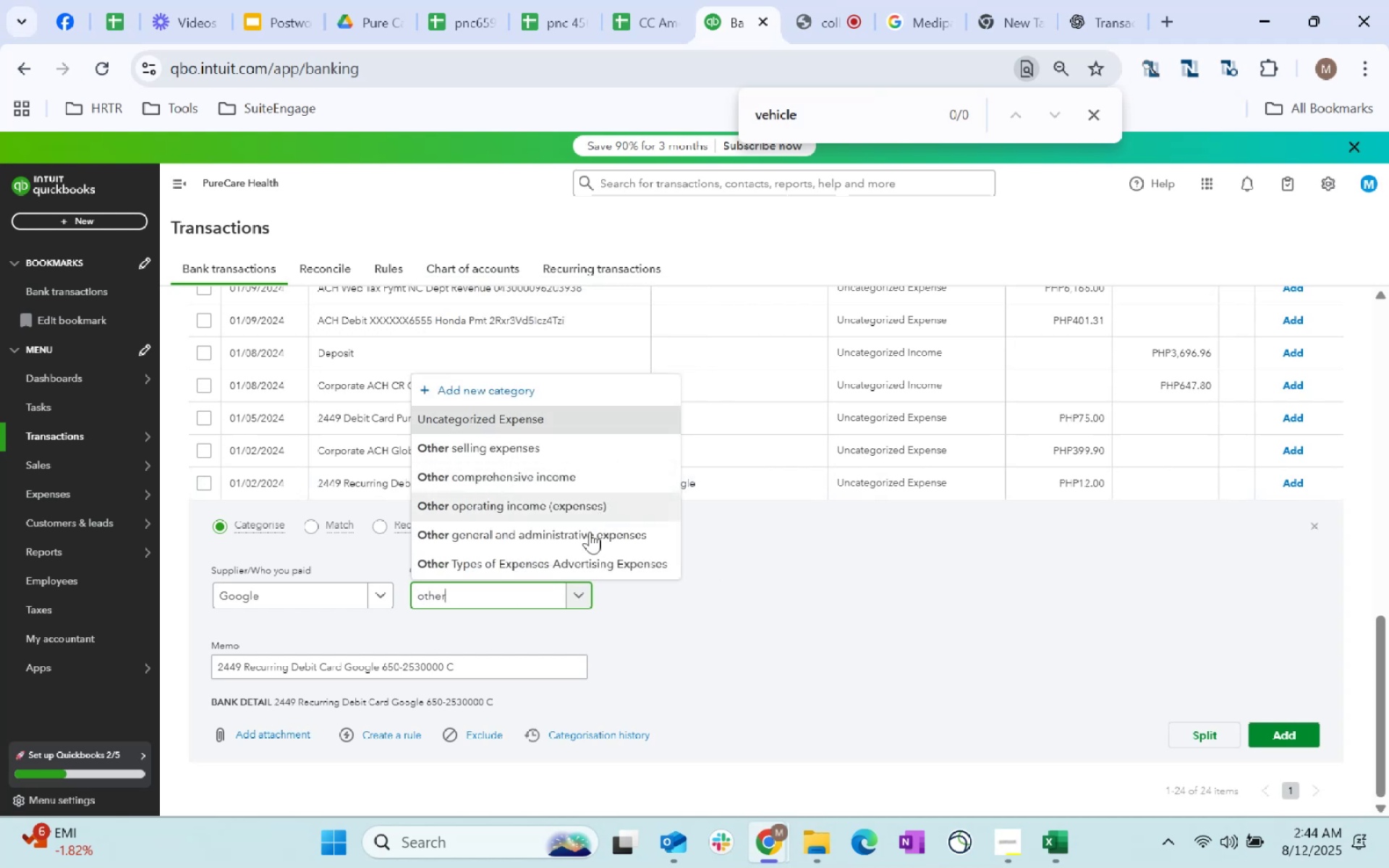 
left_click([587, 542])
 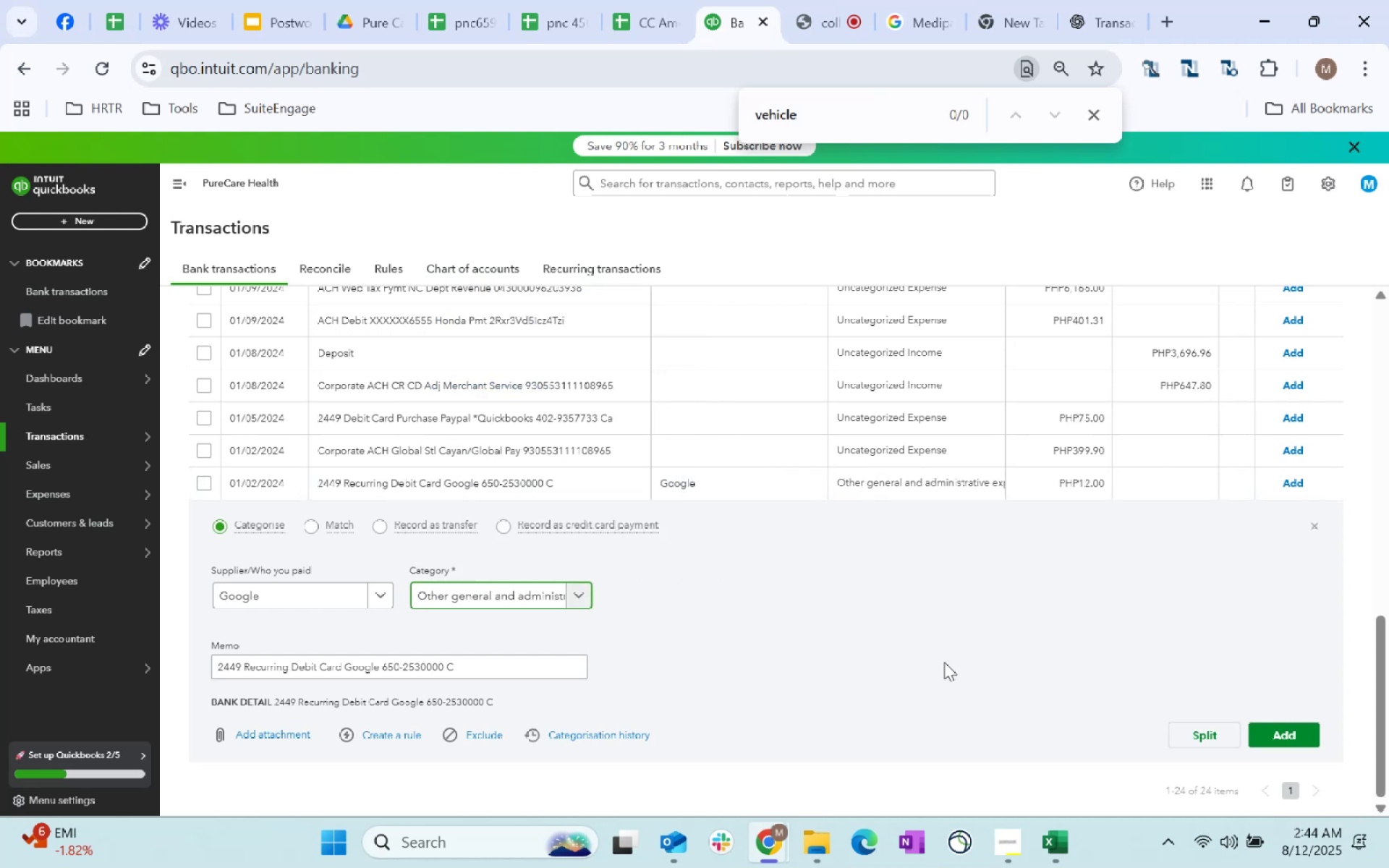 
left_click([1008, 650])
 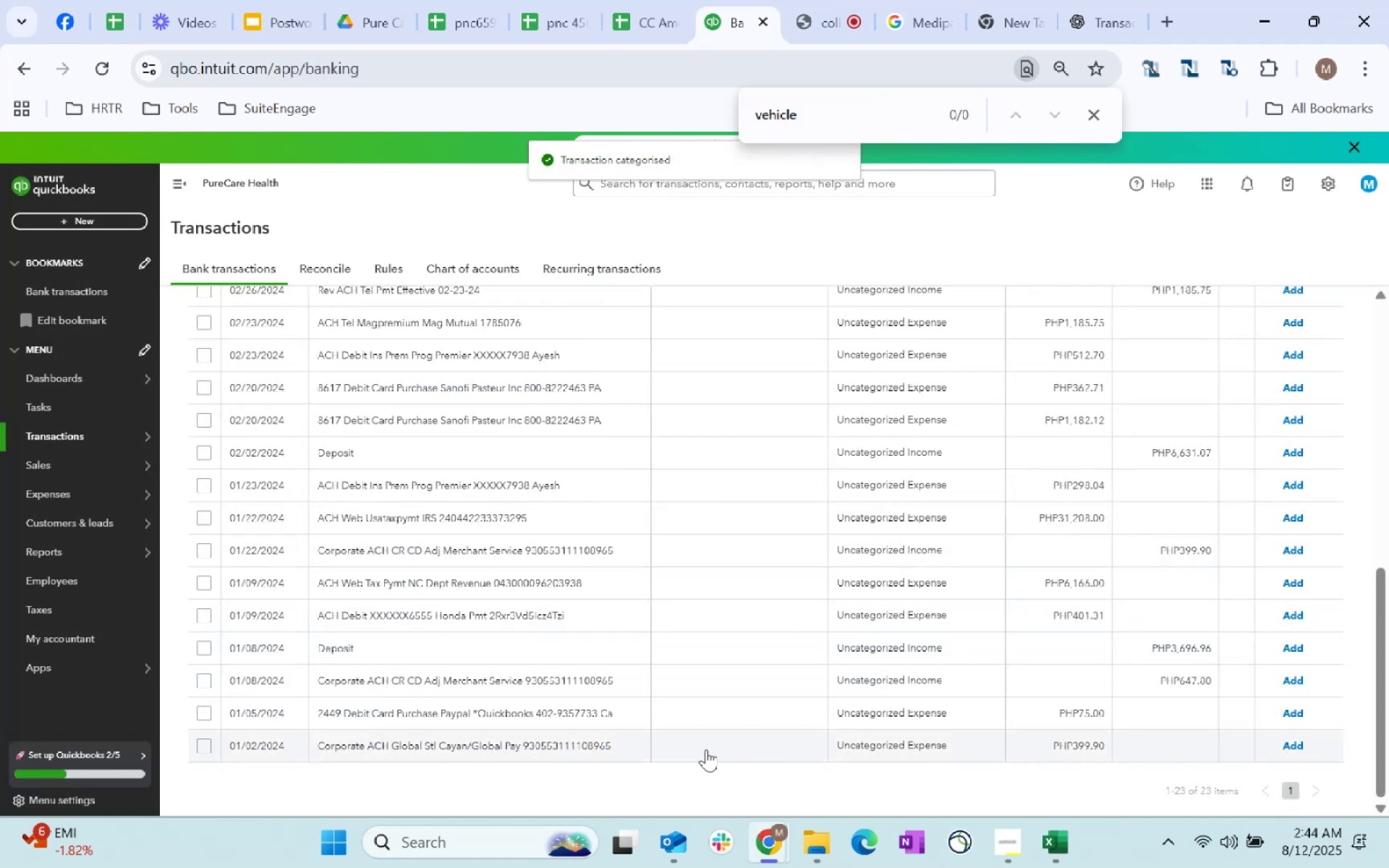 
wait(5.24)
 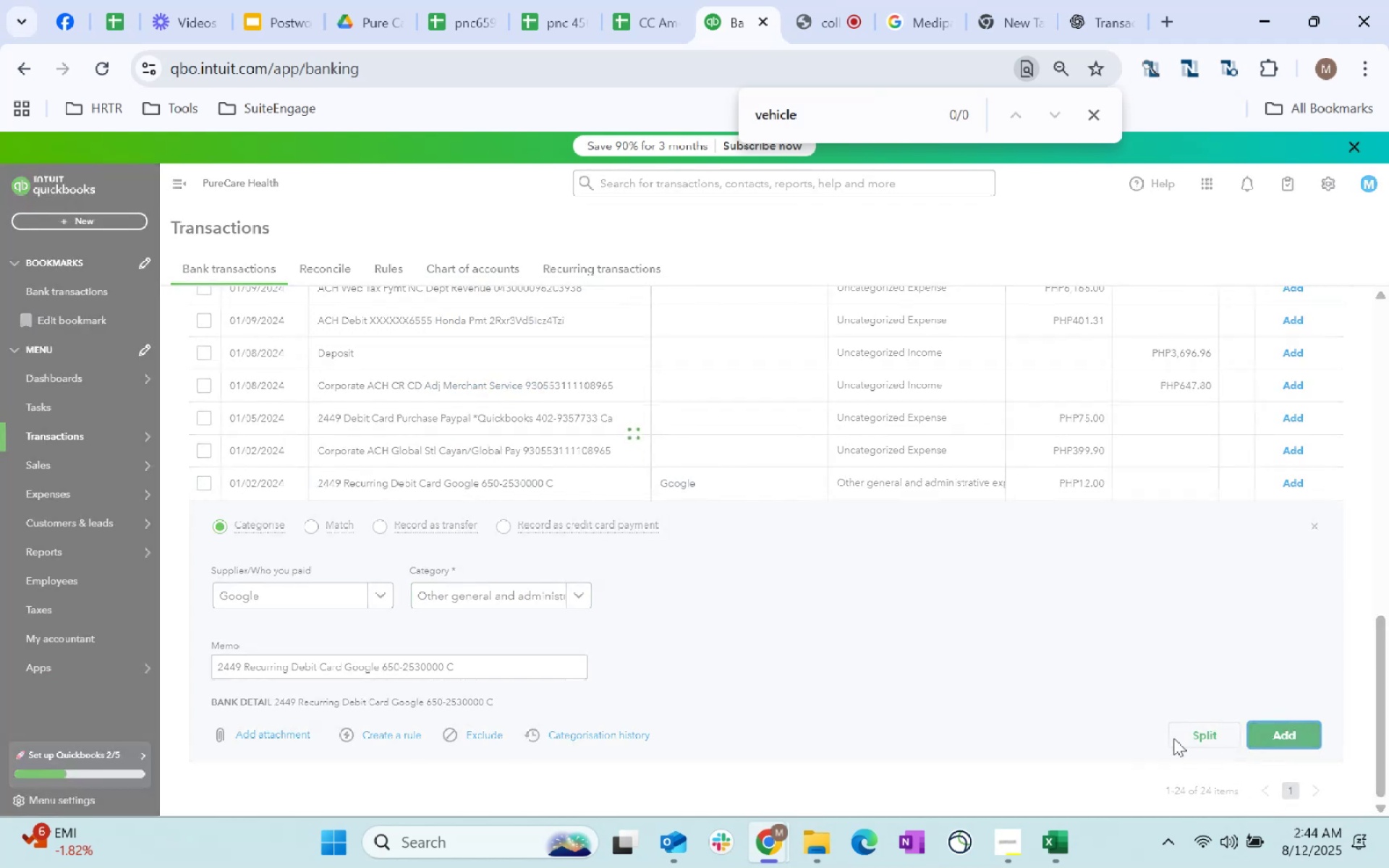 
scroll: coordinate [793, 574], scroll_direction: up, amount: 10.0
 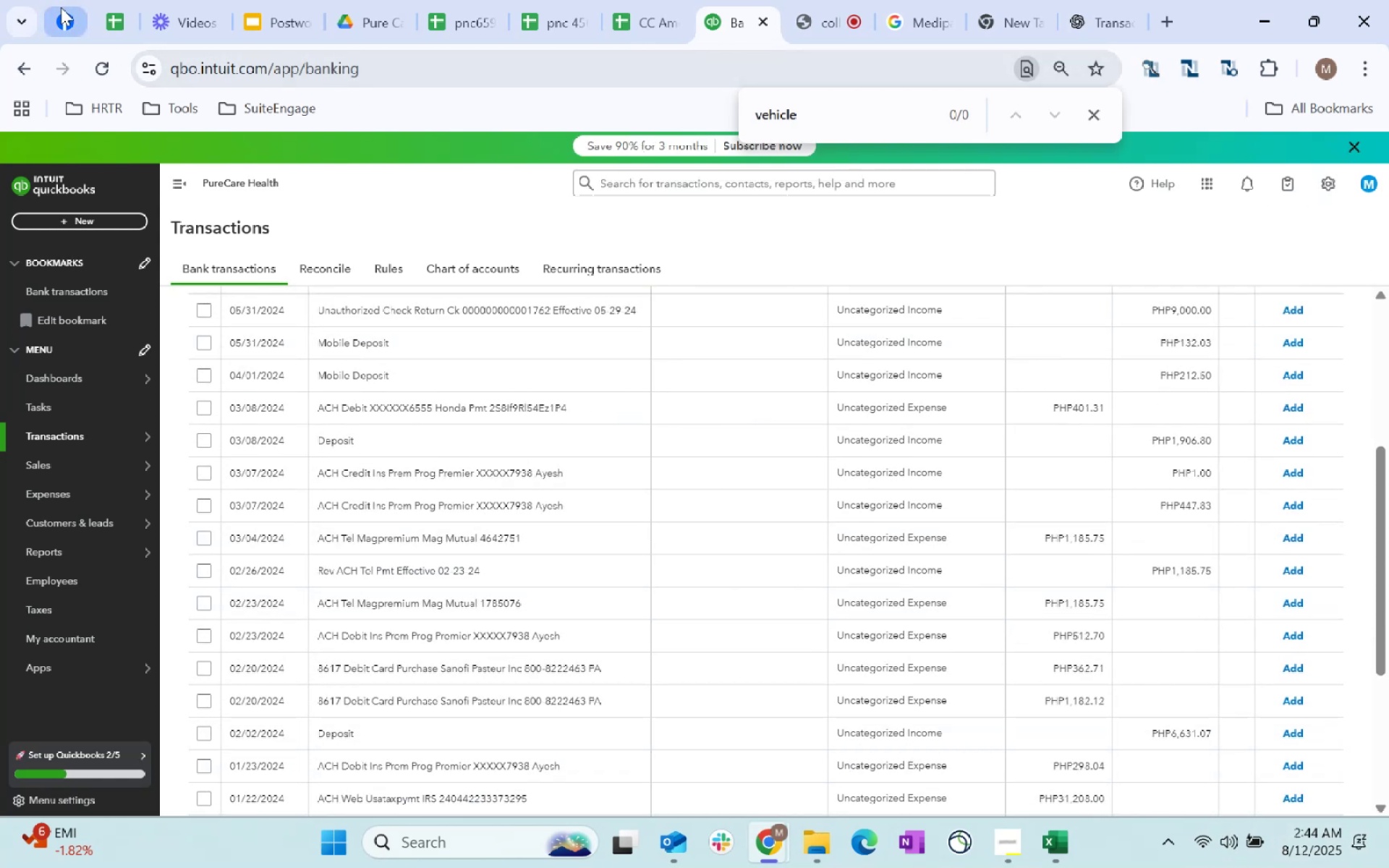 
wait(6.42)
 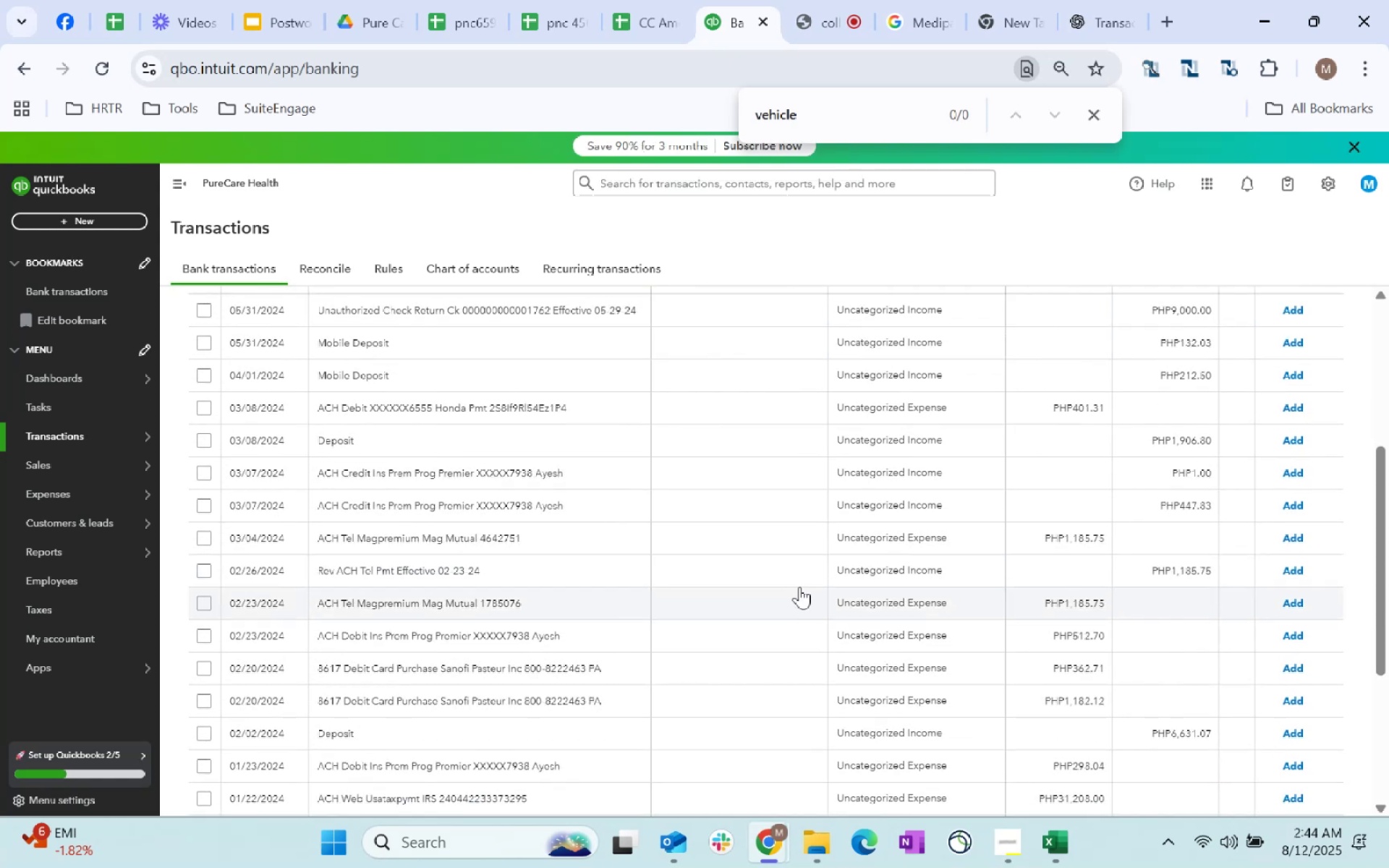 
scroll: coordinate [1181, 784], scroll_direction: down, amount: 4.0
 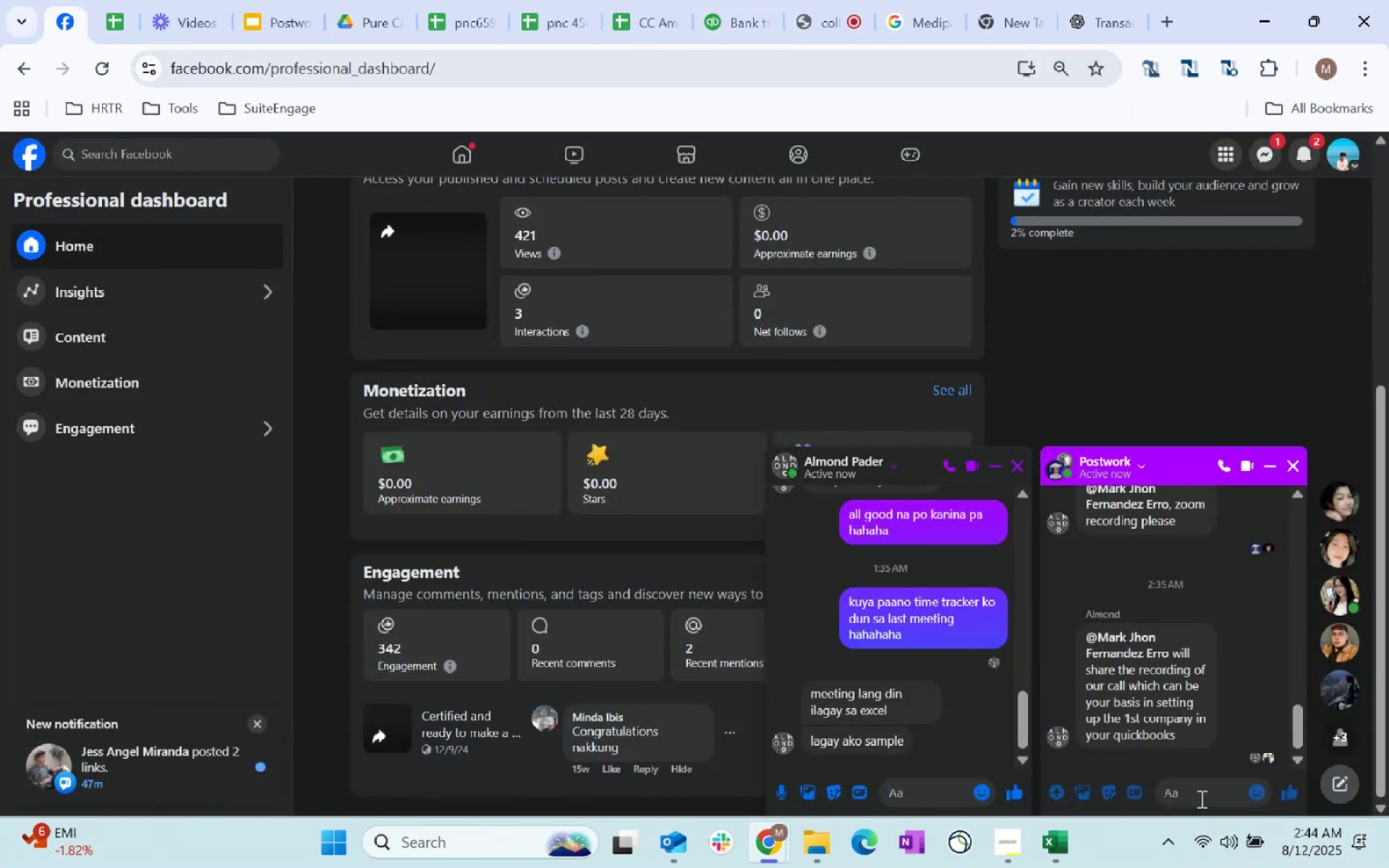 
left_click([1203, 795])
 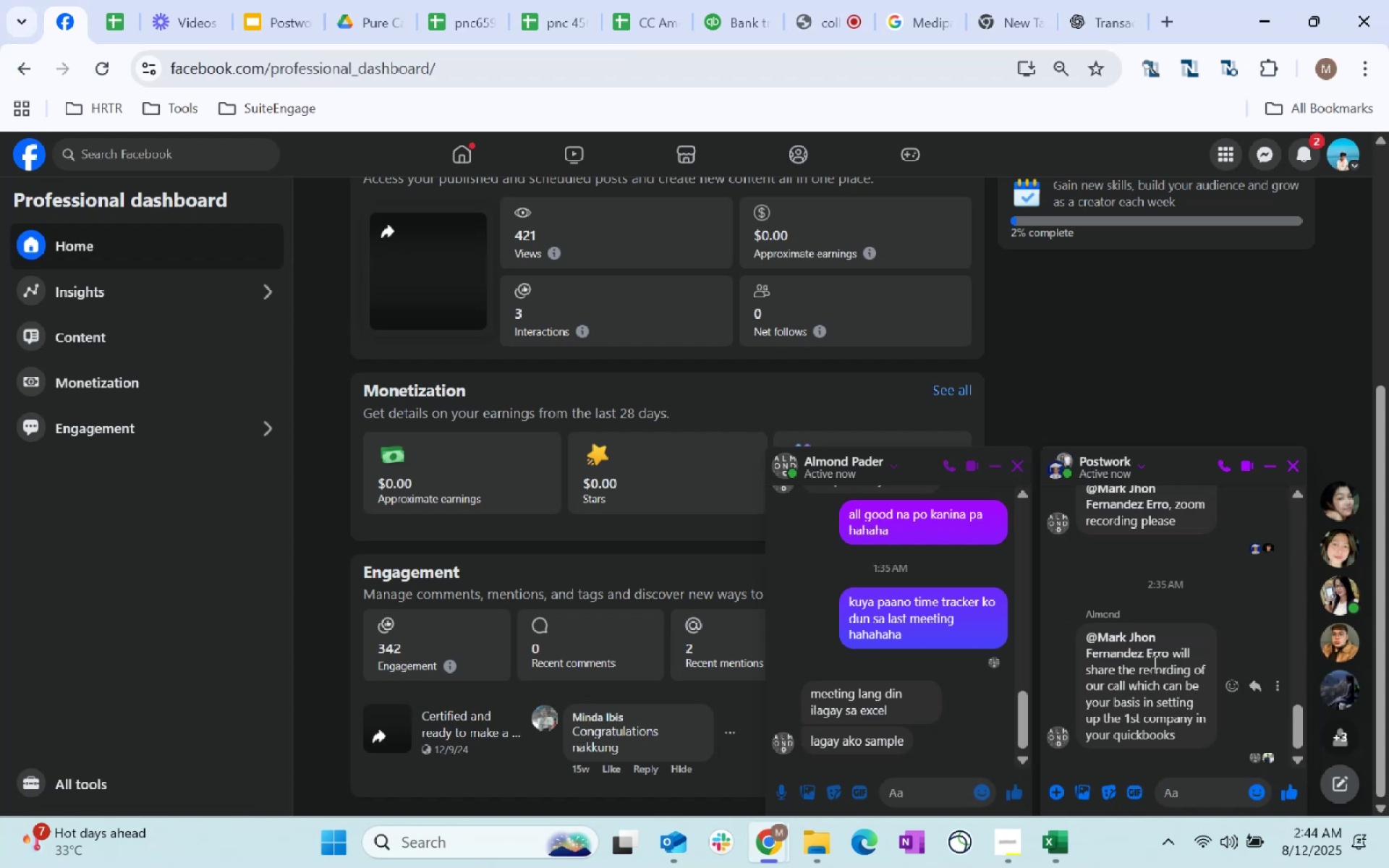 
wait(9.32)
 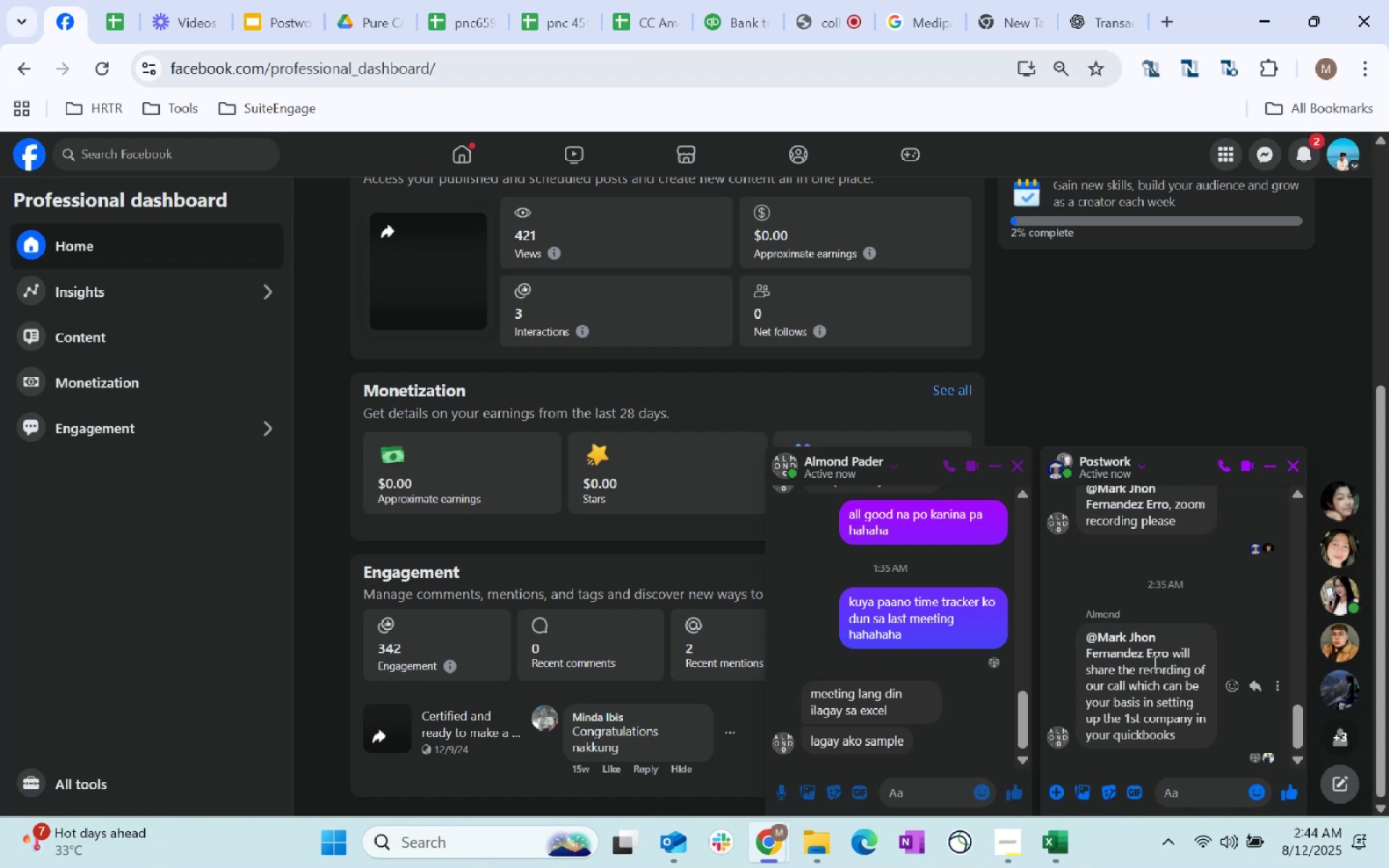 
mouse_move([360, 198])
 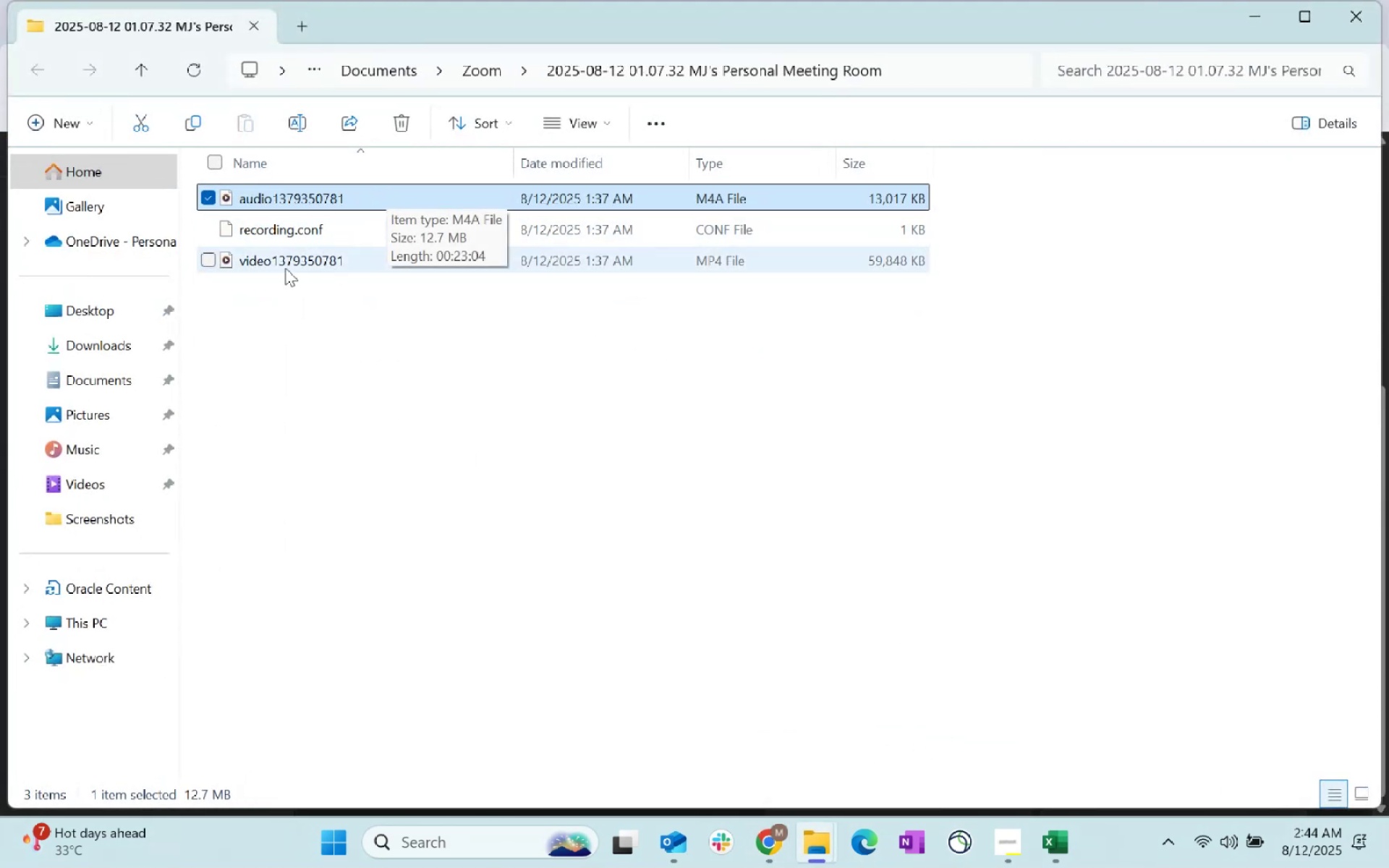 
left_click([538, 441])
 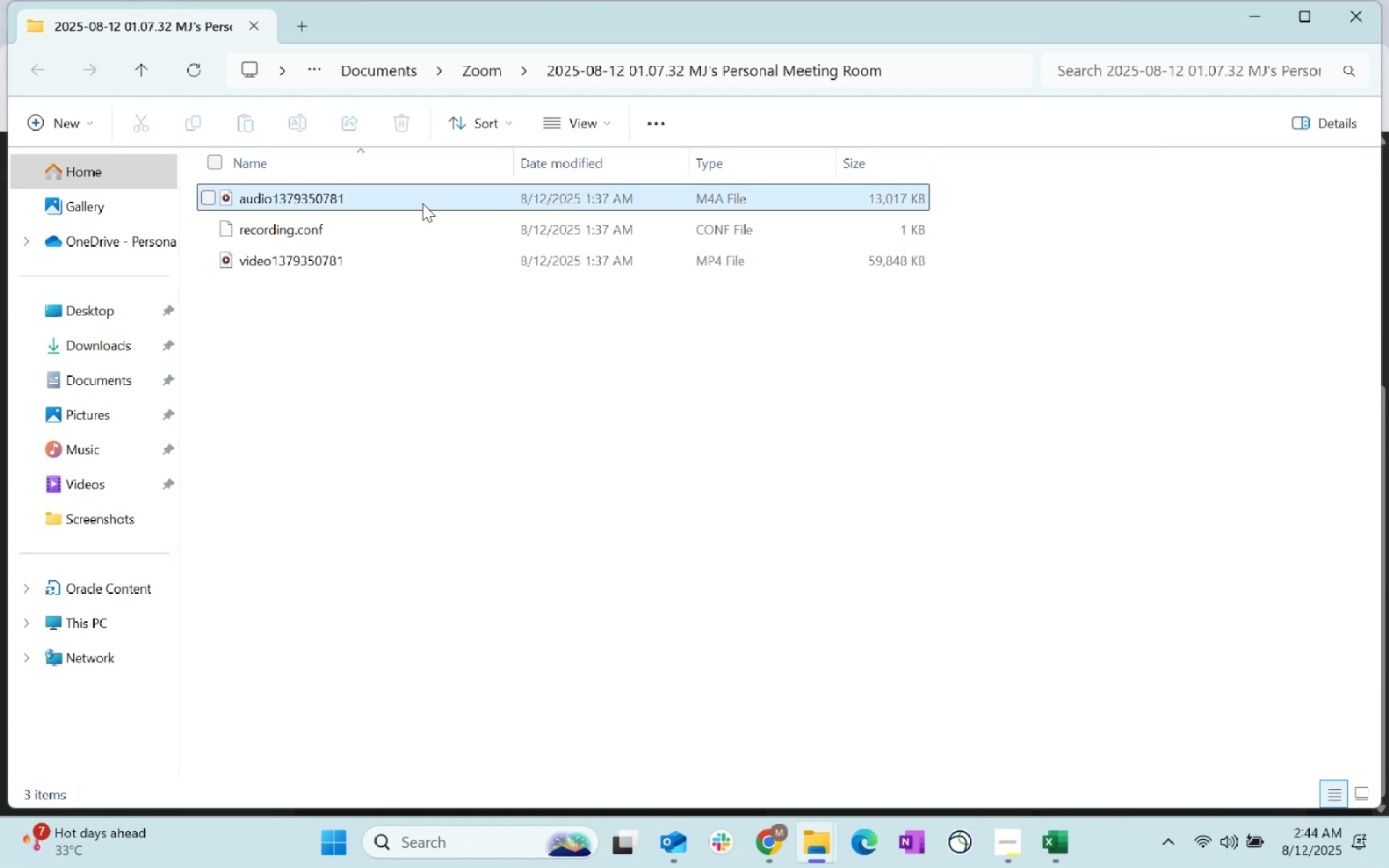 
left_click([387, 197])
 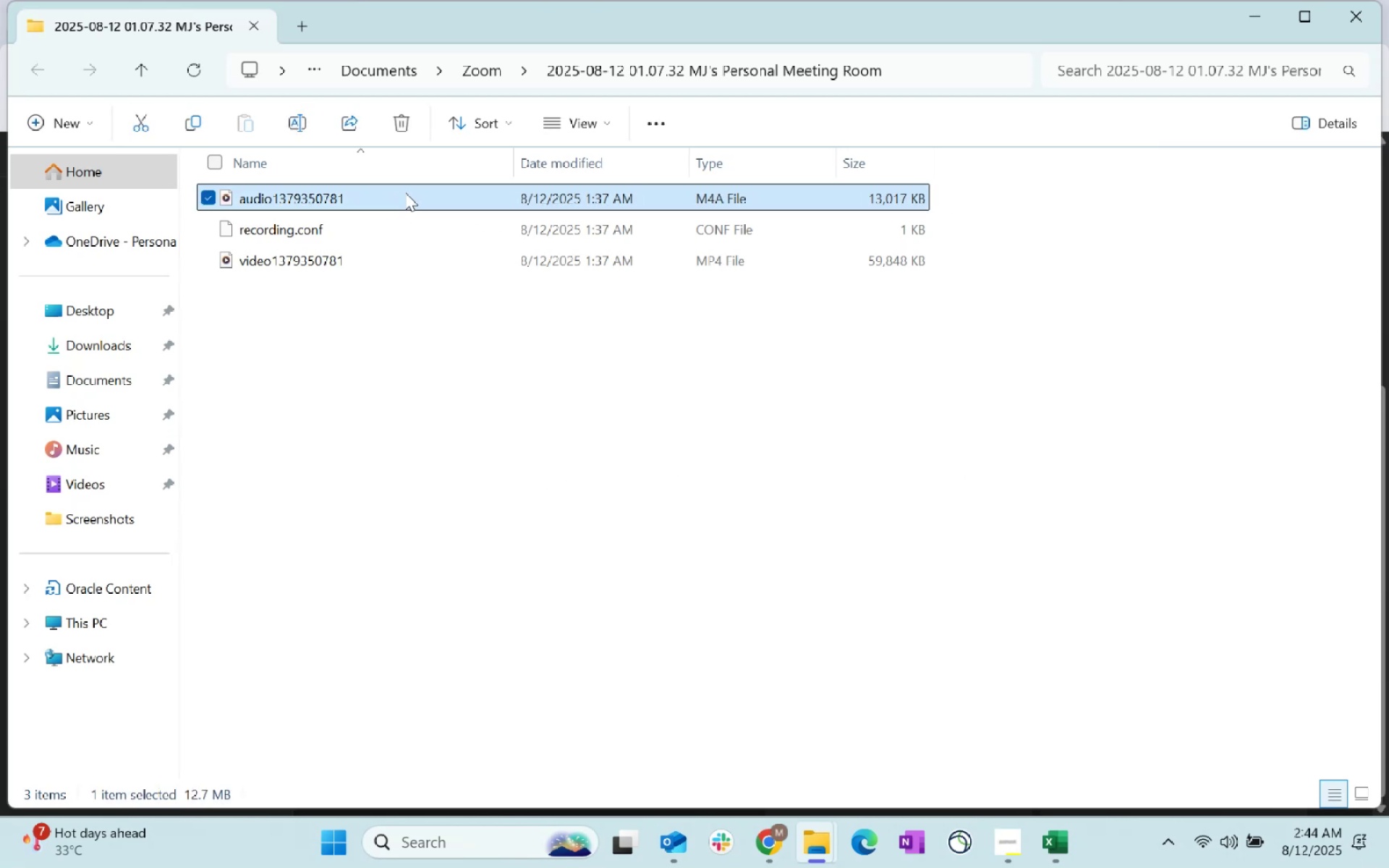 
mouse_move([390, 204])
 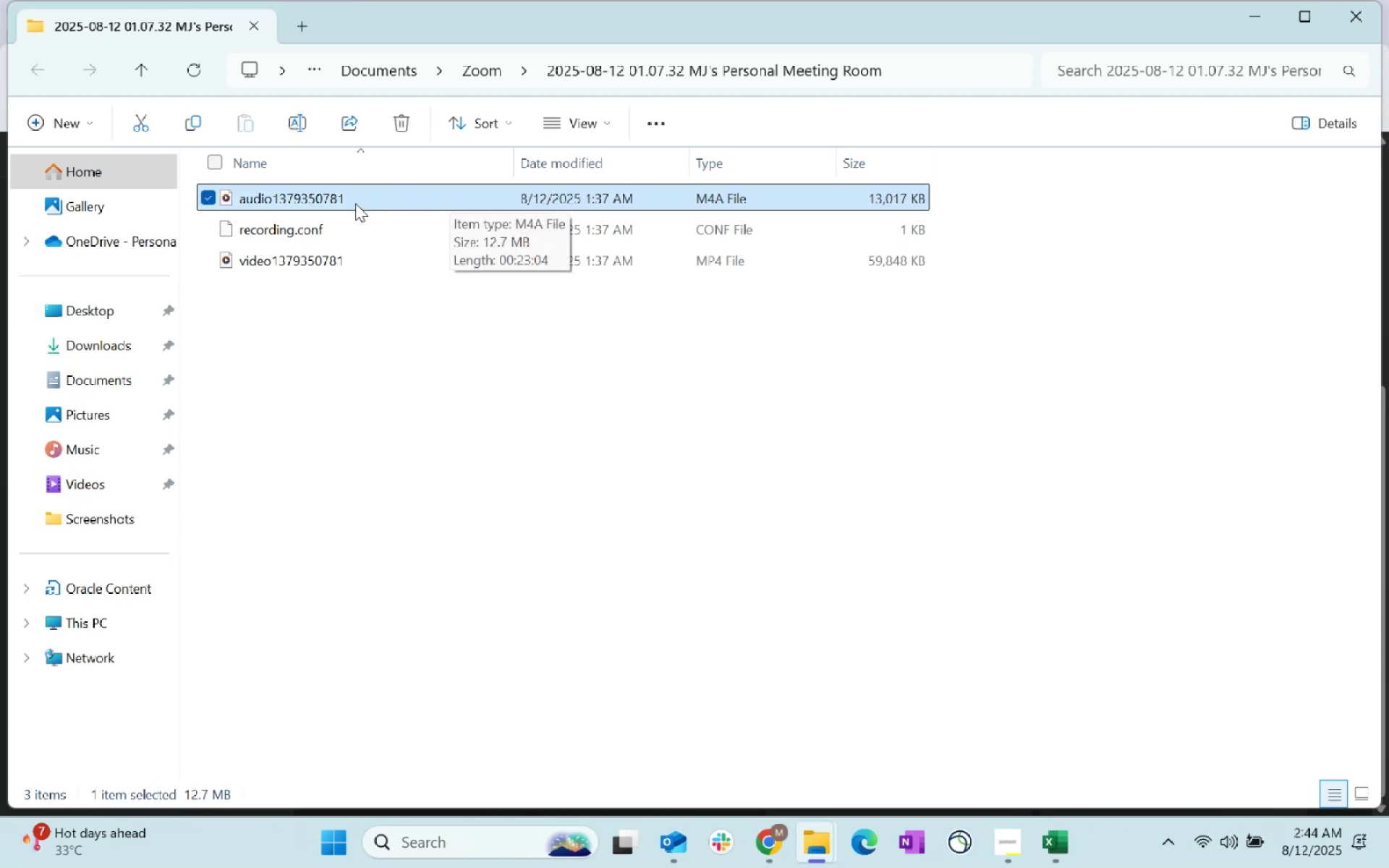 
double_click([355, 203])
 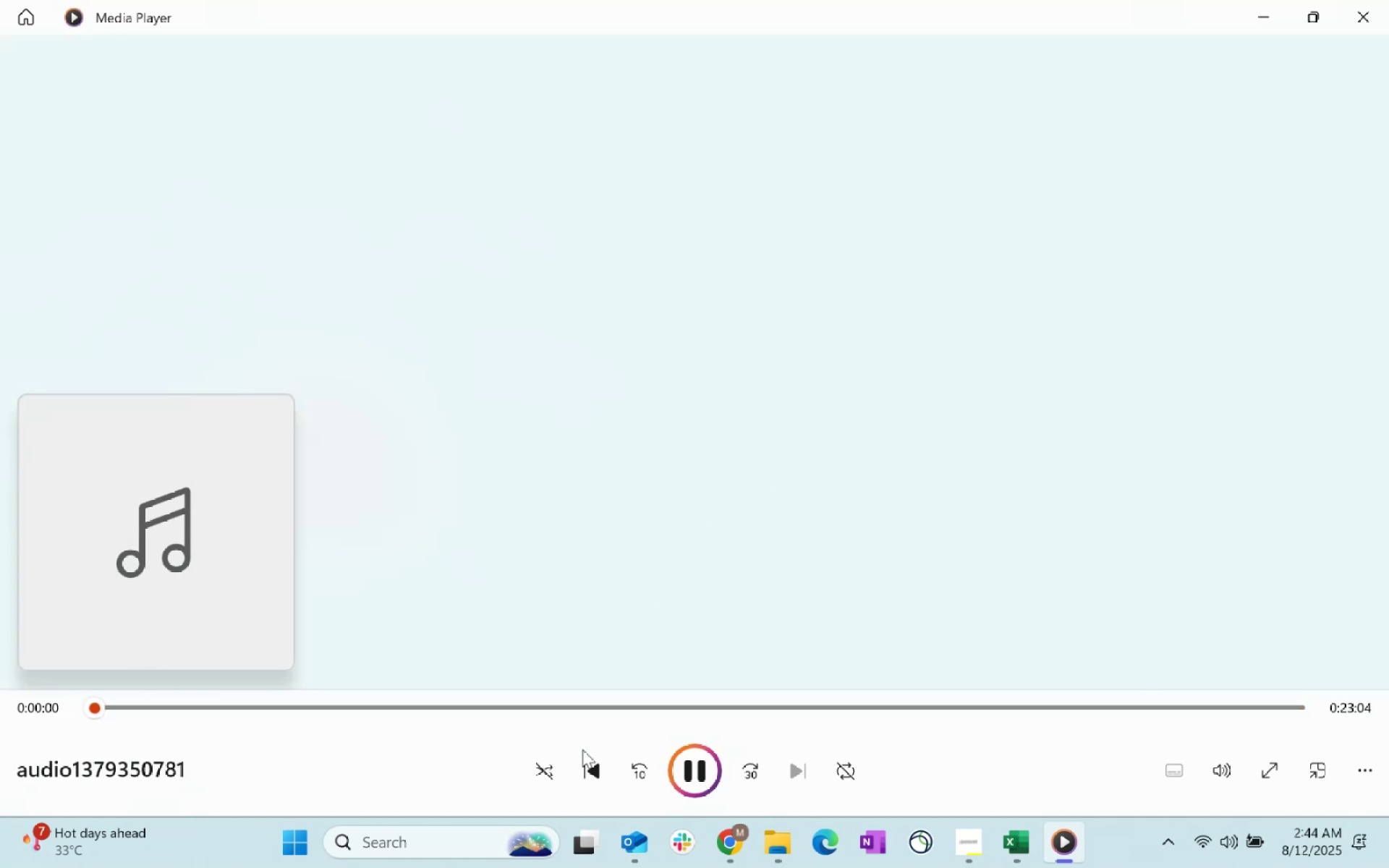 
wait(6.06)
 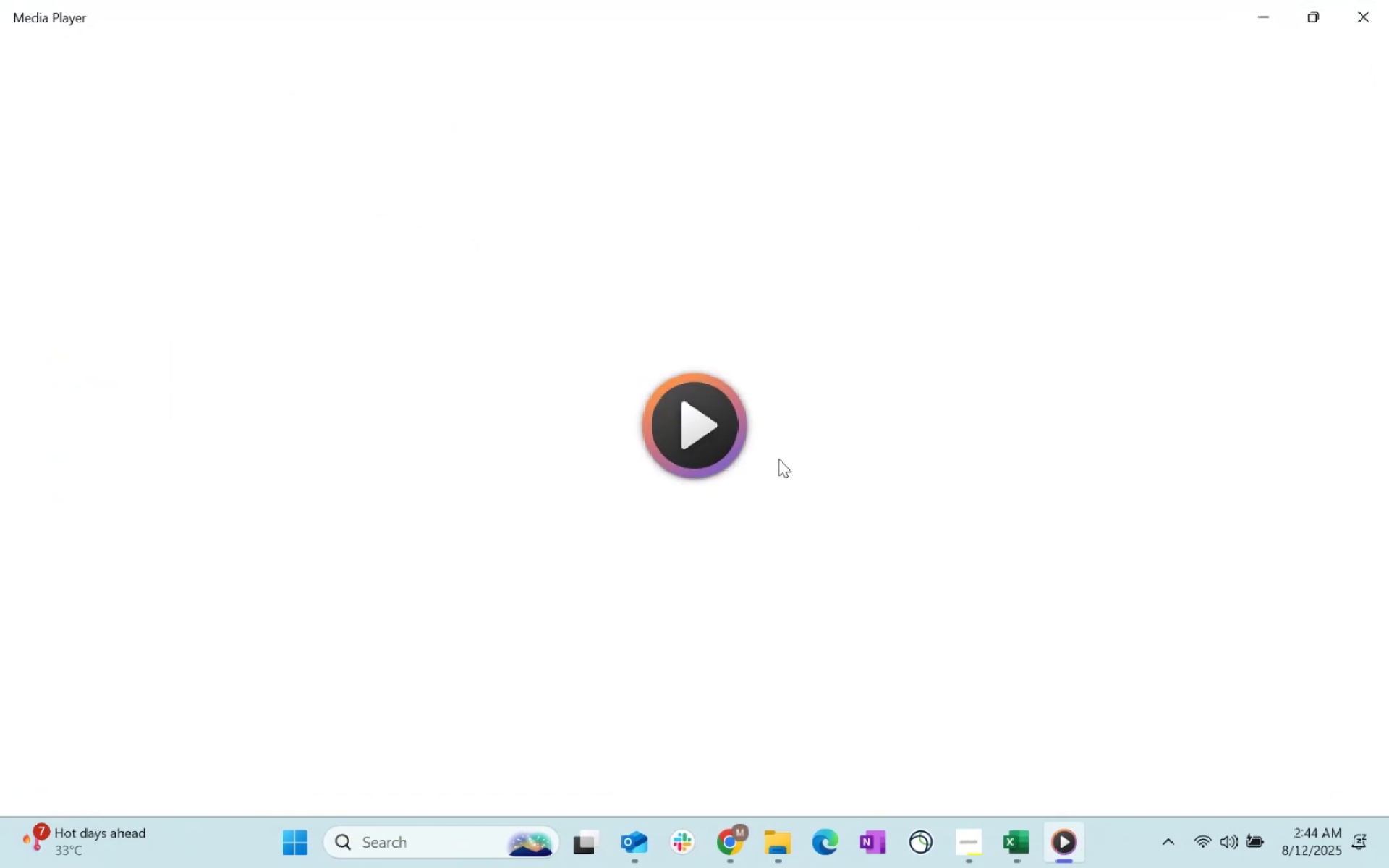 
left_click([268, 756])
 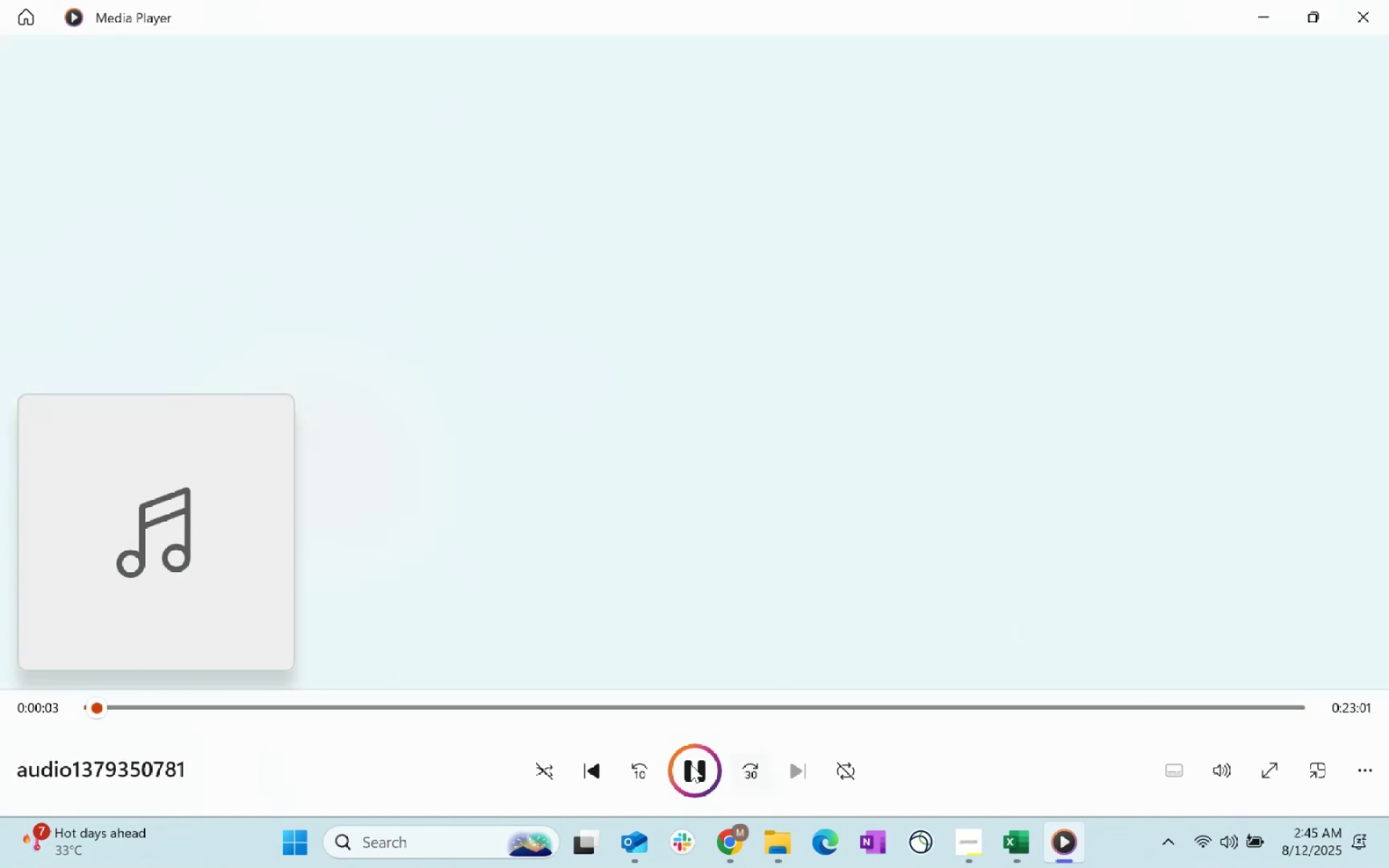 
left_click([686, 763])
 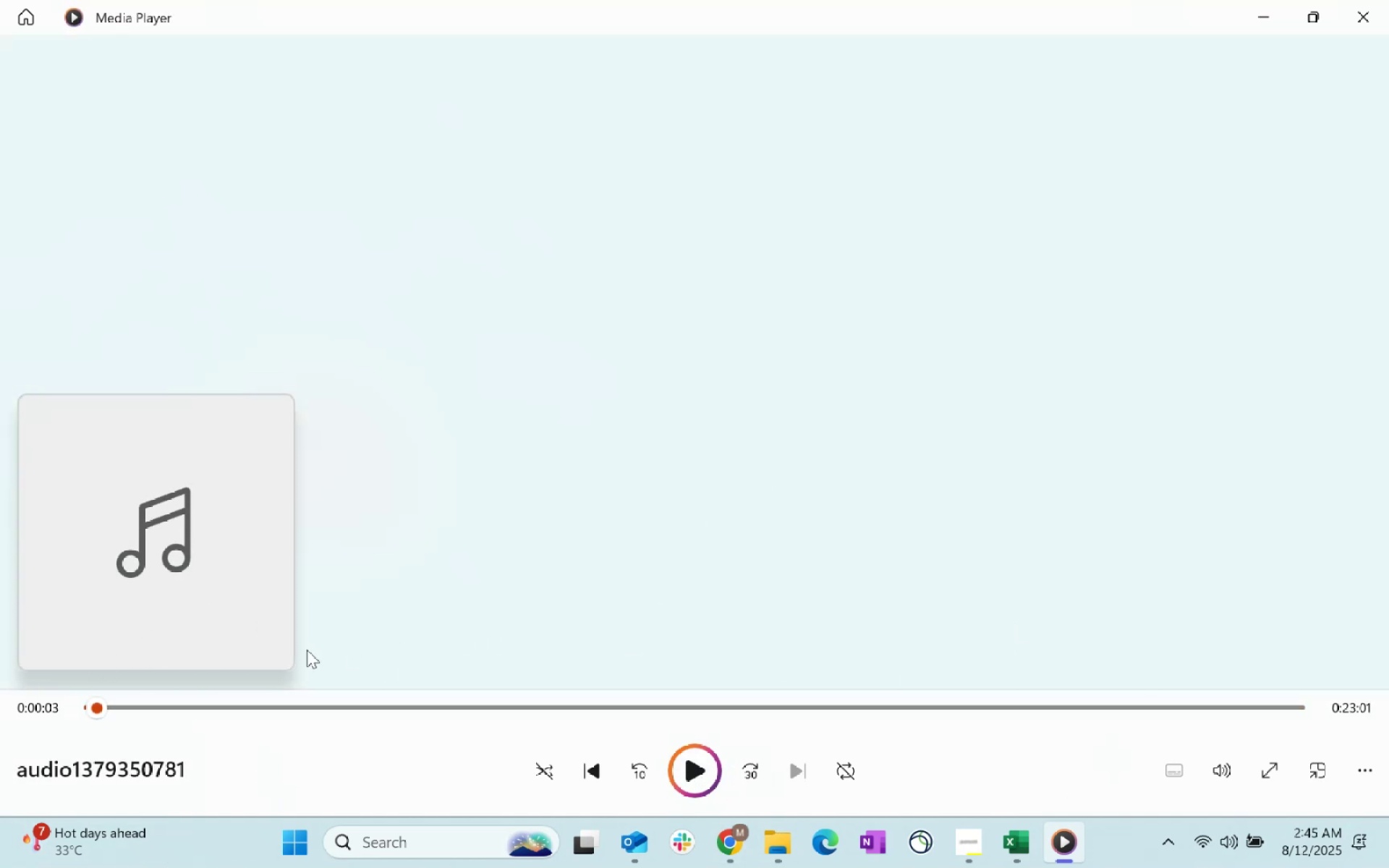 
left_click([196, 555])
 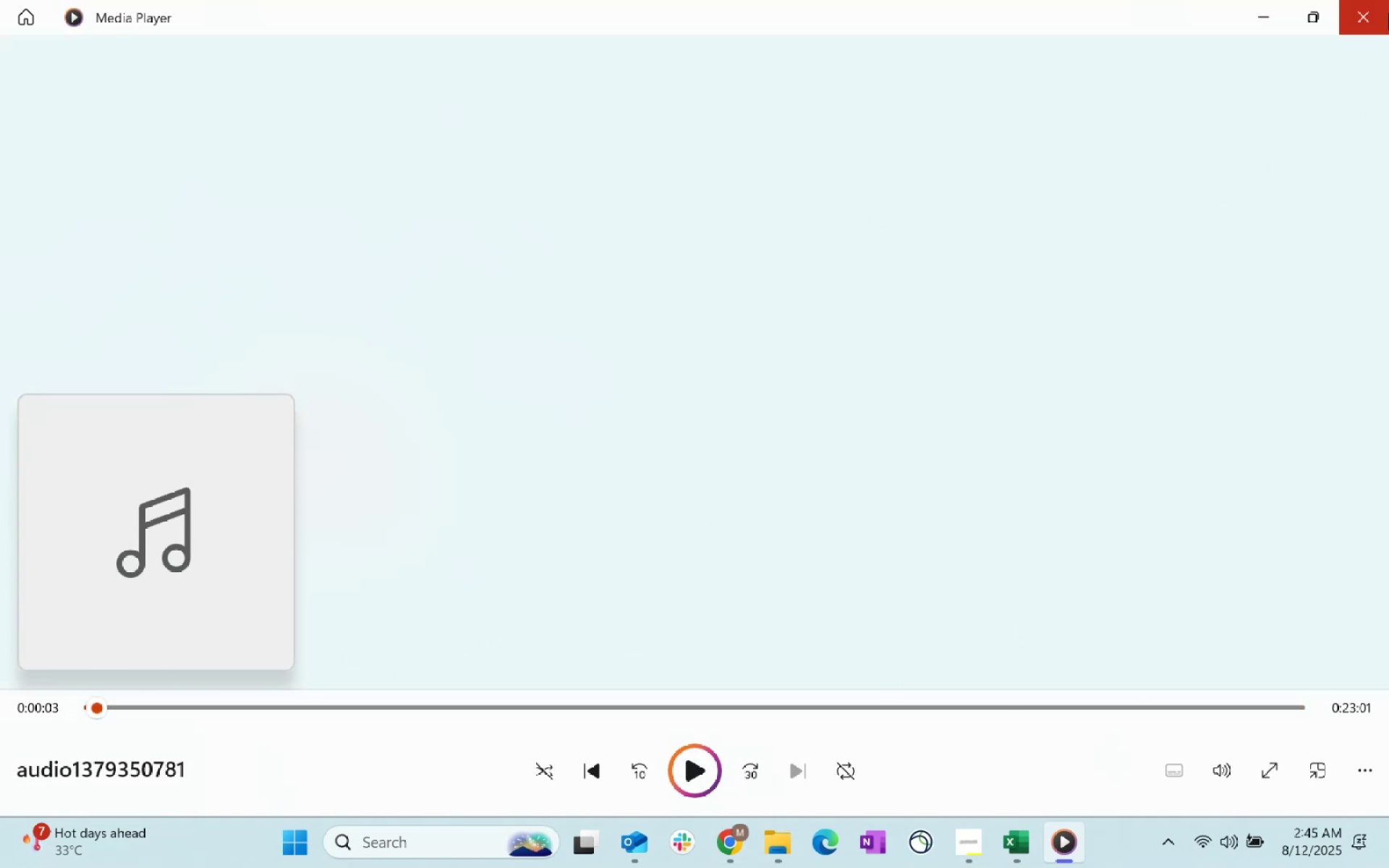 
left_click([1366, 7])
 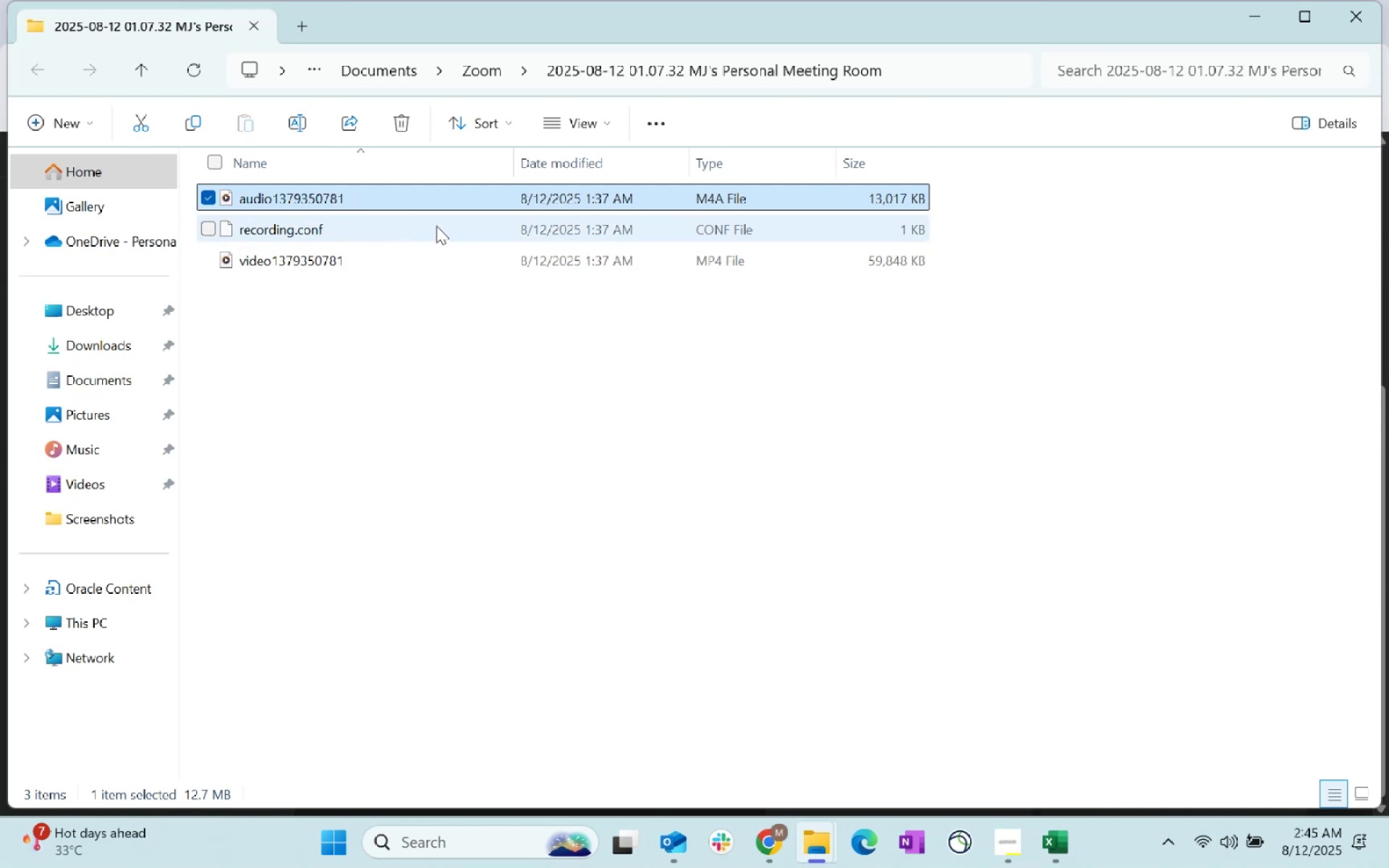 
left_click([641, 400])
 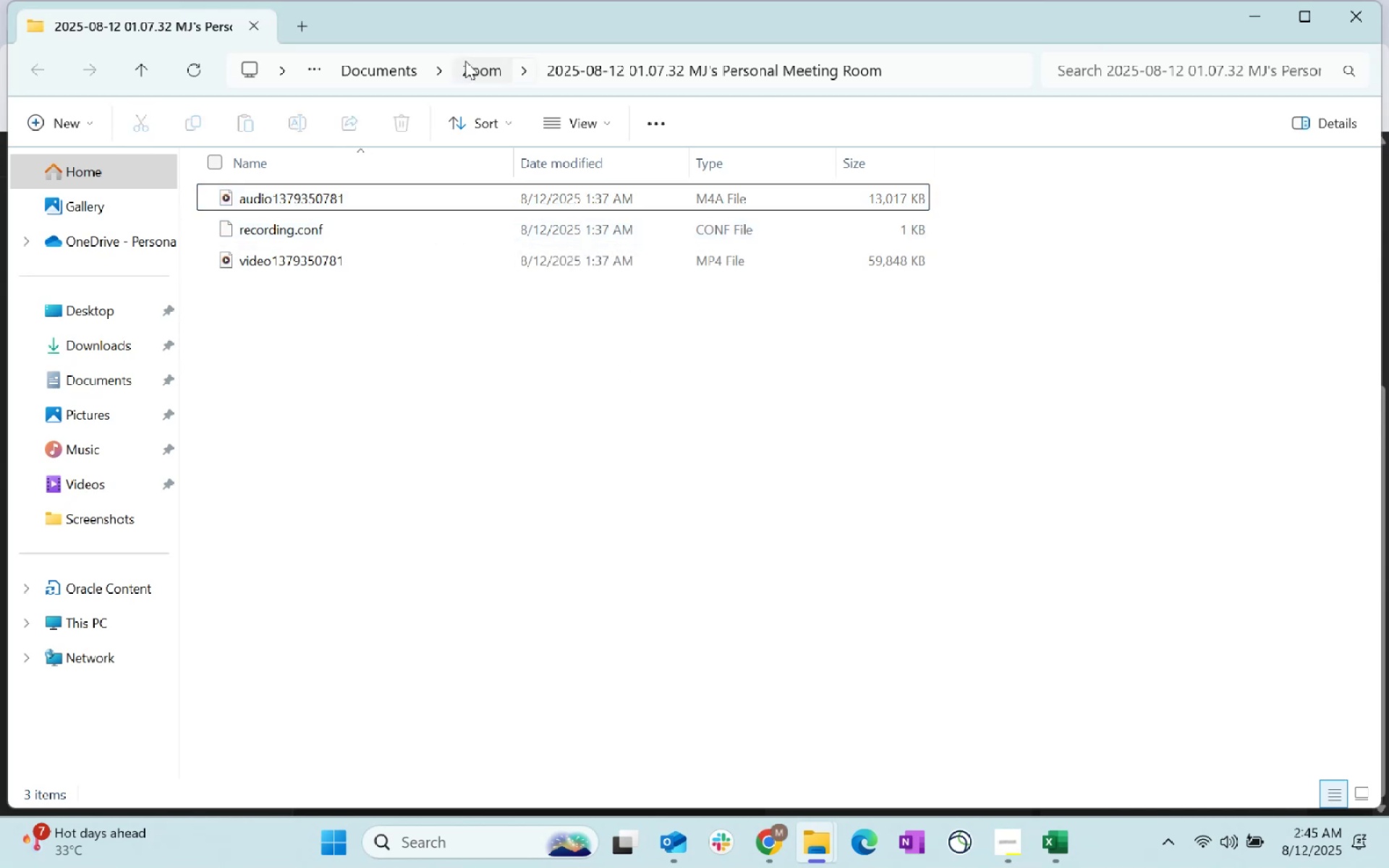 
left_click([471, 65])
 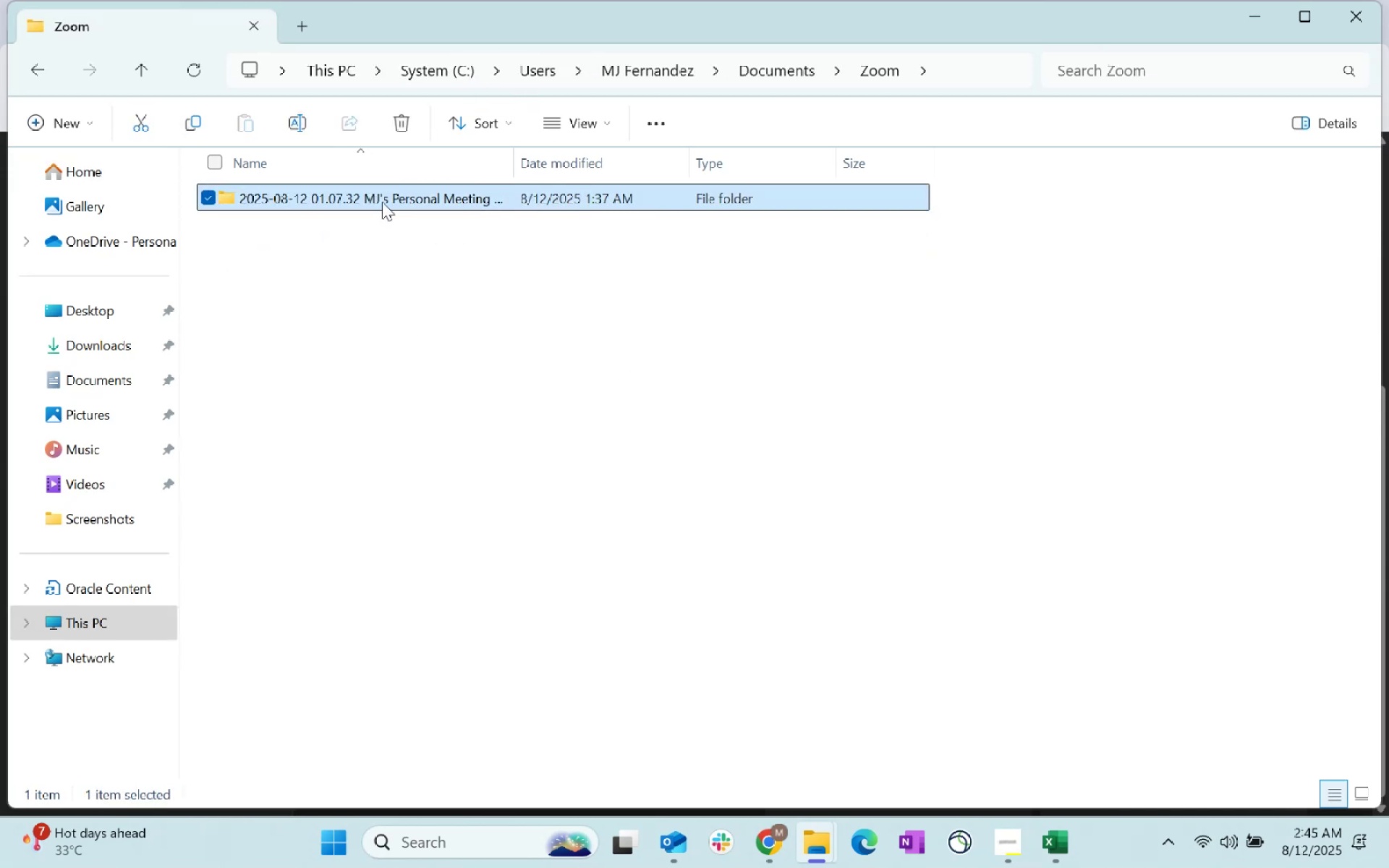 
double_click([380, 202])
 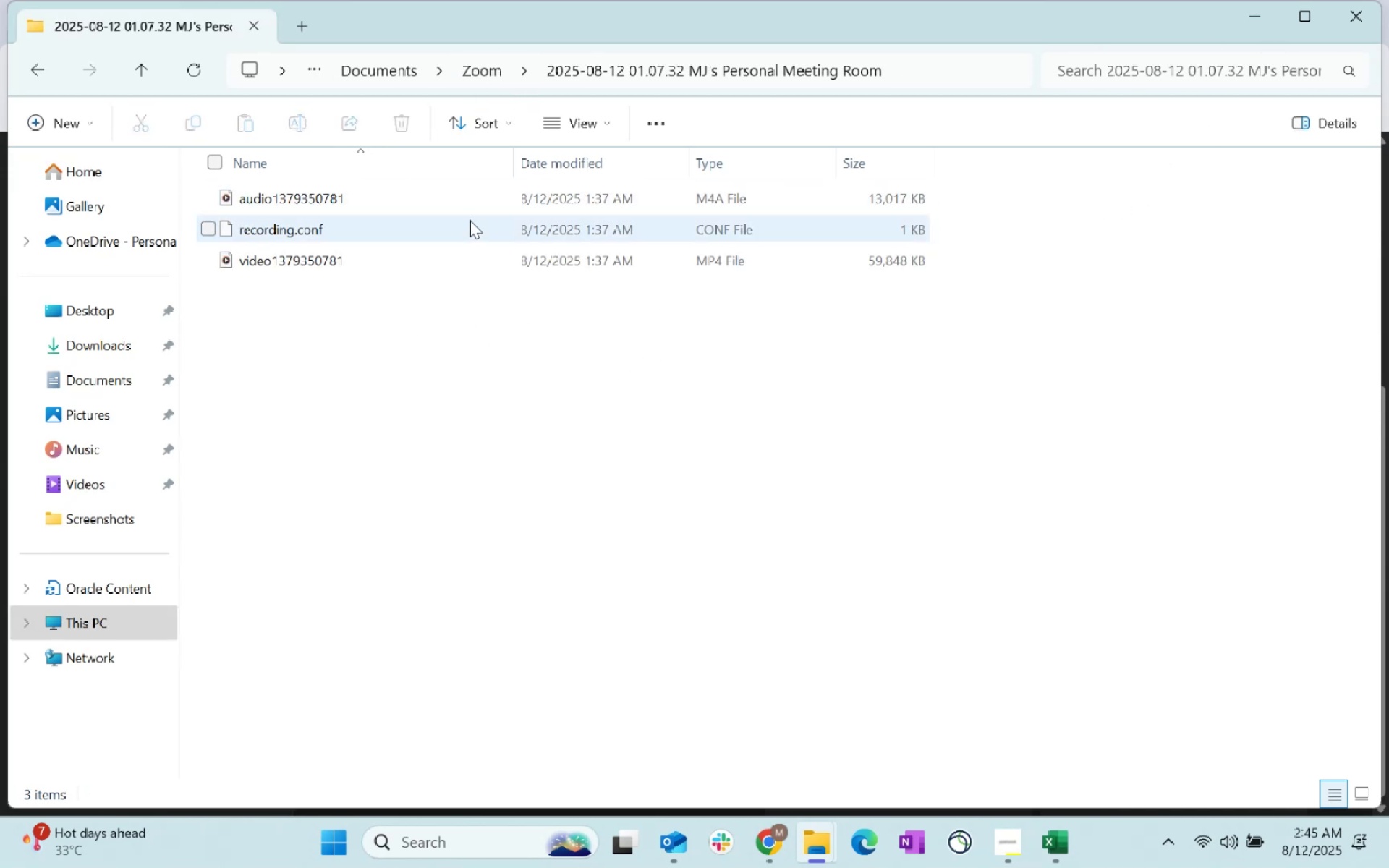 
double_click([432, 235])
 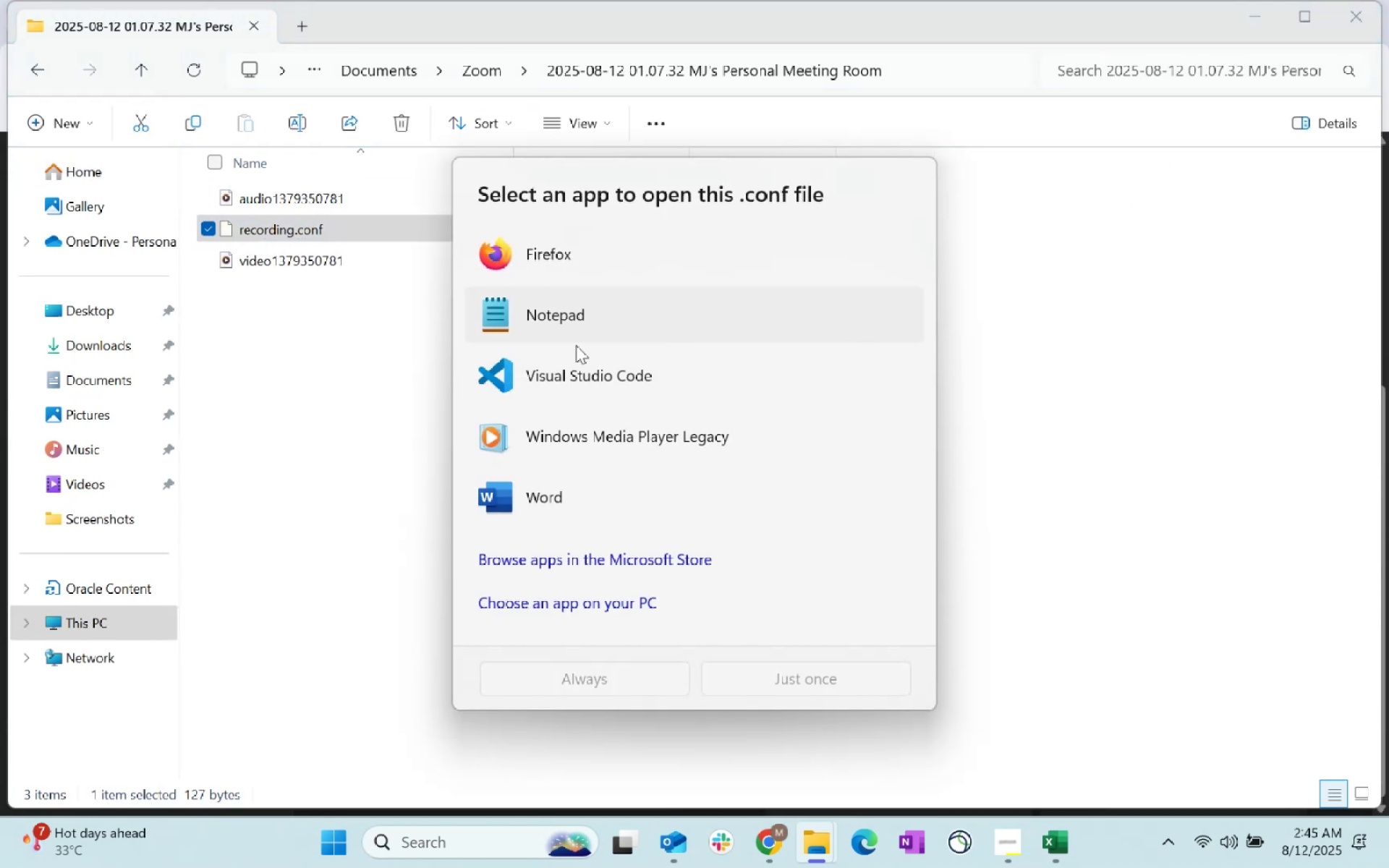 
left_click([621, 443])
 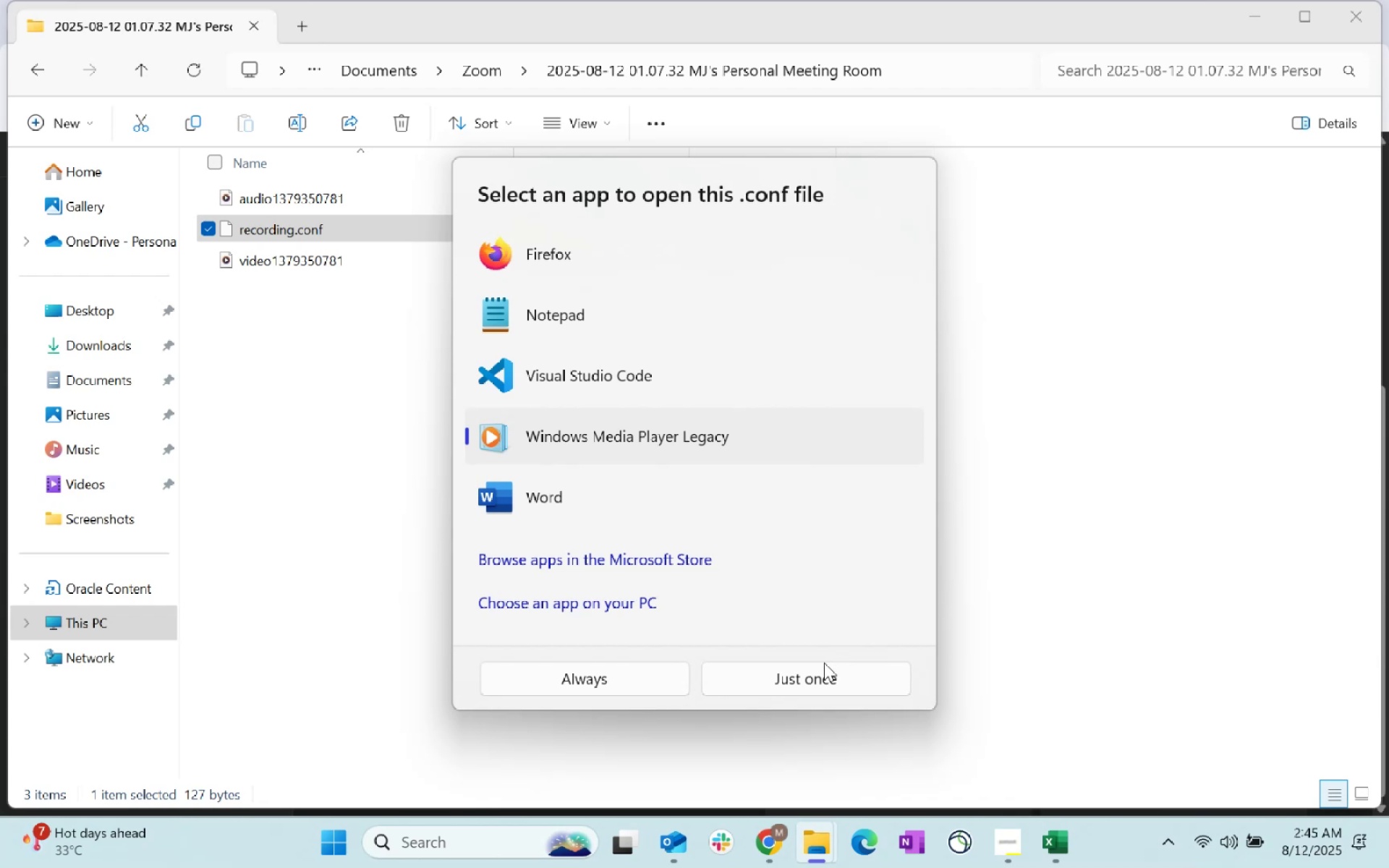 
left_click([637, 679])
 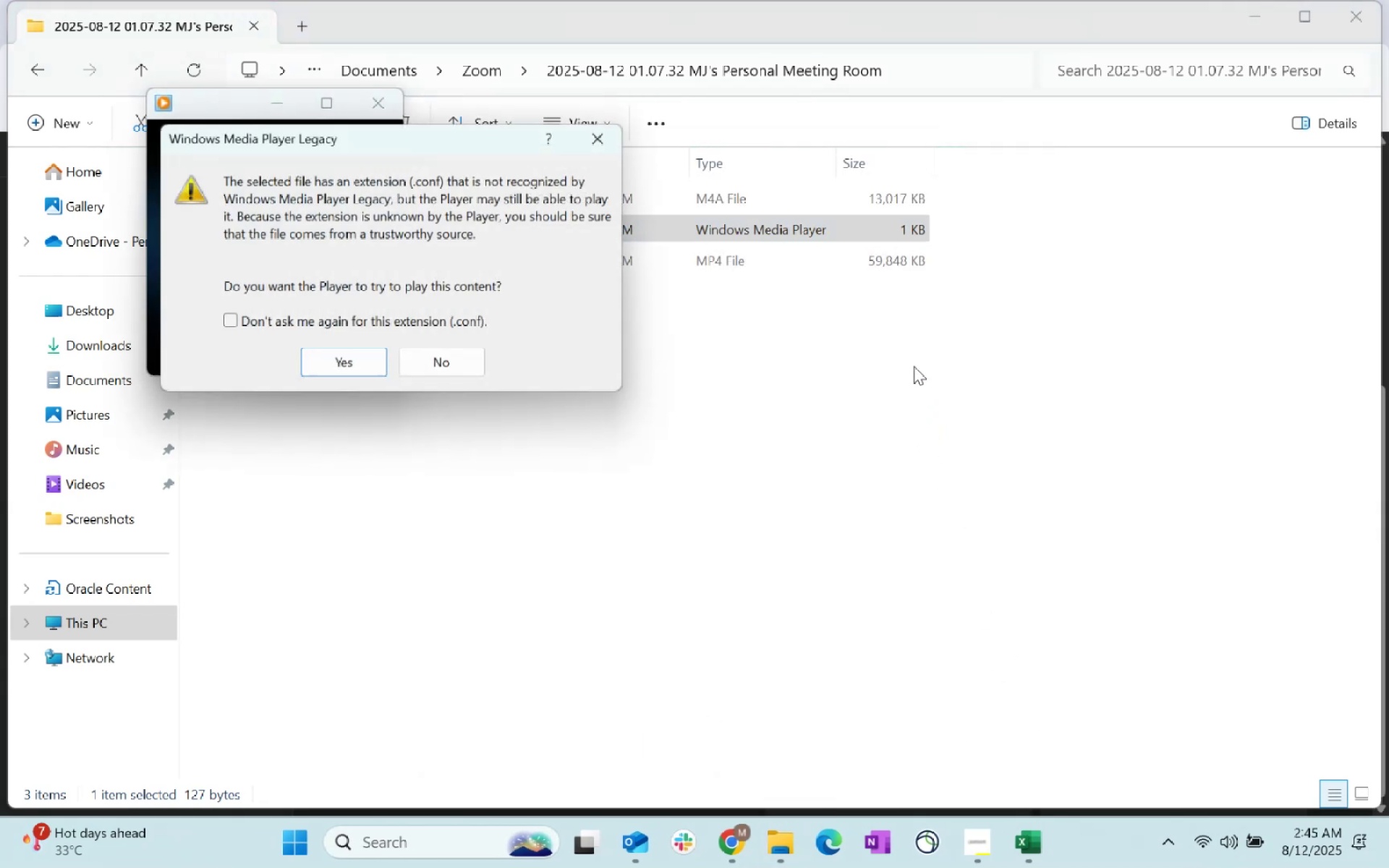 
left_click([368, 361])
 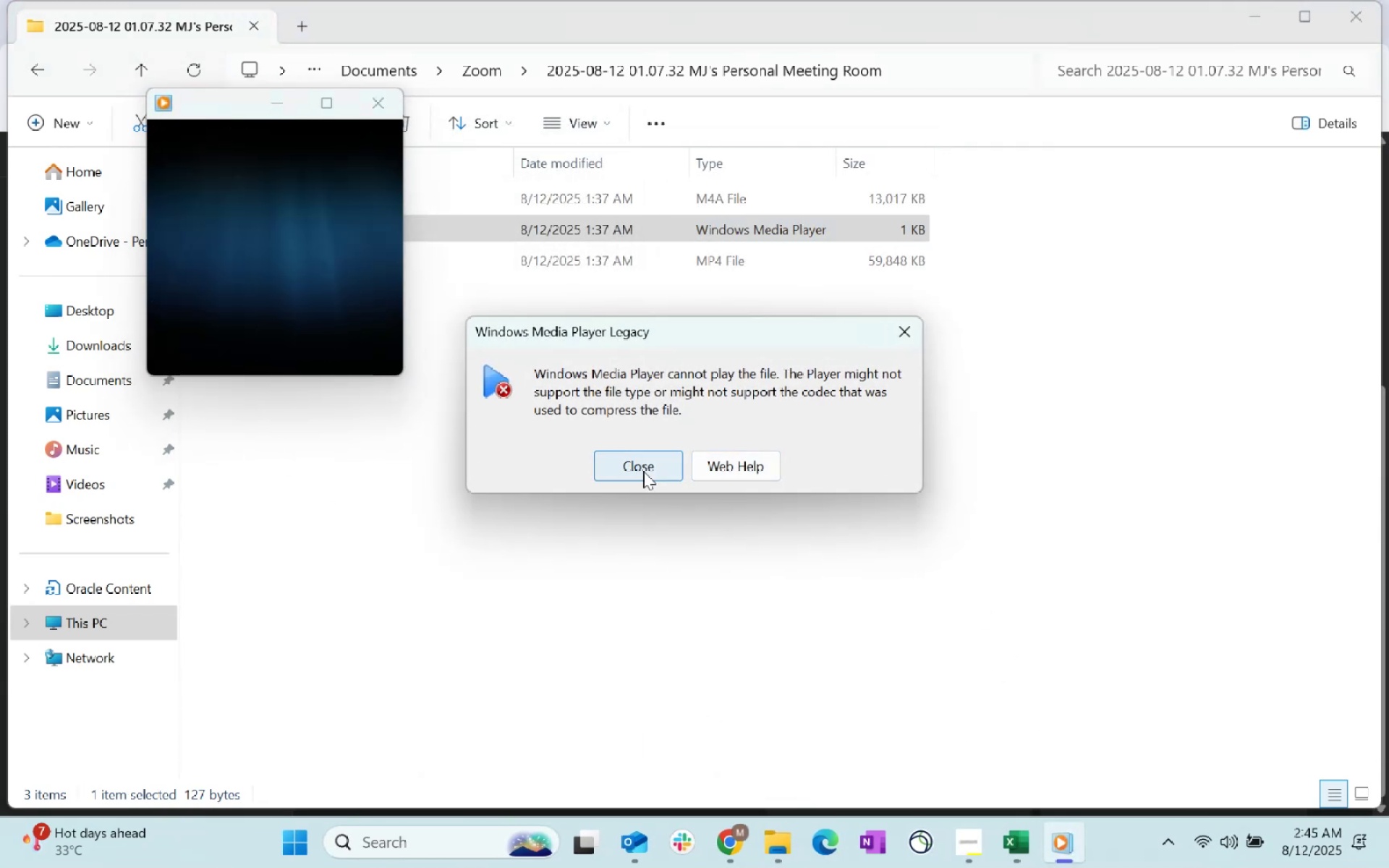 
wait(5.6)
 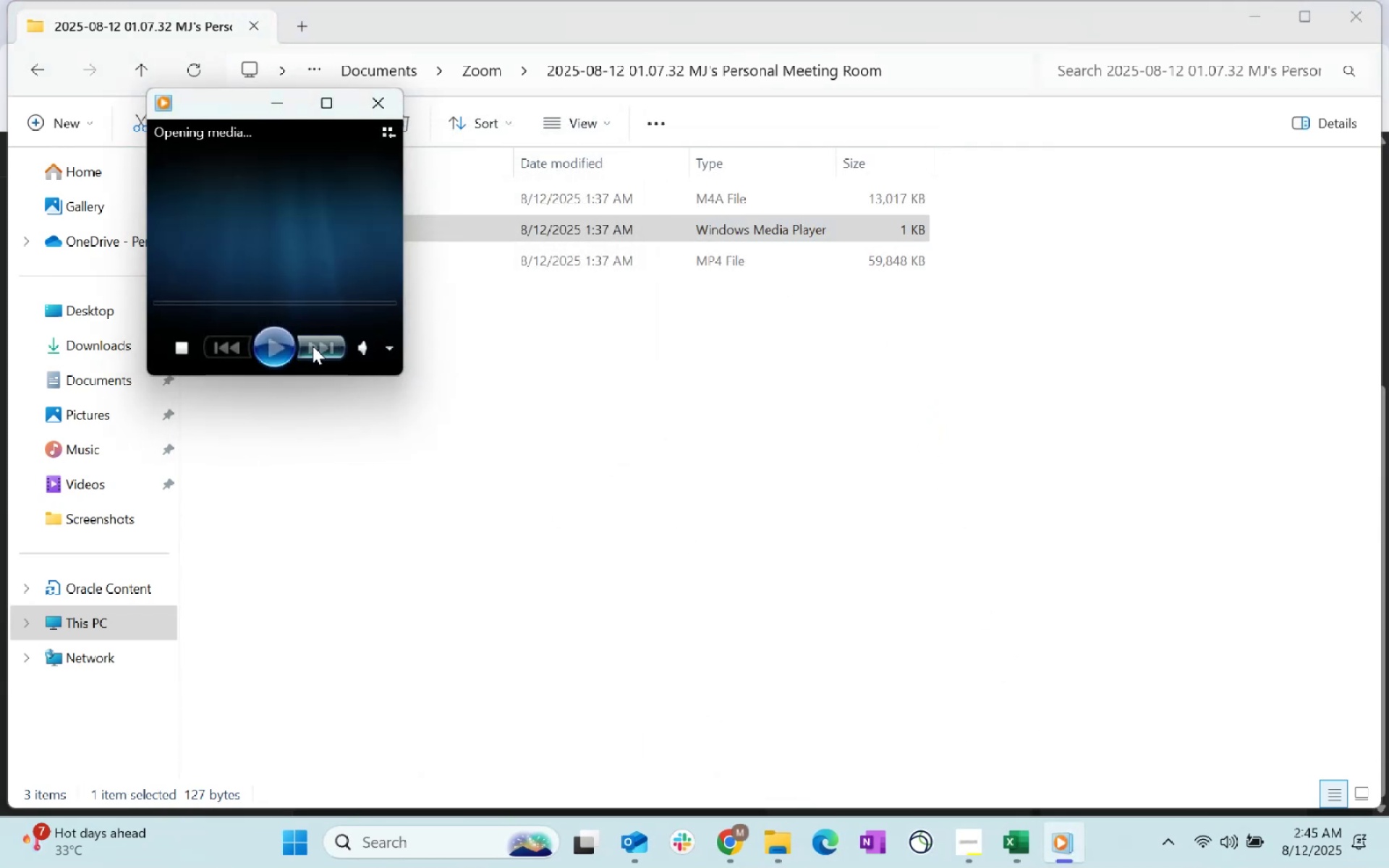 
left_click([643, 471])
 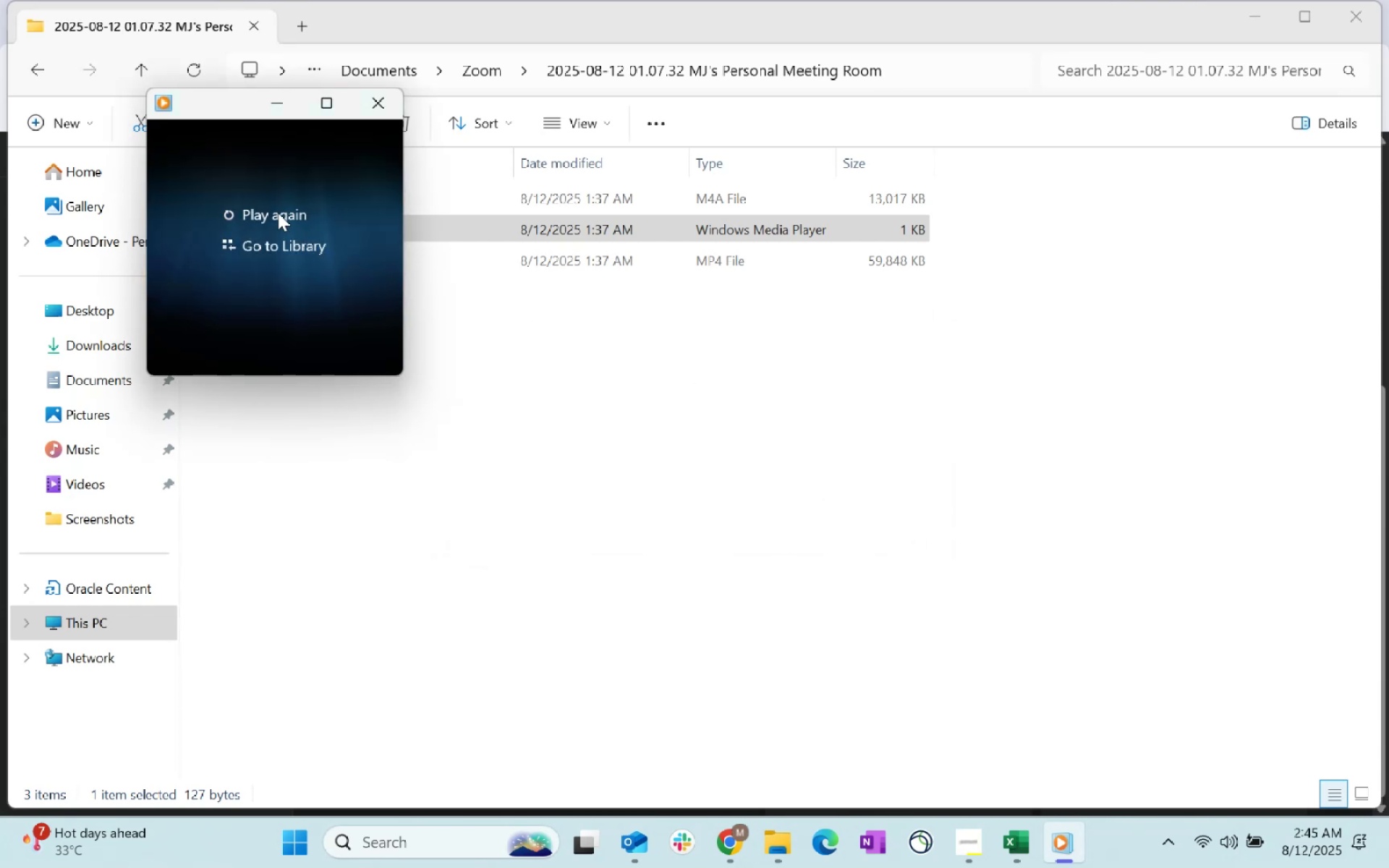 
left_click([276, 213])
 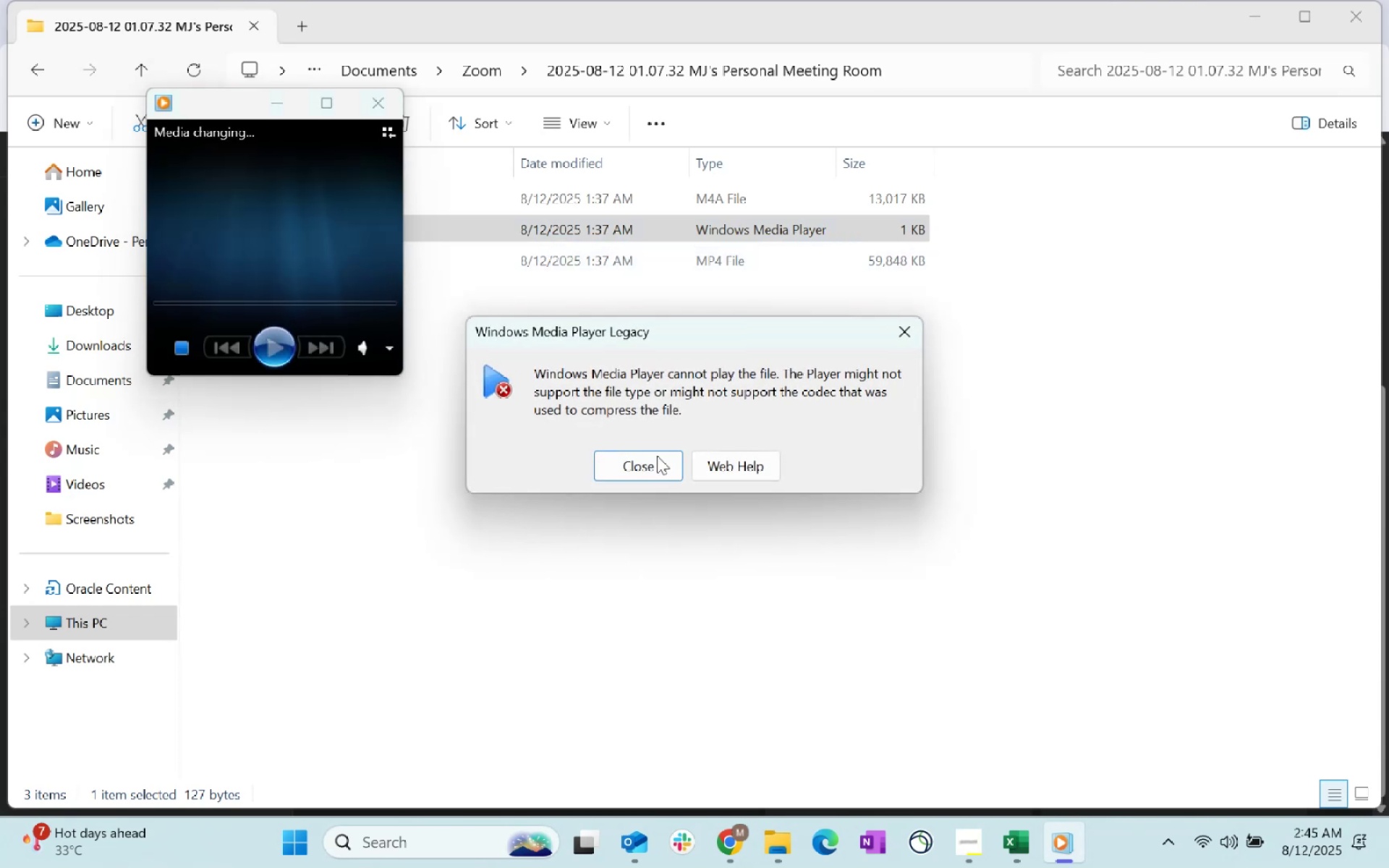 
left_click([673, 462])
 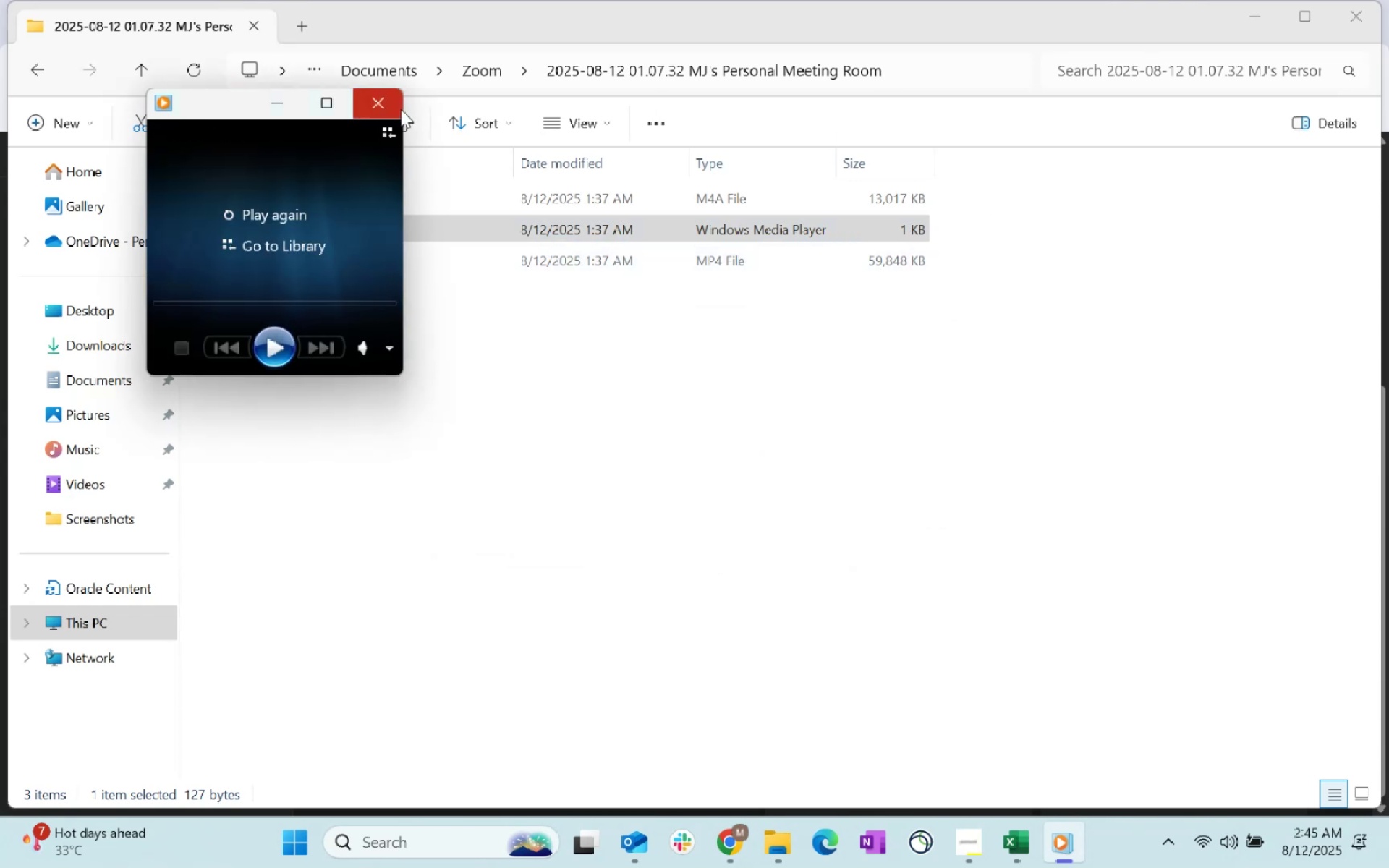 
left_click([388, 109])
 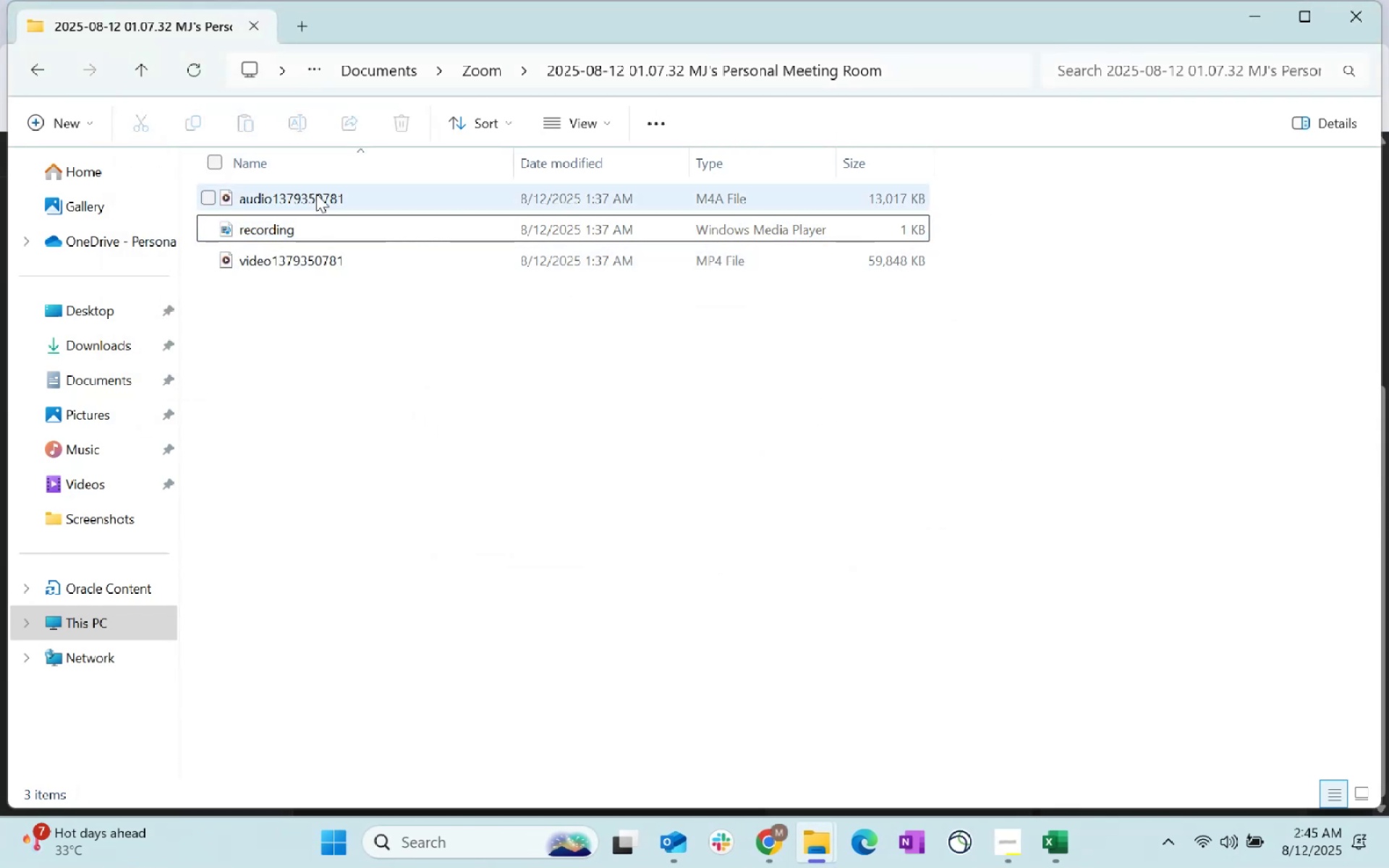 
double_click([316, 200])
 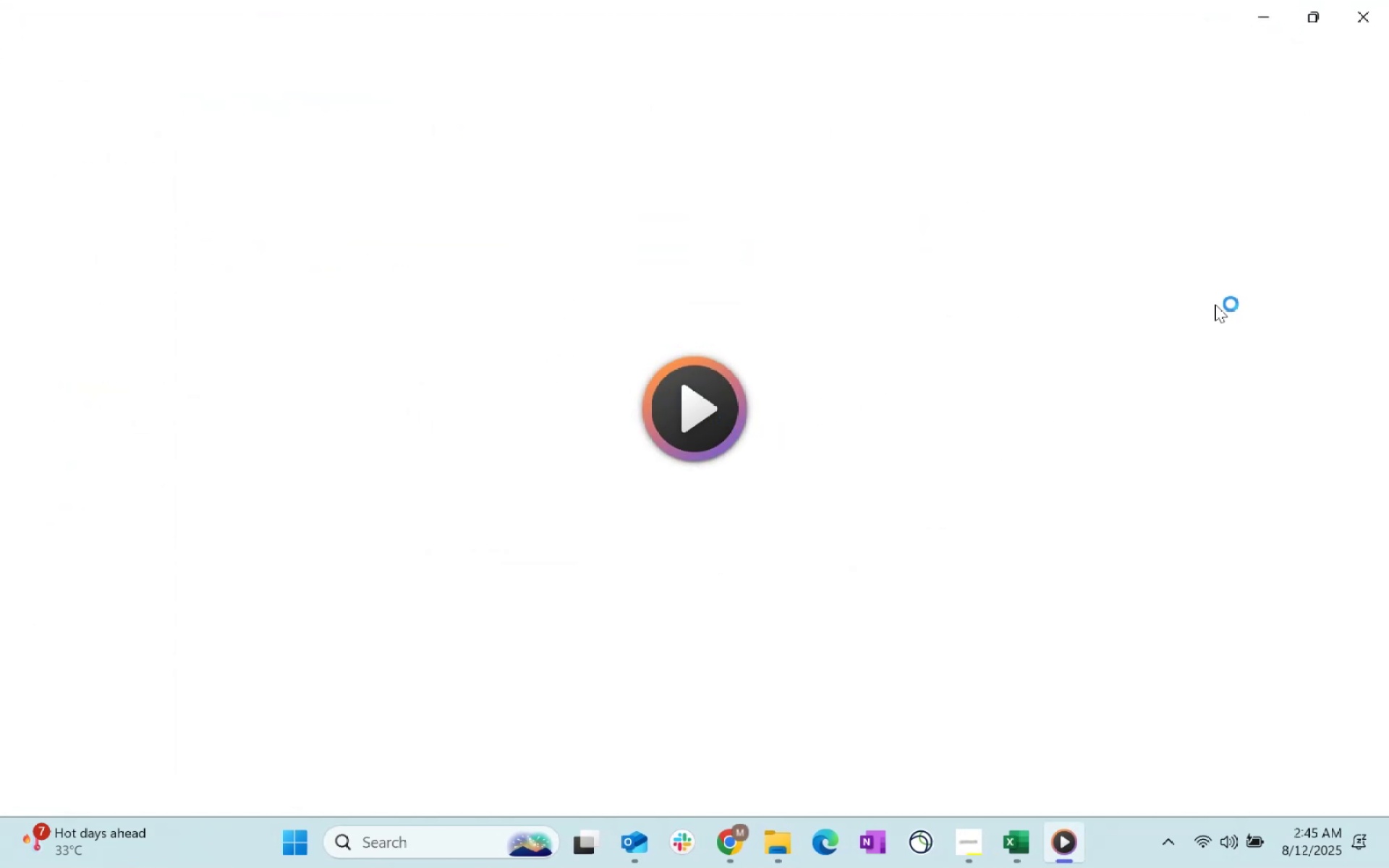 
mouse_move([1359, 20])
 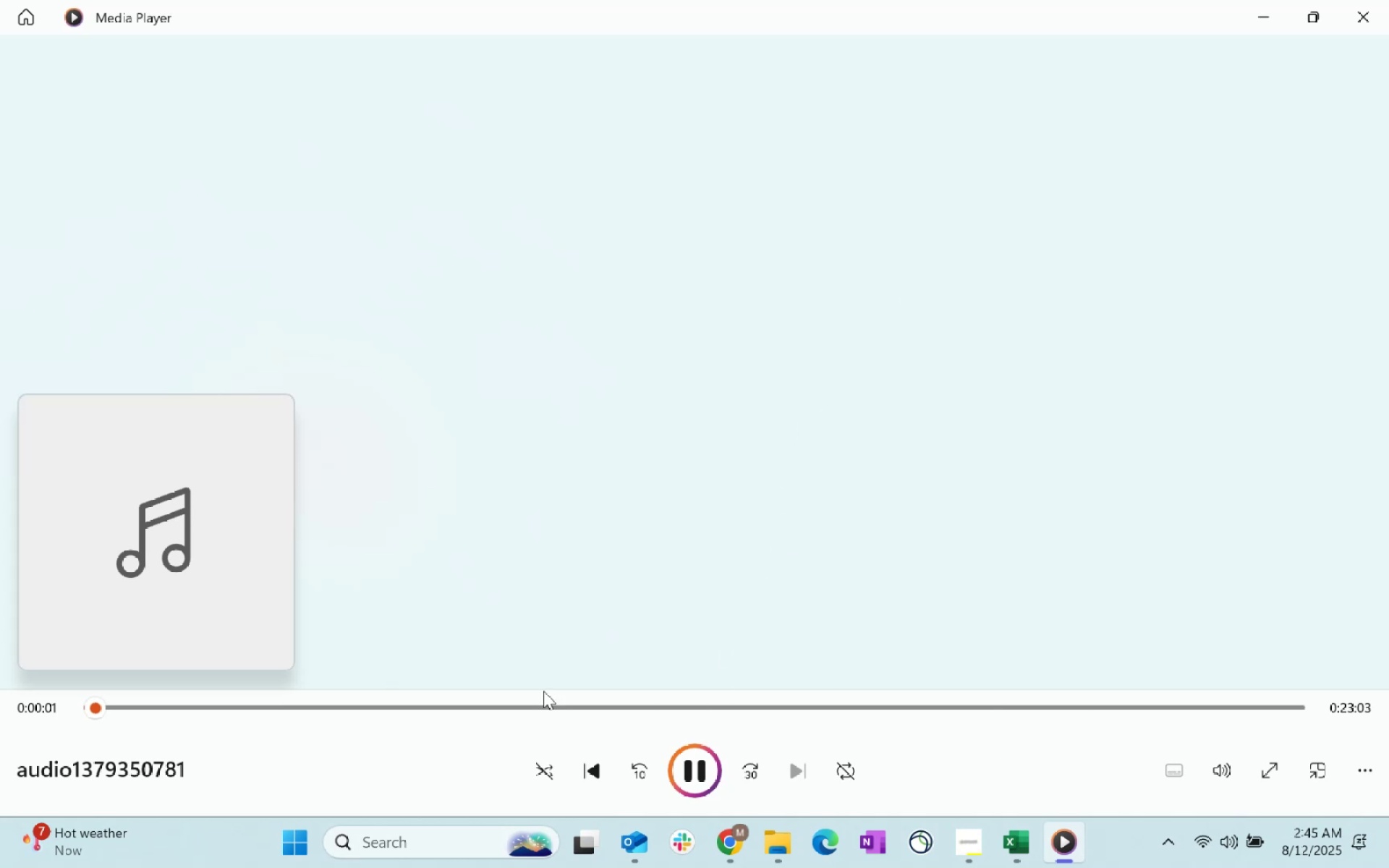 
left_click([276, 707])
 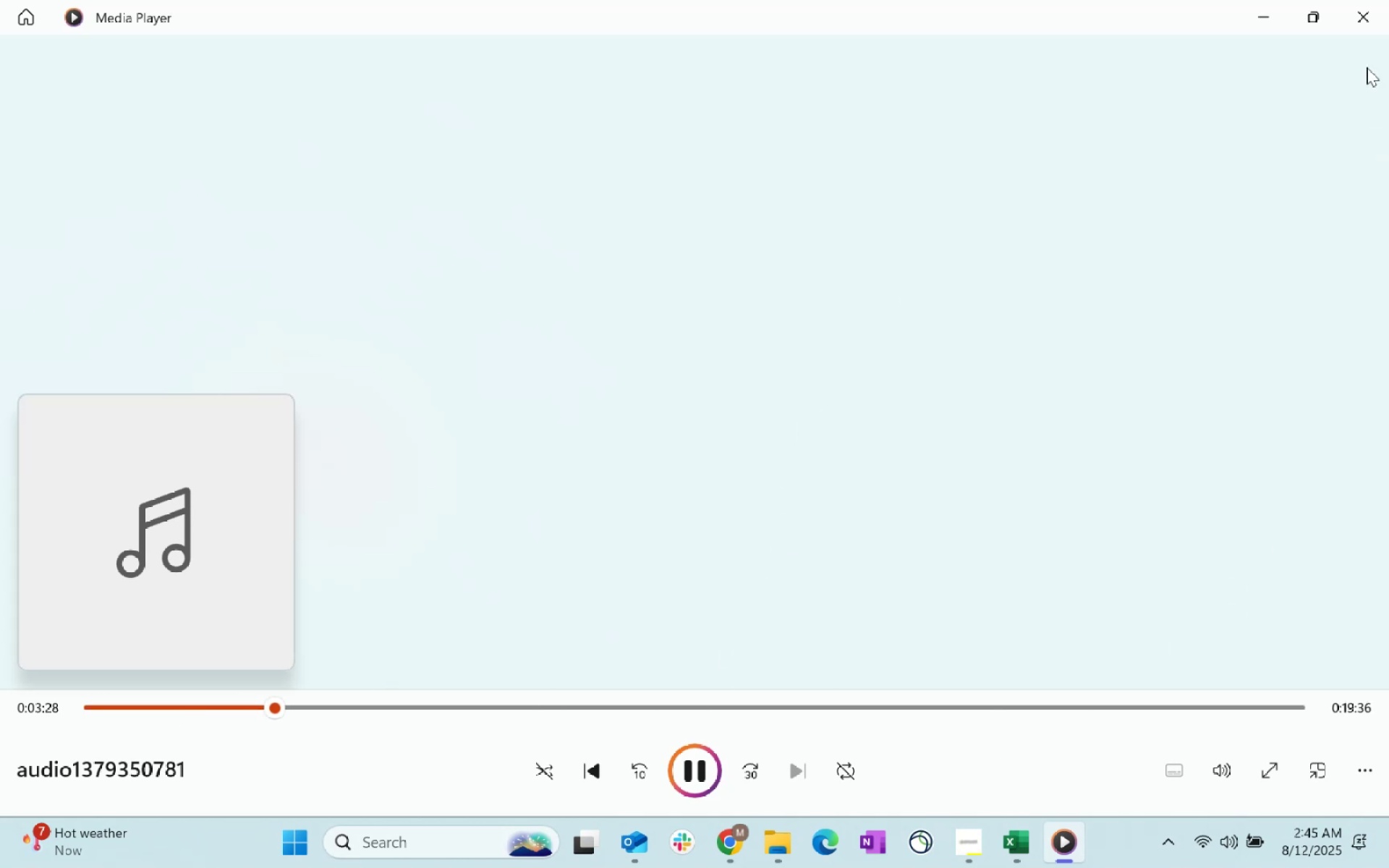 
left_click([1375, 27])
 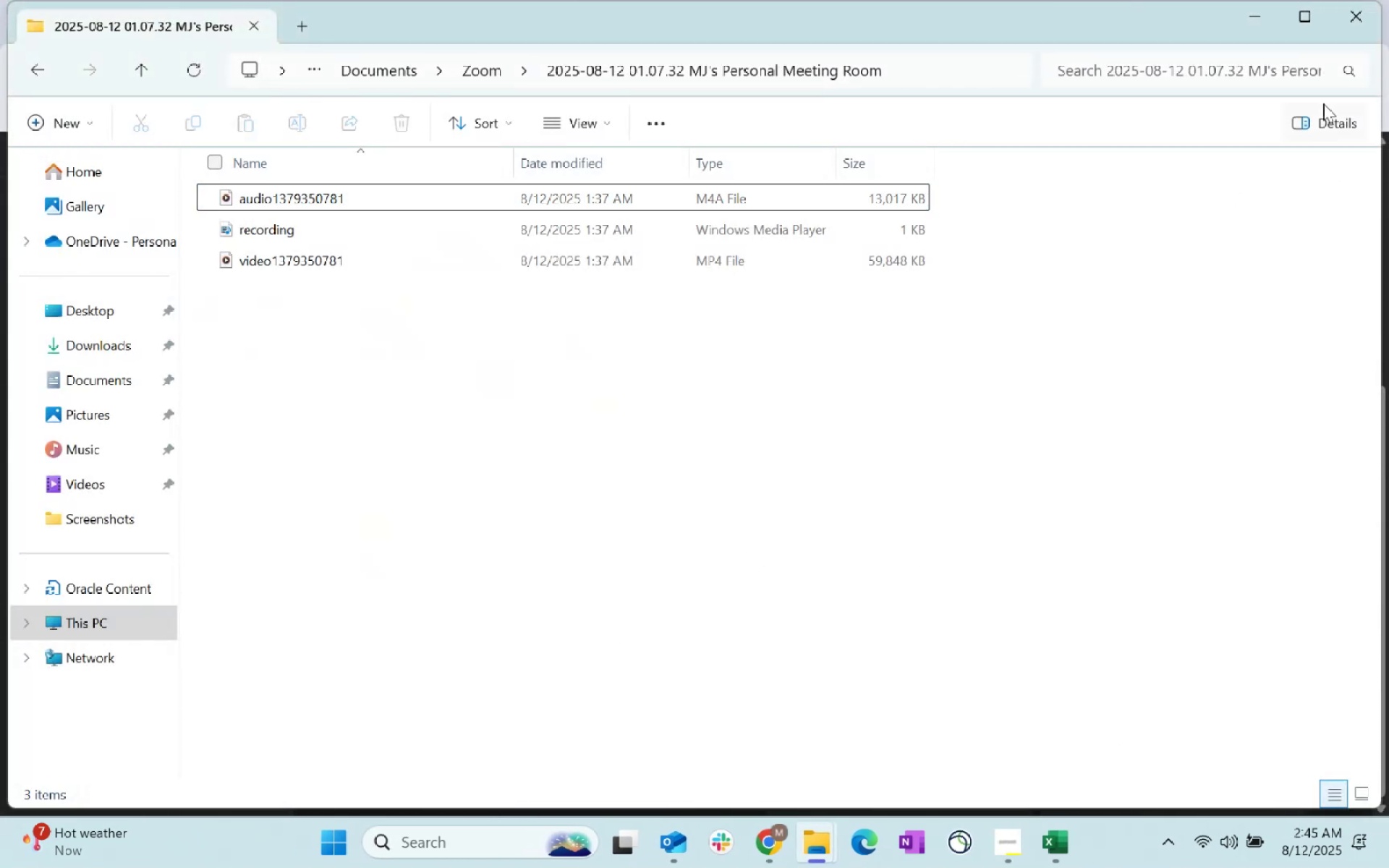 
left_click([1257, 8])
 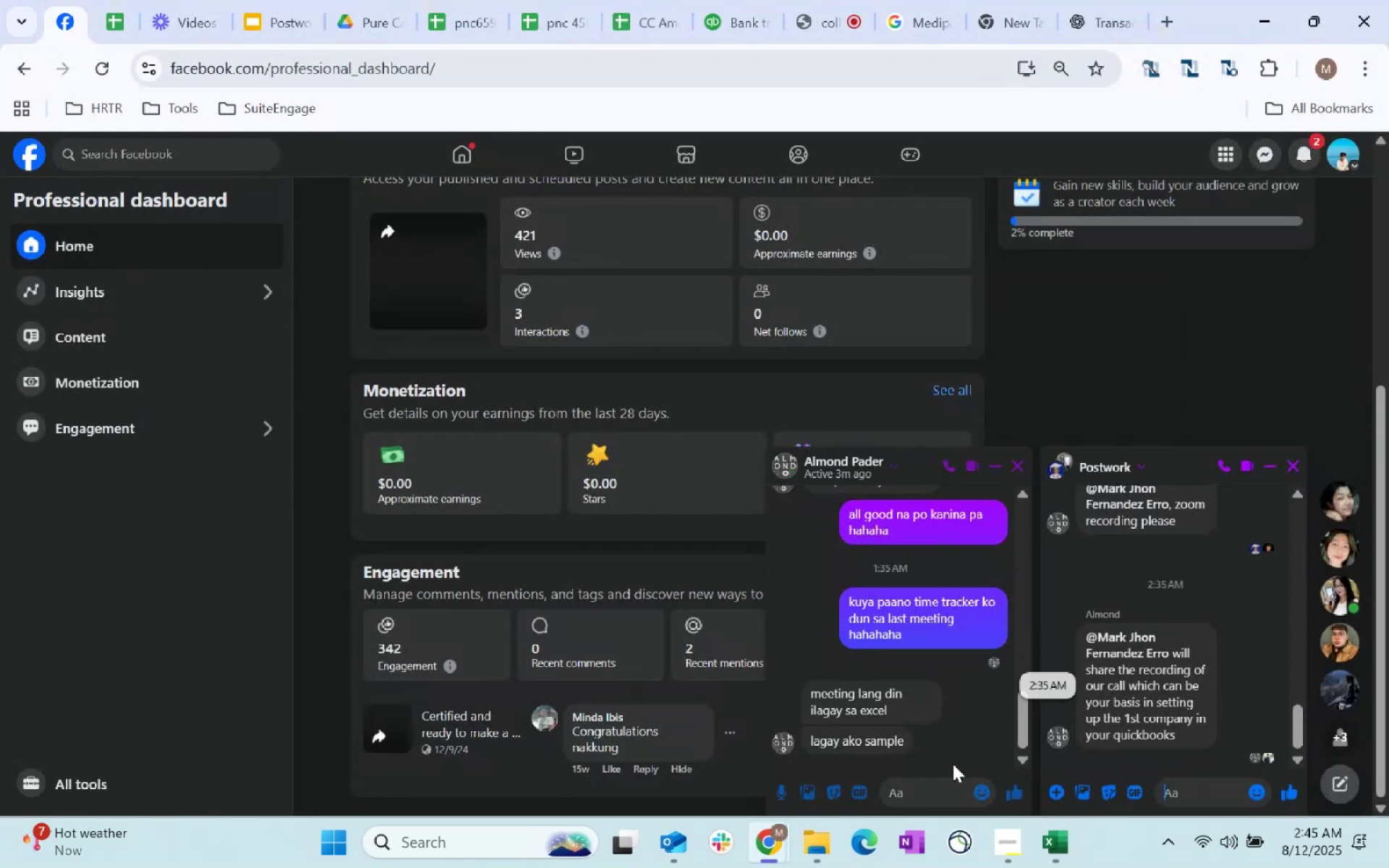 
wait(5.06)
 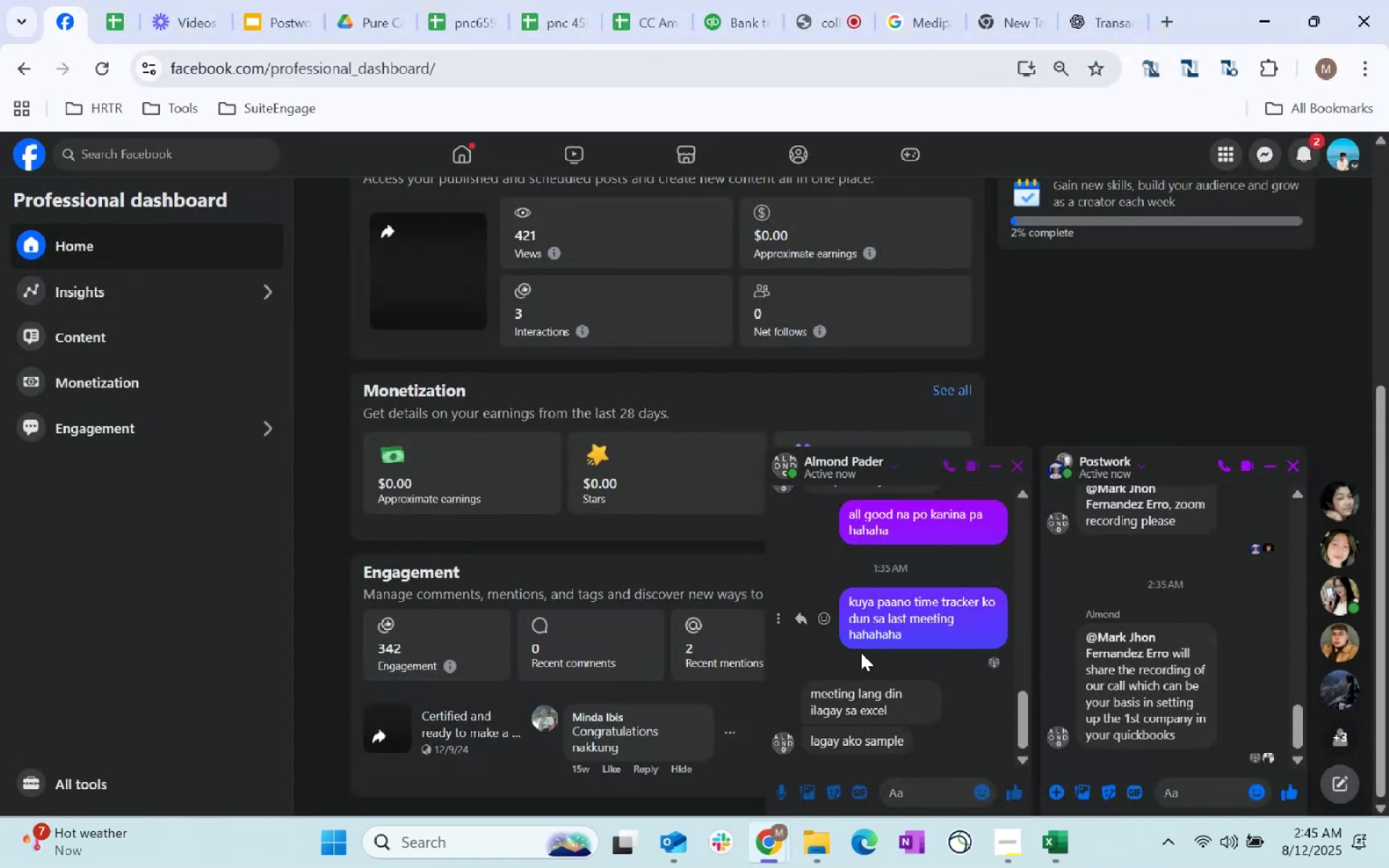 
left_click_drag(start_coordinate=[846, 712], to_coordinate=[940, 700])
 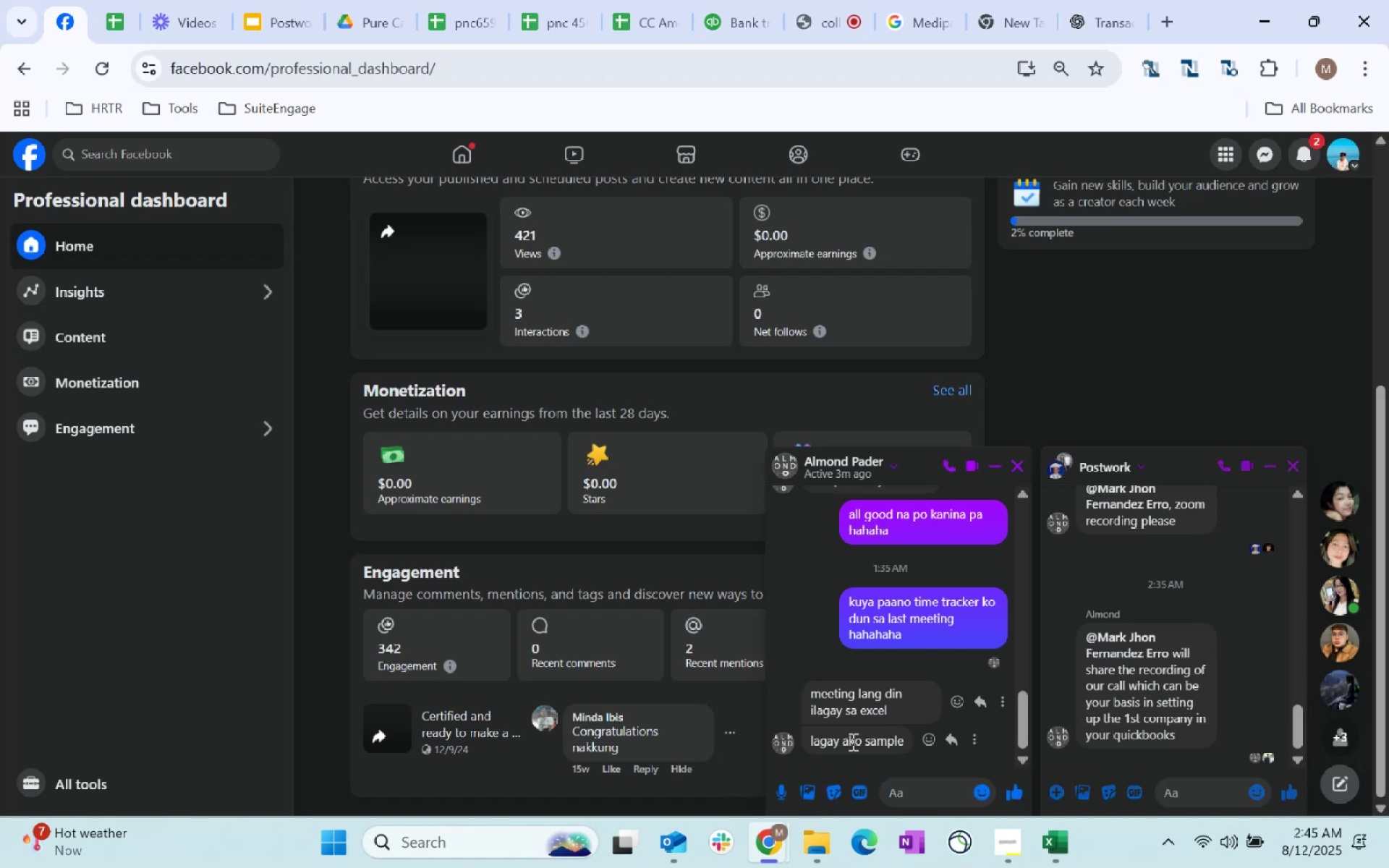 
left_click_drag(start_coordinate=[833, 736], to_coordinate=[896, 736])
 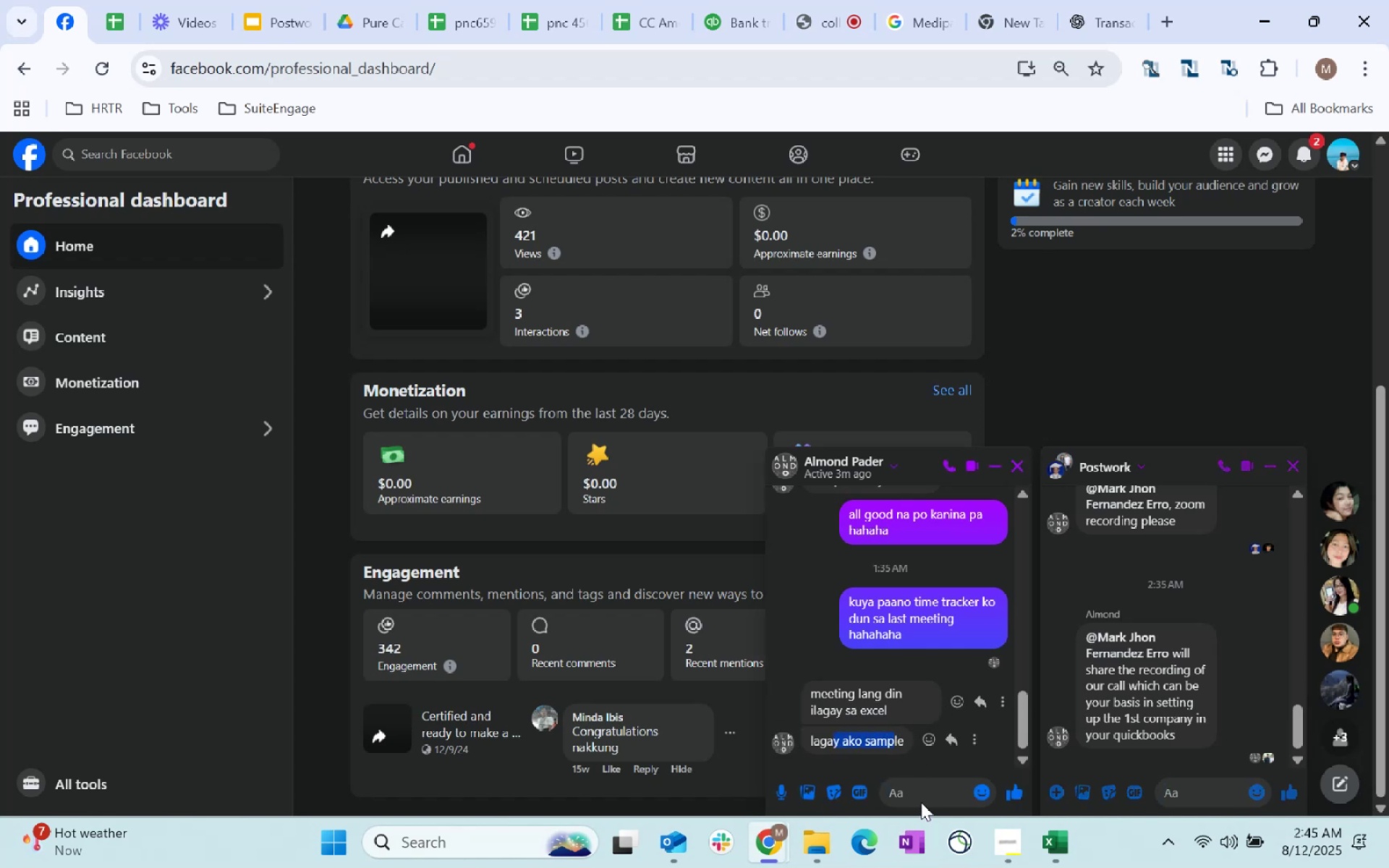 
left_click([917, 793])
 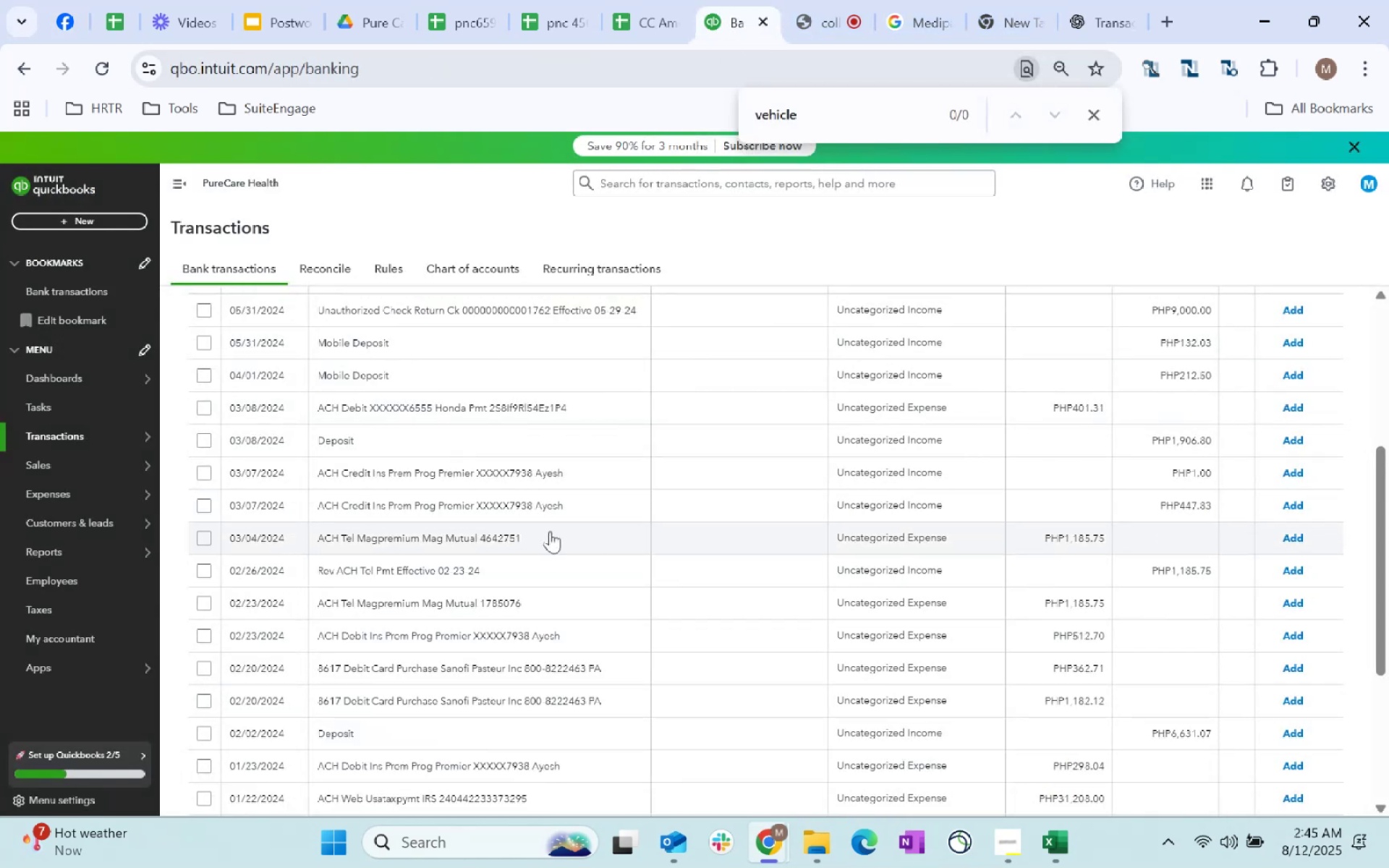 
wait(7.15)
 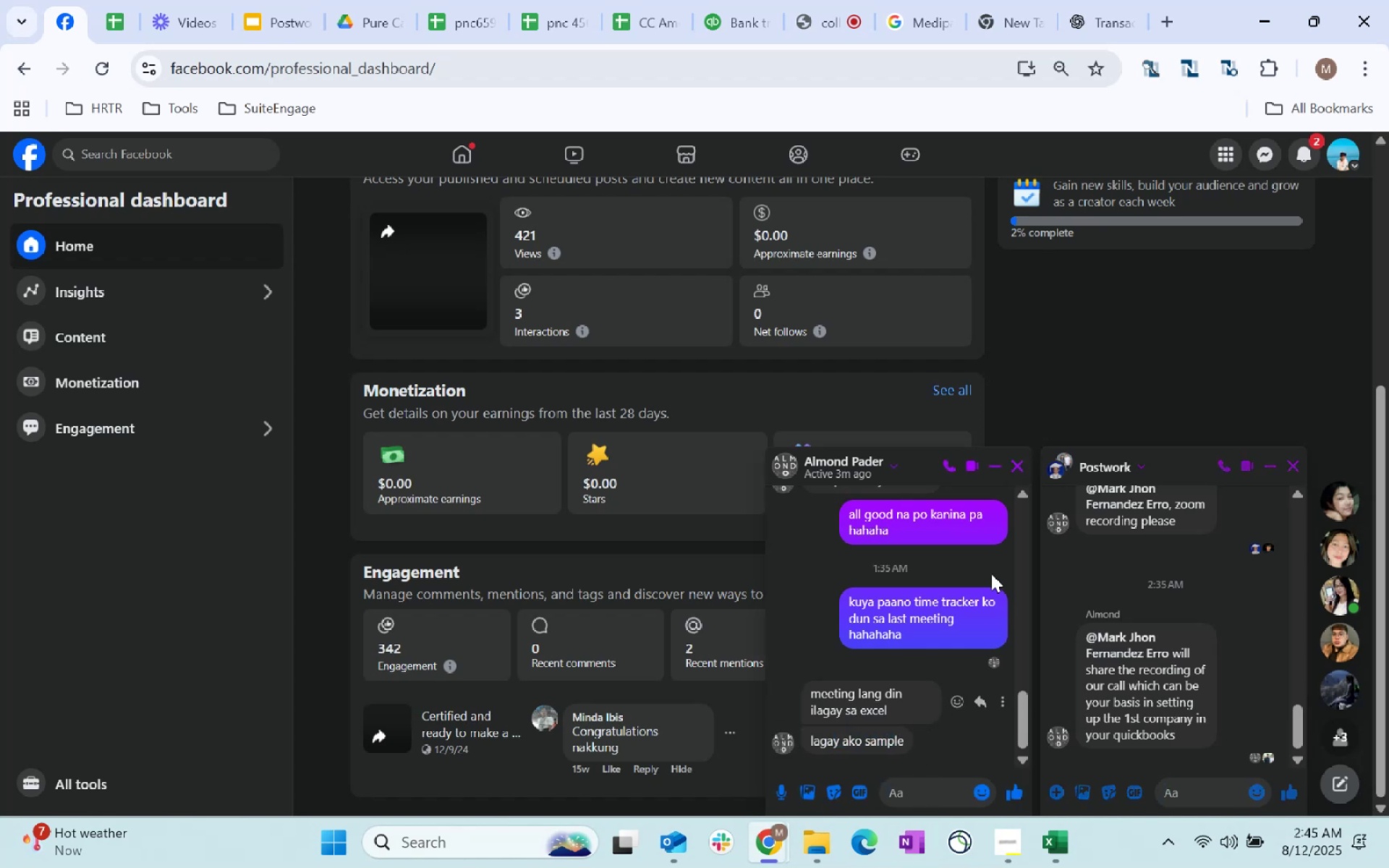 
scroll: coordinate [607, 552], scroll_direction: up, amount: 11.0
 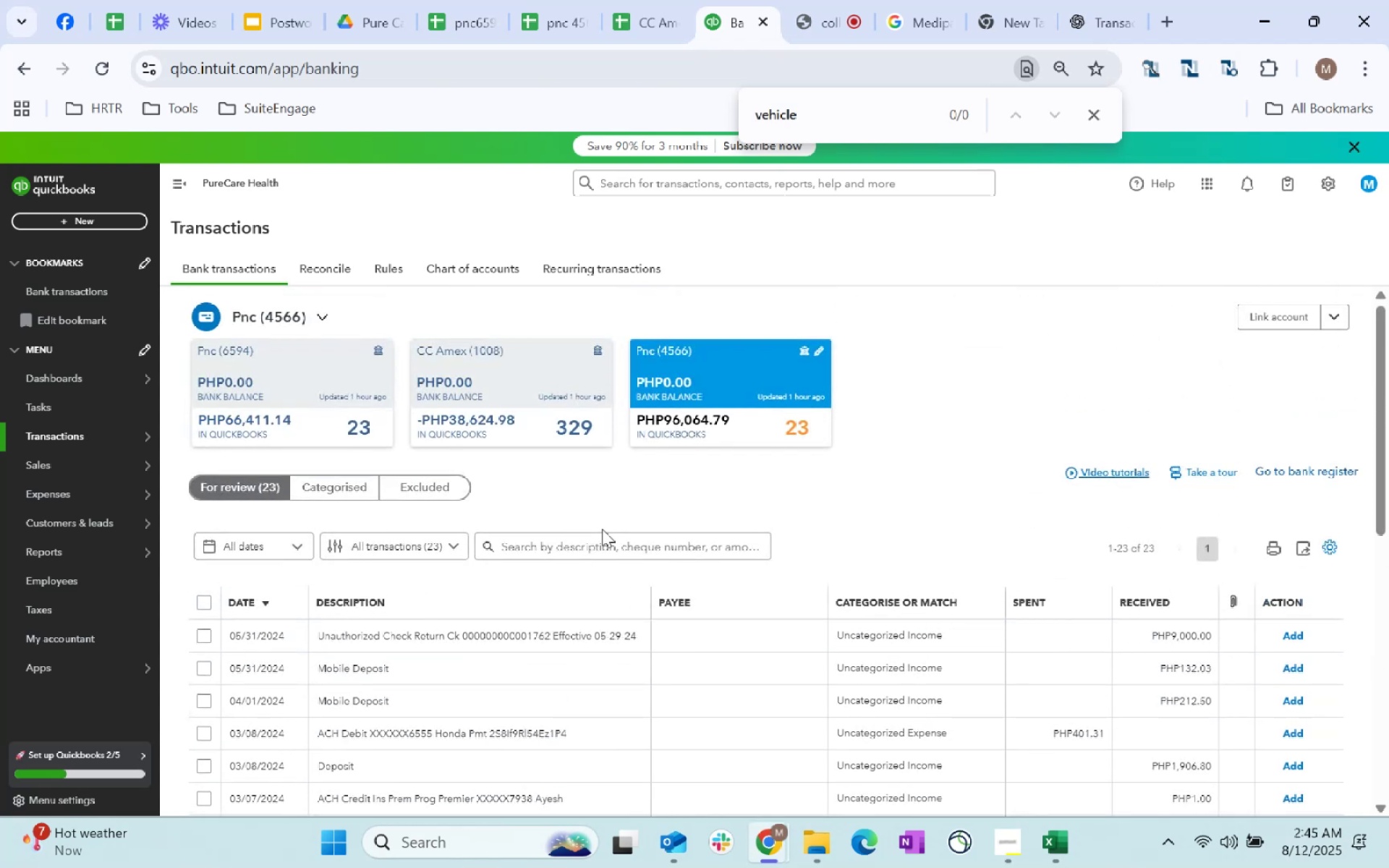 
scroll: coordinate [602, 529], scroll_direction: down, amount: 1.0
 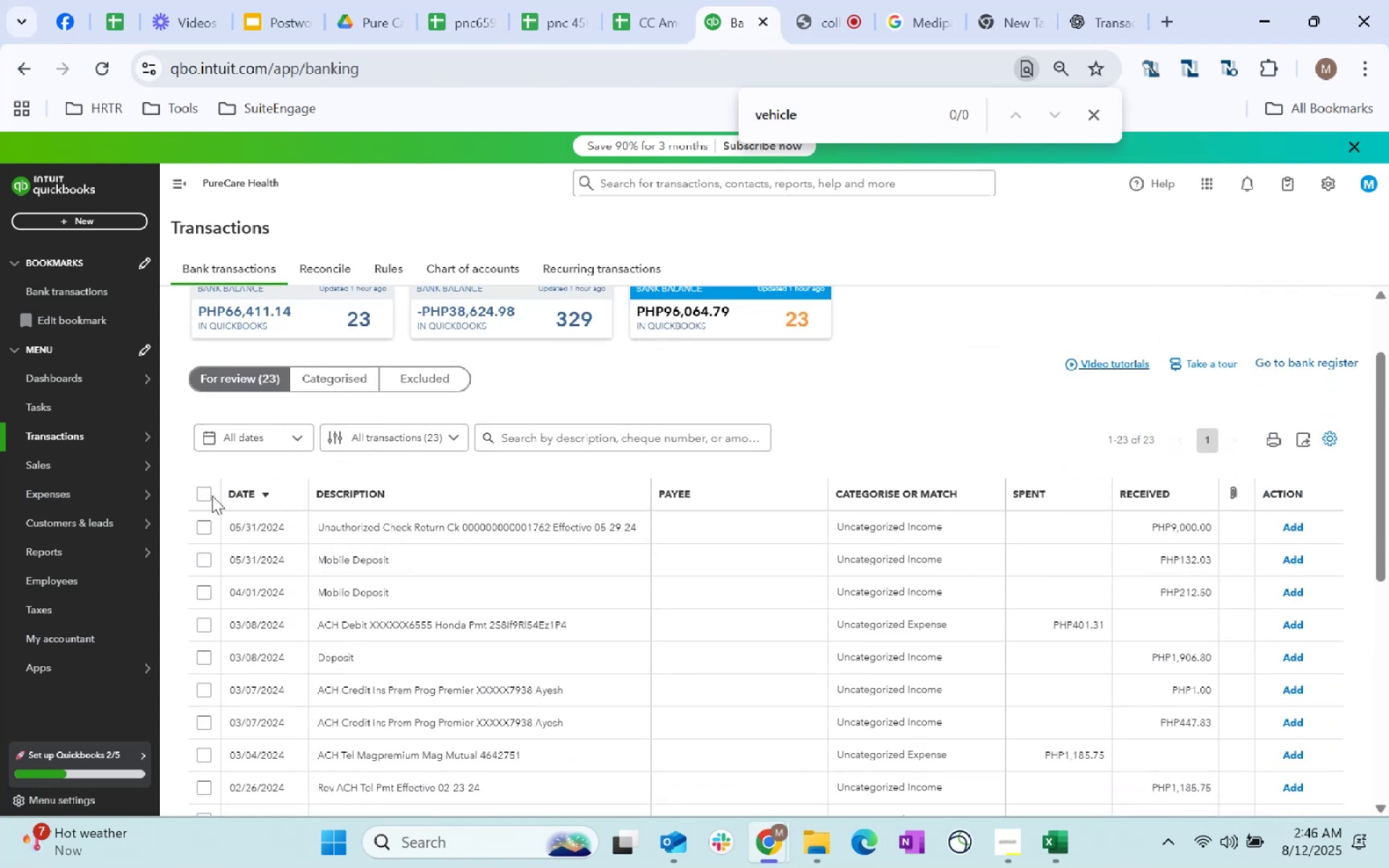 
left_click_drag(start_coordinate=[221, 490], to_coordinate=[1318, 749])
 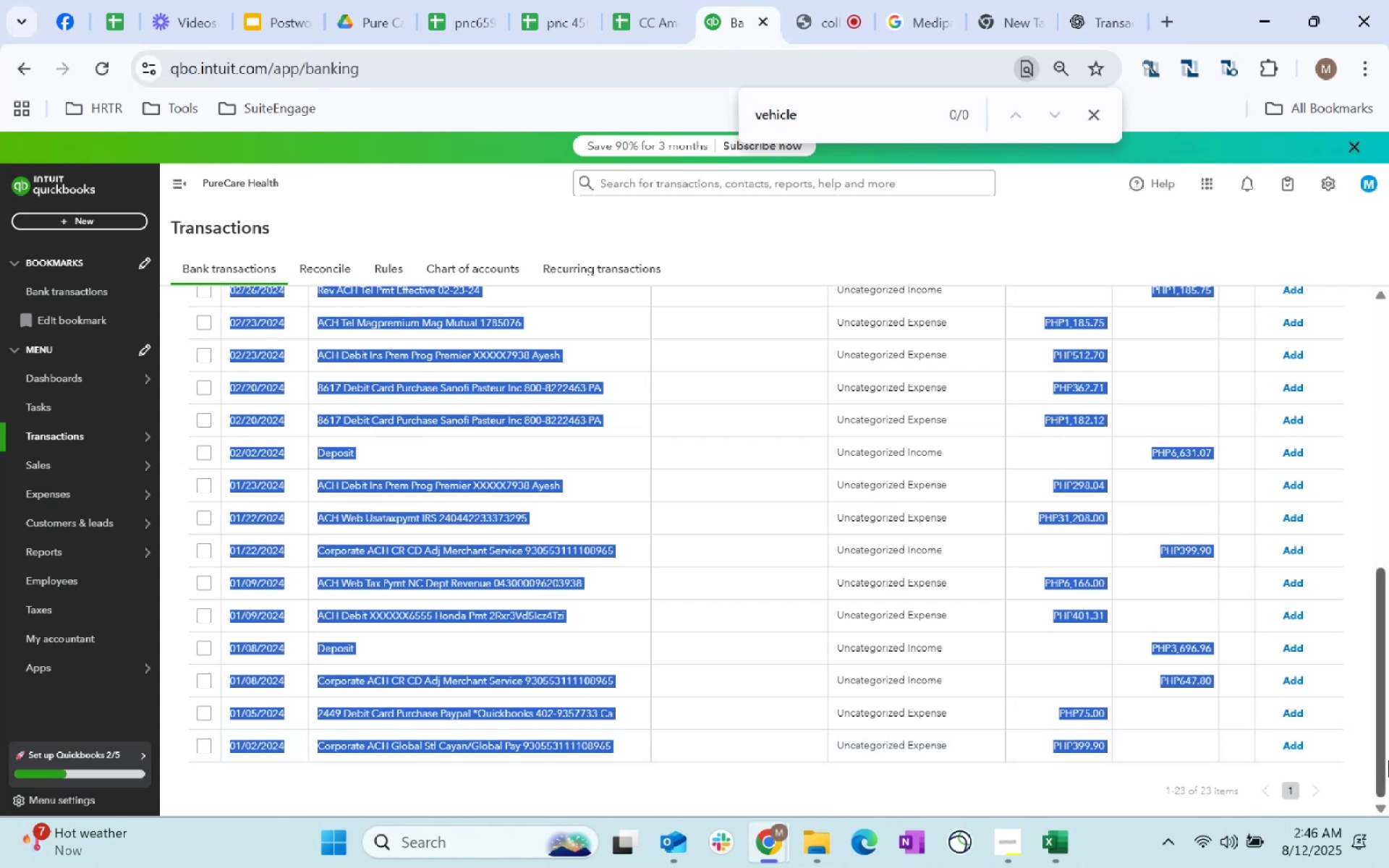 
scroll: coordinate [1266, 668], scroll_direction: down, amount: 15.0
 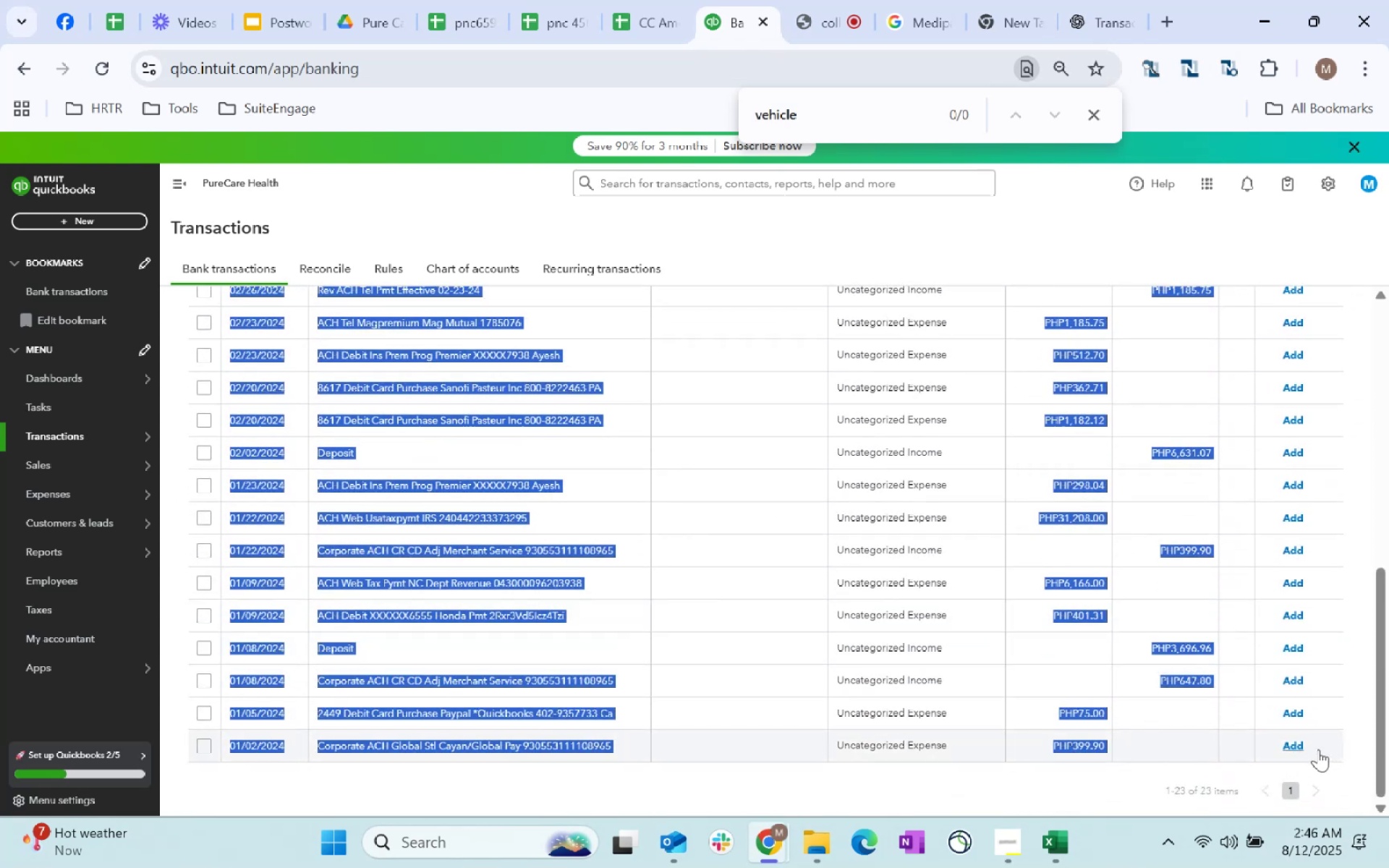 
key(Control+C)
 